 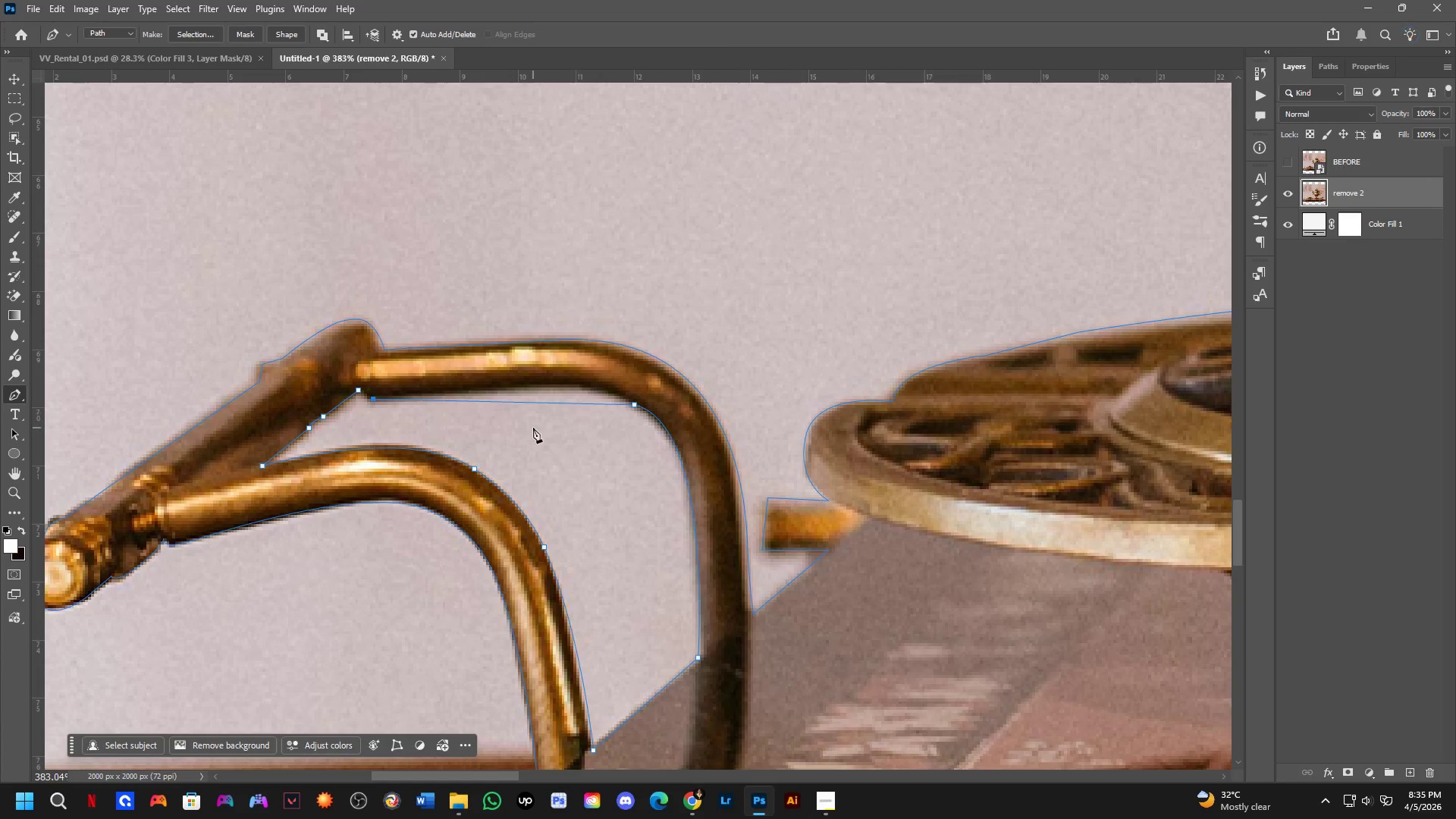 
left_click([534, 395])
 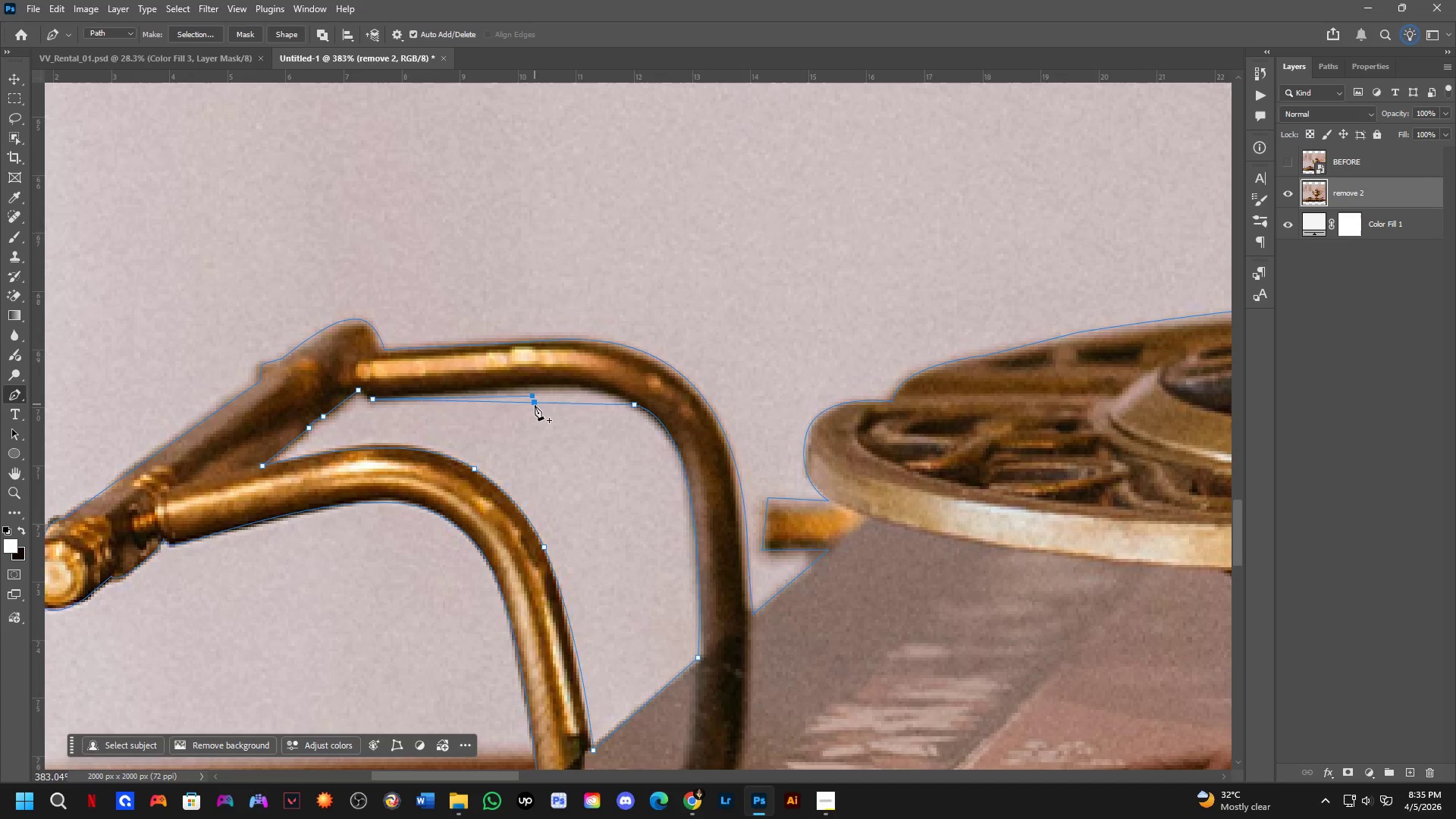 
key(Control+Z)
 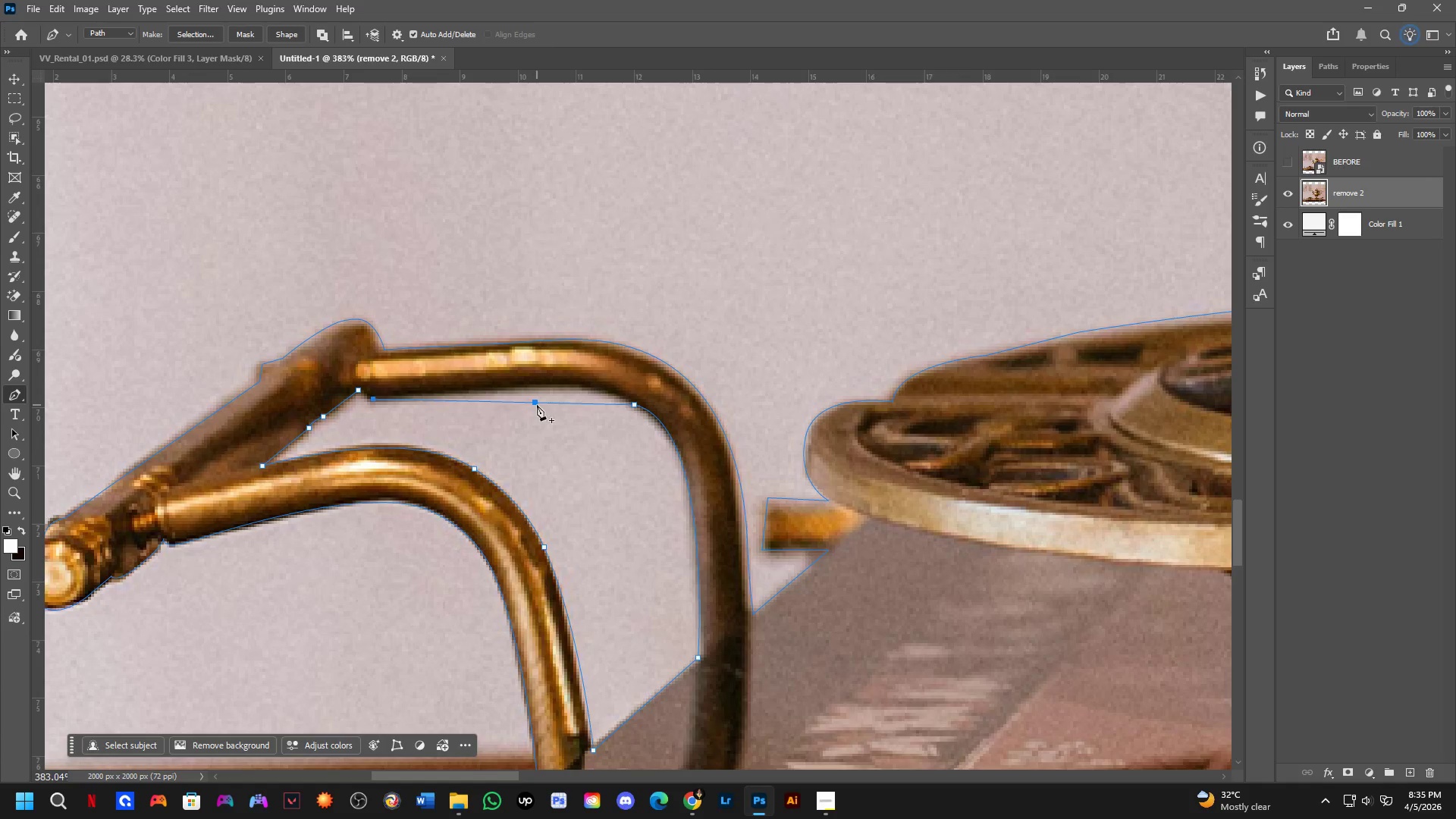 
left_click([537, 404])
 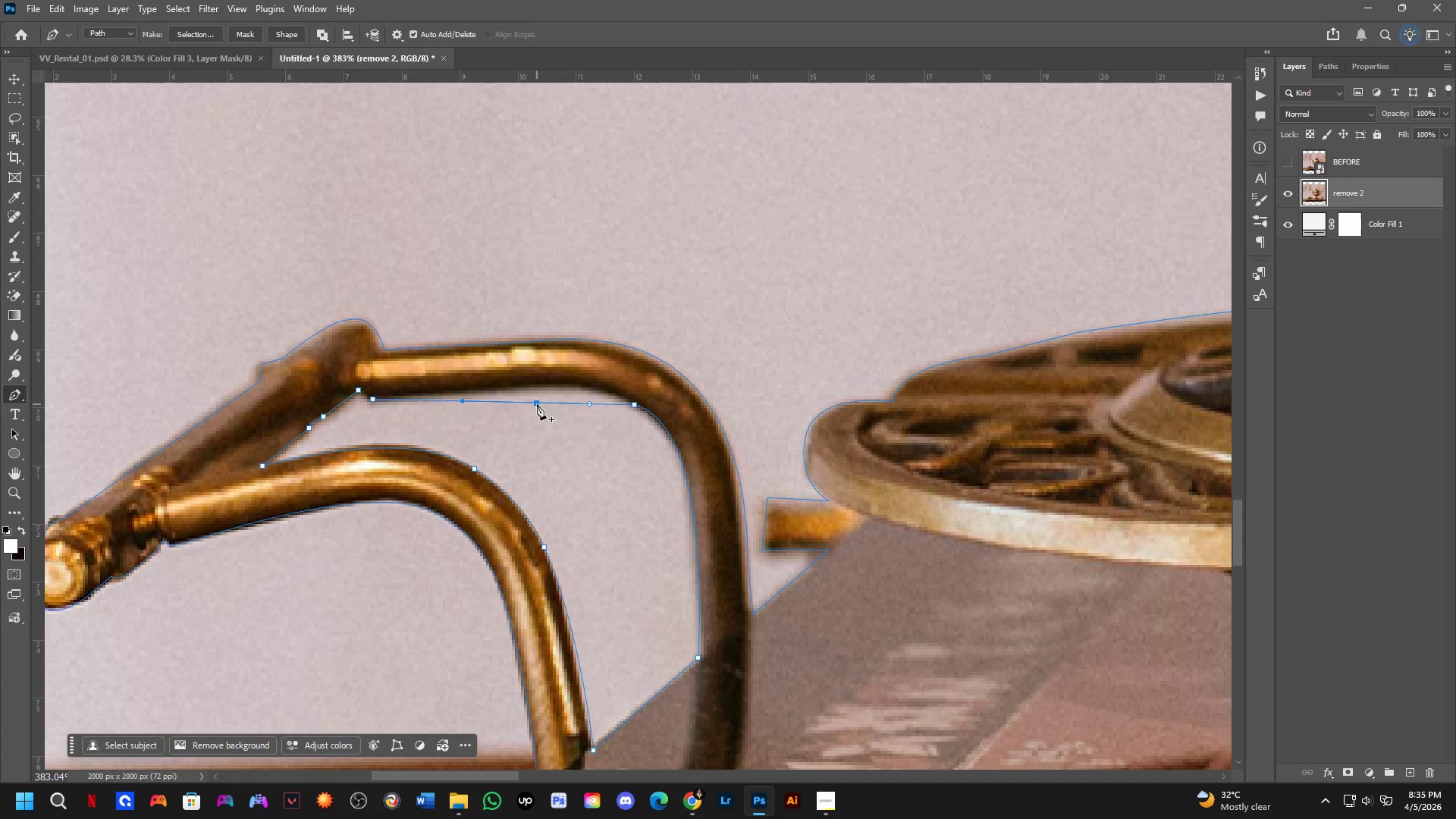 
hold_key(key=ControlLeft, duration=1.5)
left_click_drag(start_coordinate=[537, 404], to_coordinate=[559, 392])
 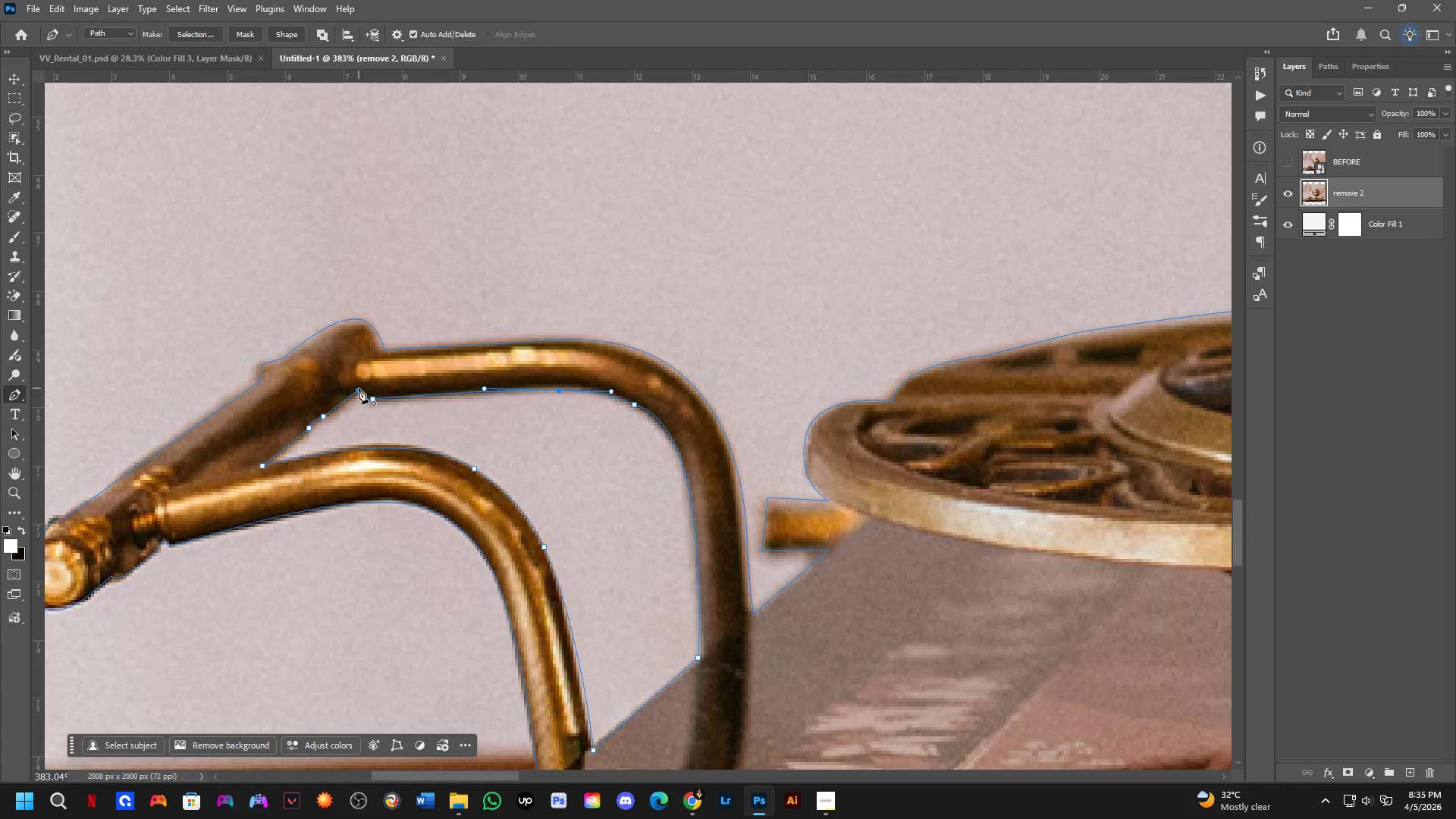 
left_click([359, 393])
 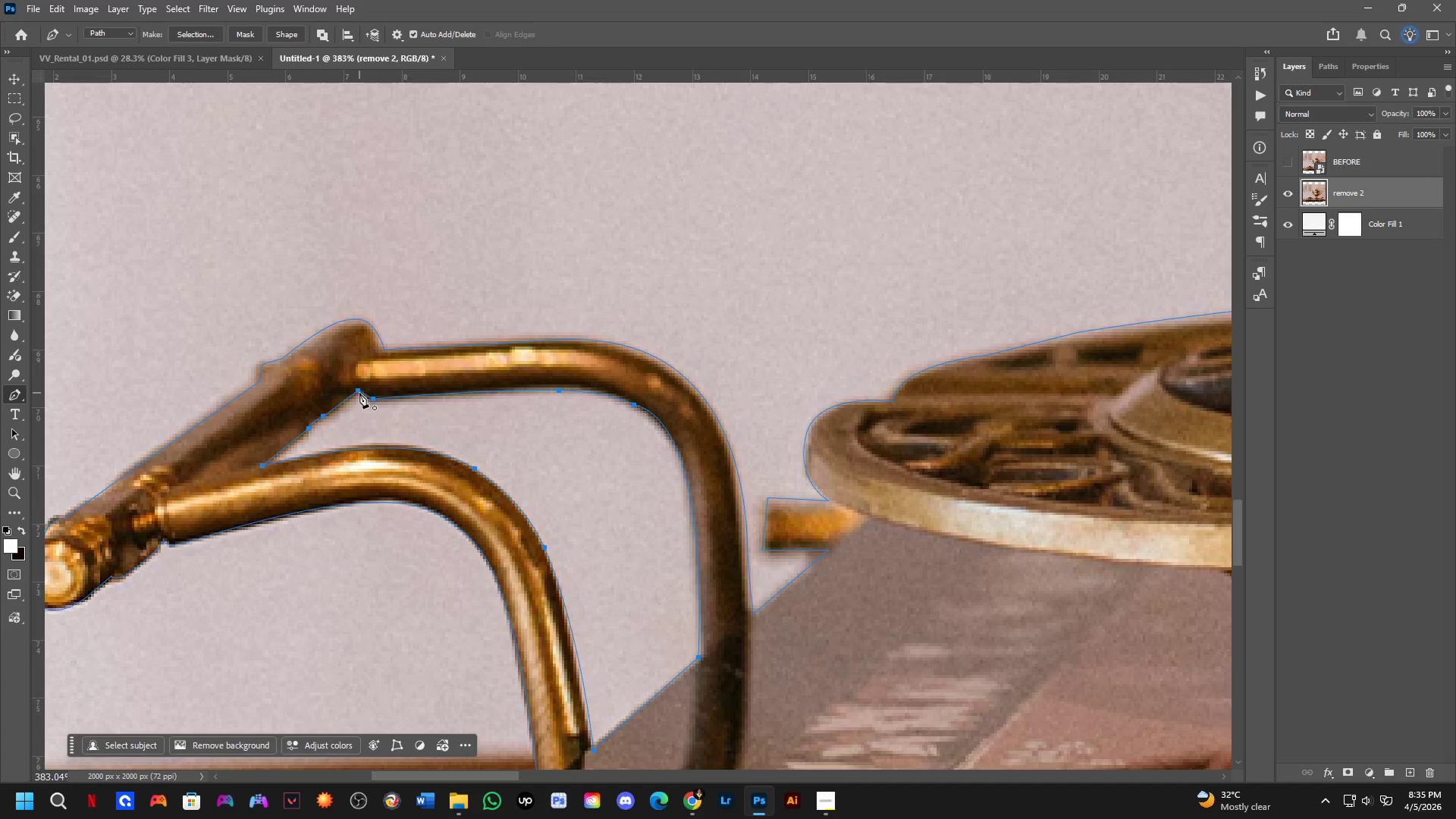 
hold_key(key=Space, duration=0.5)
 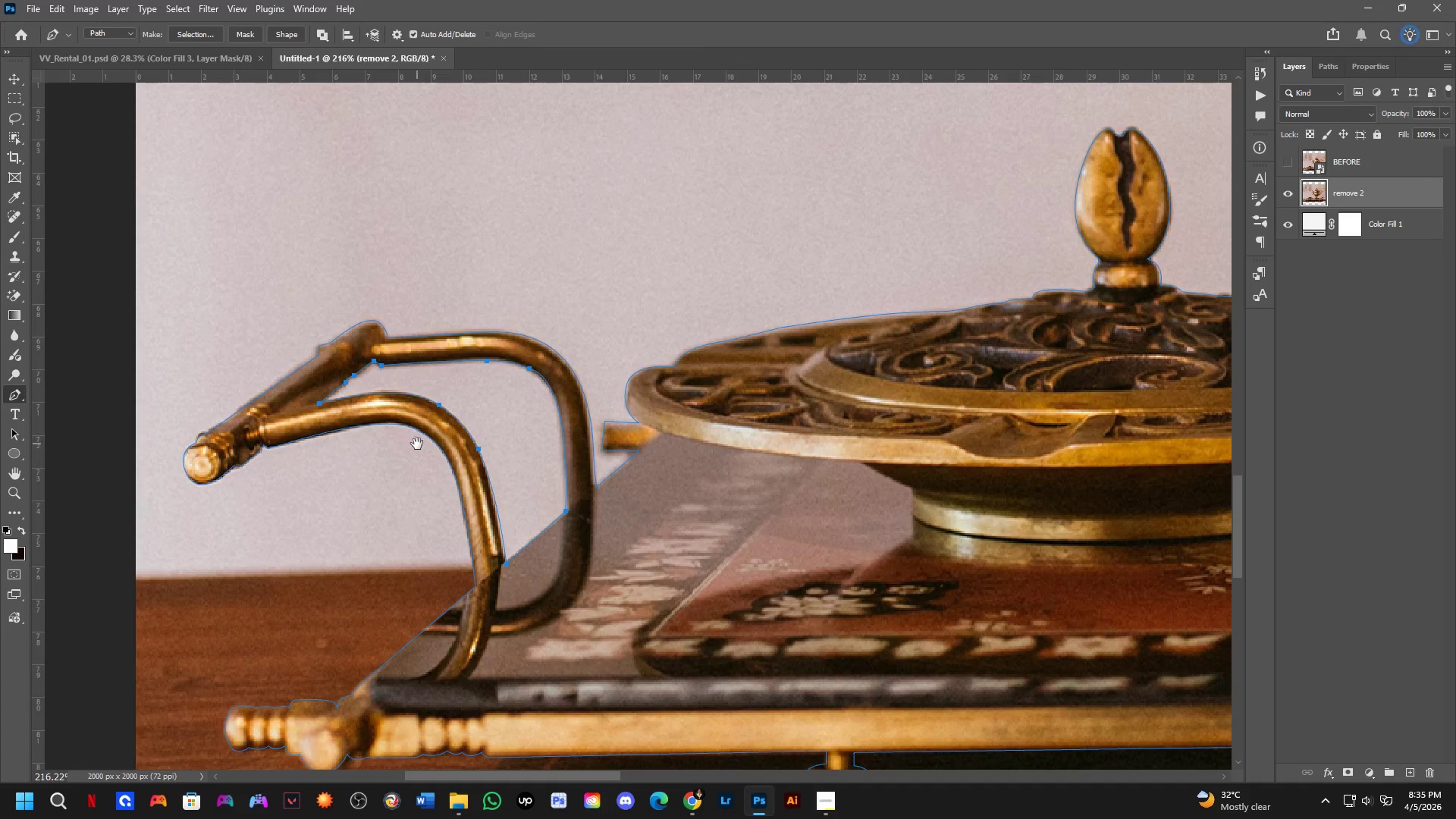 
scroll: coordinate [359, 394], scroll_direction: down, amount: 3.0
 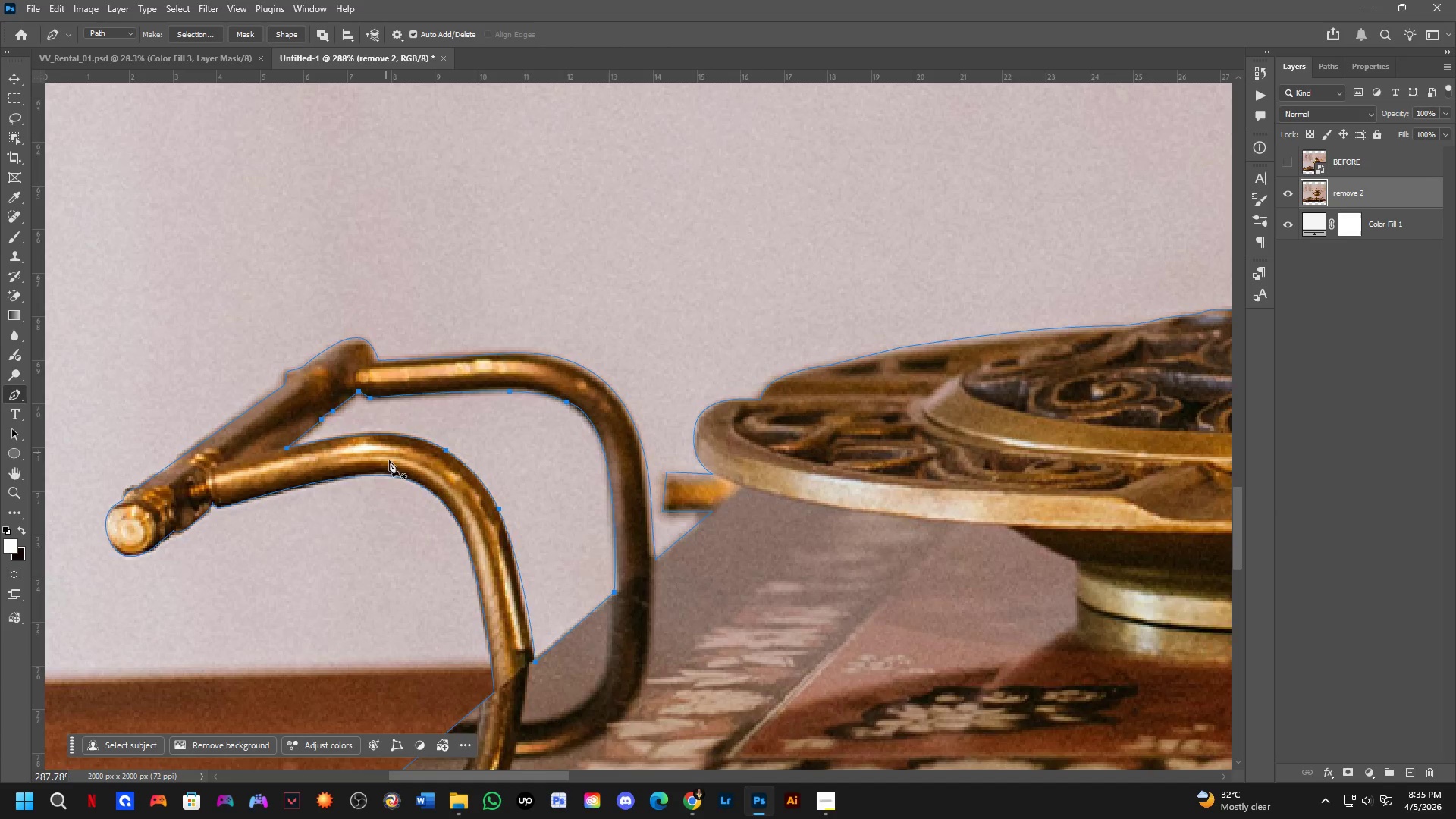 
left_click_drag(start_coordinate=[402, 488], to_coordinate=[406, 433])
 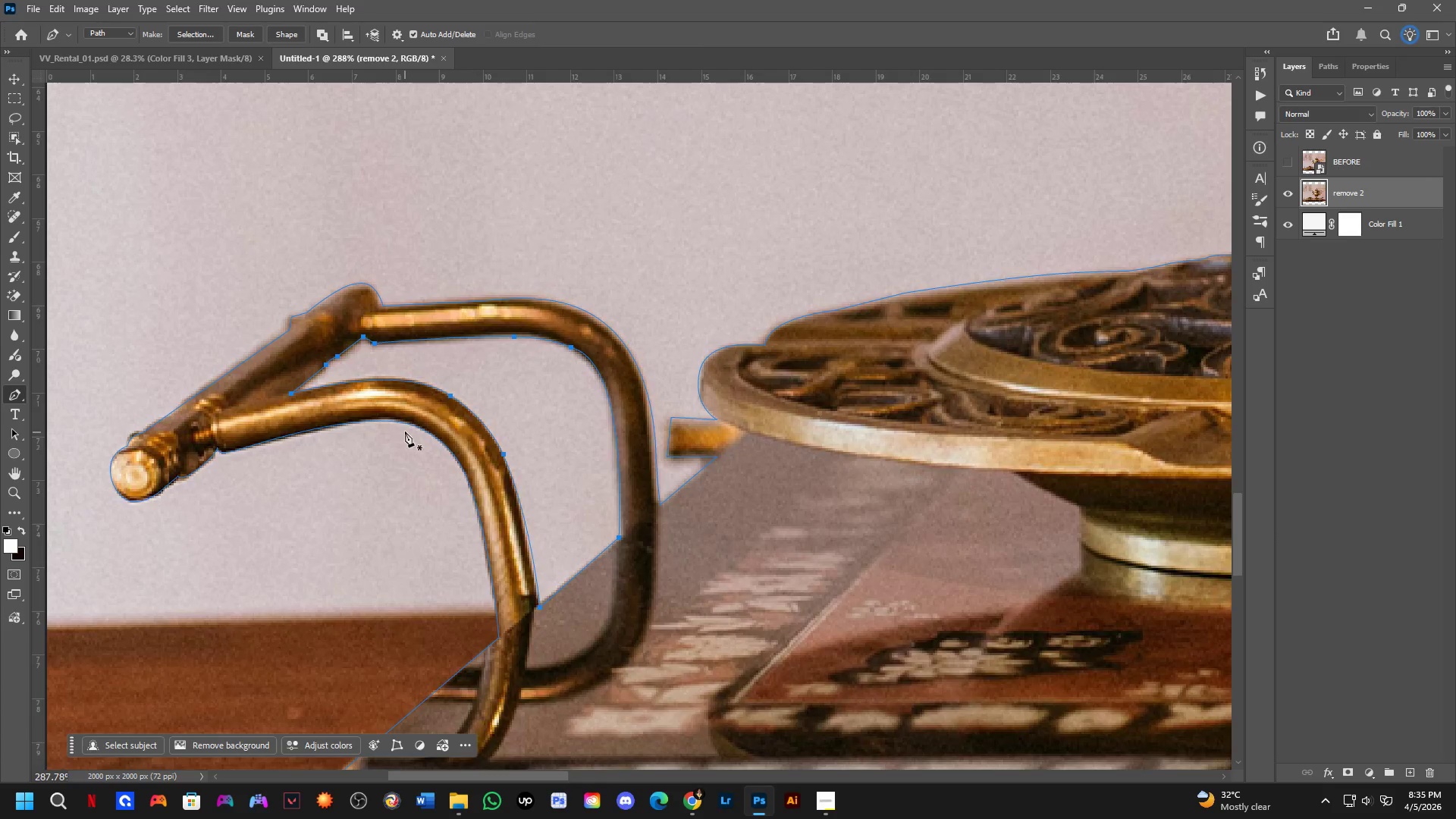 
hold_key(key=Space, duration=0.52)
 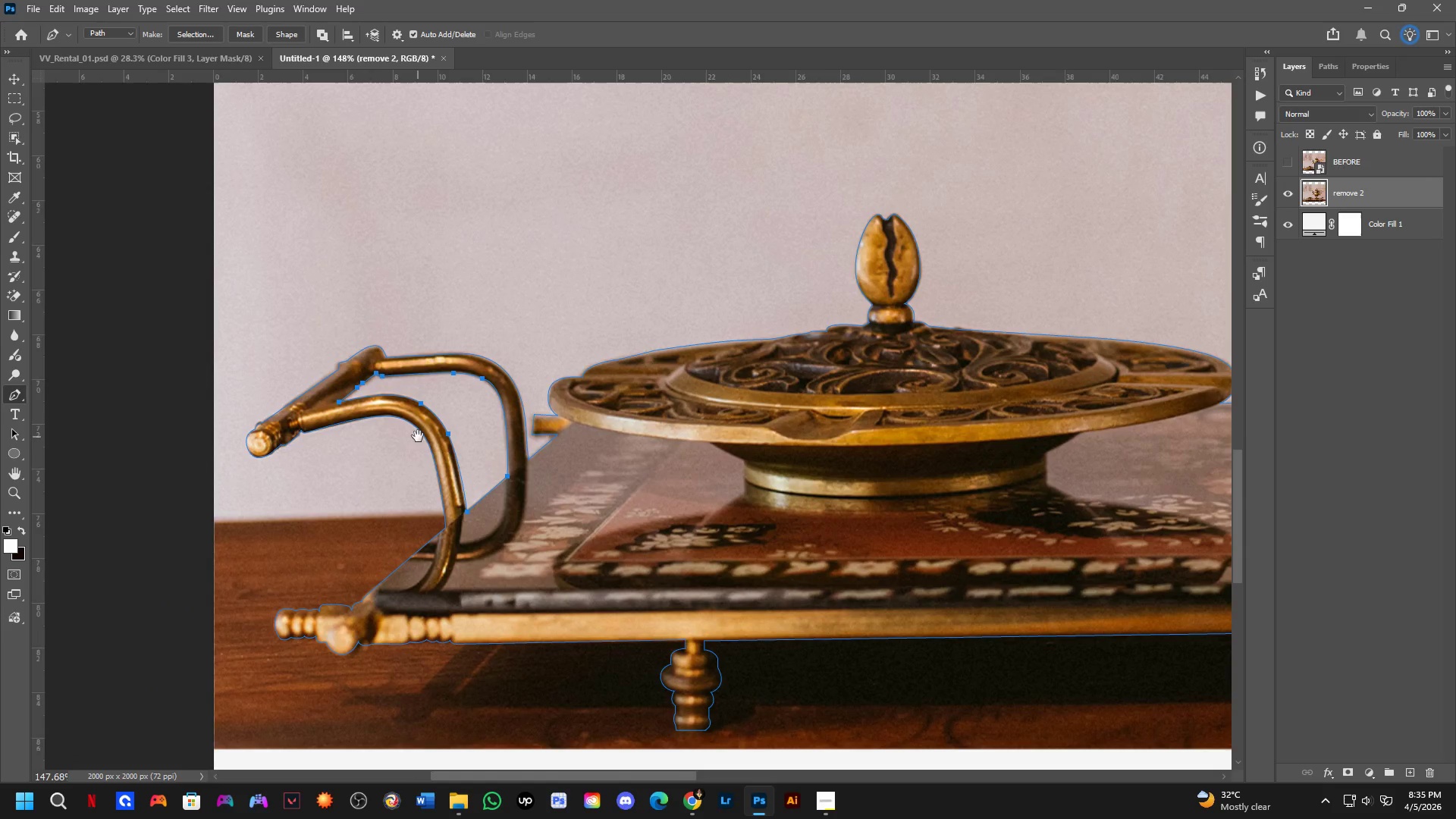 
left_click_drag(start_coordinate=[417, 444], to_coordinate=[407, 430])
 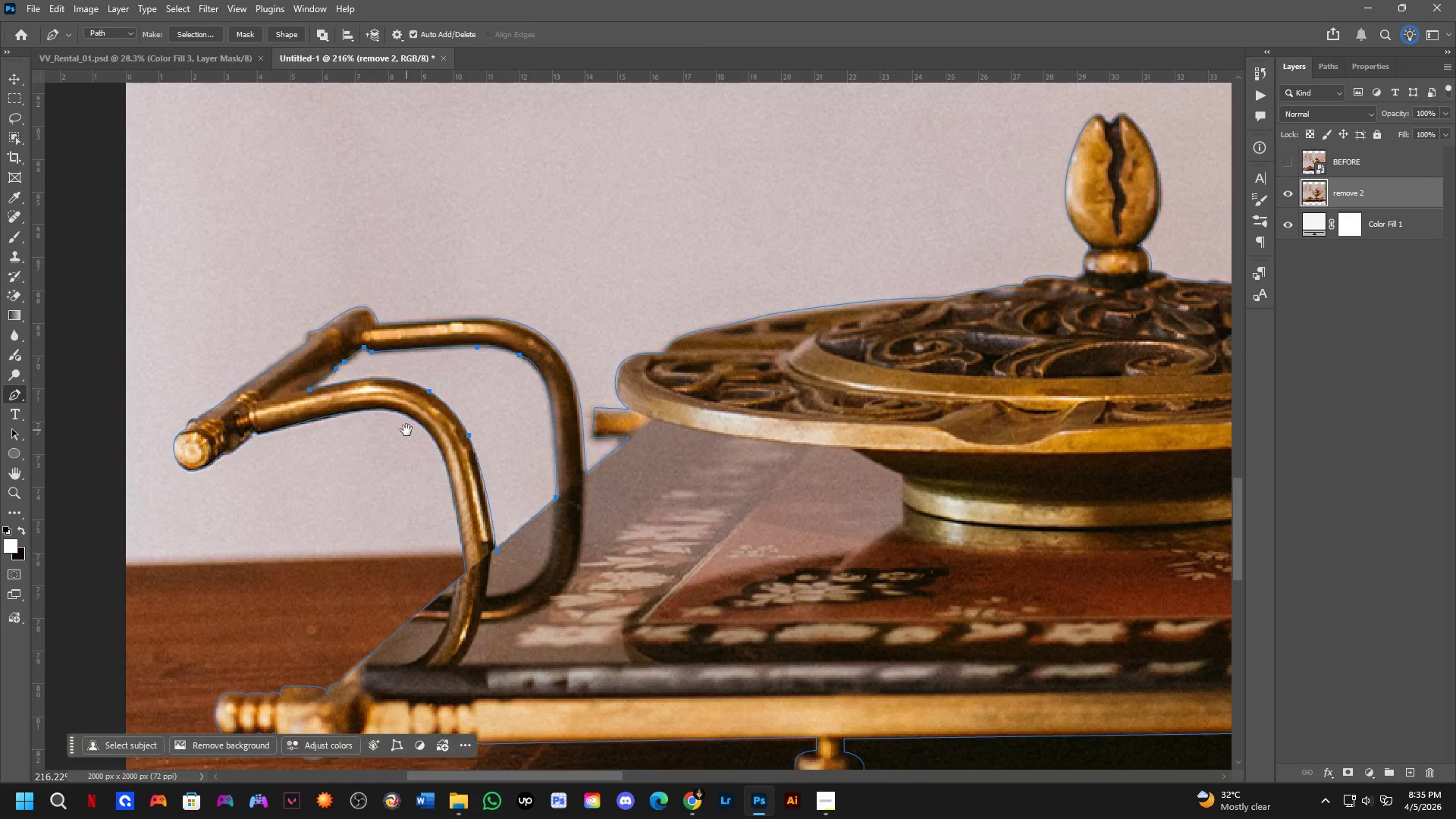 
scroll: coordinate [405, 431], scroll_direction: down, amount: 3.0
 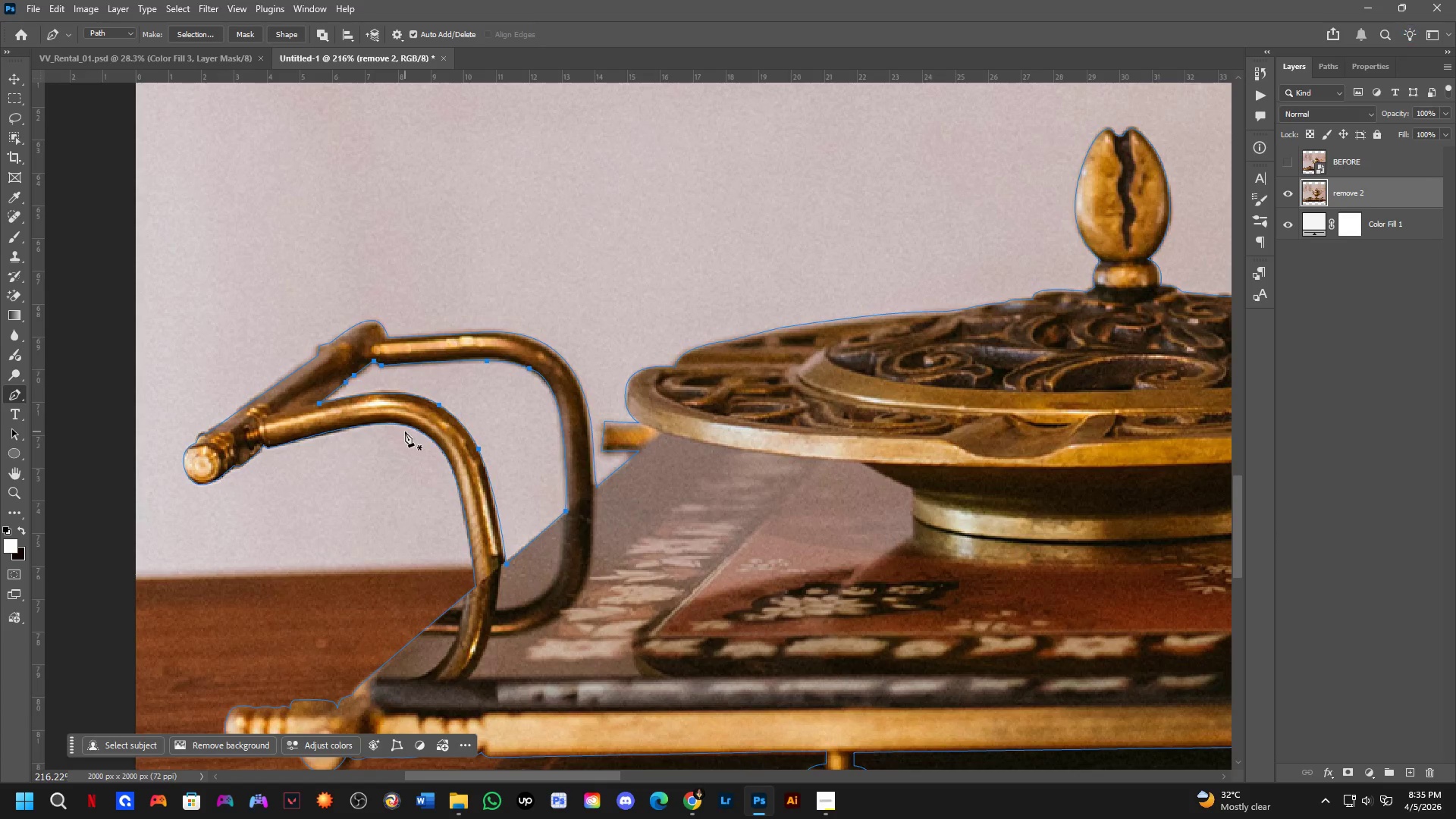 
hold_key(key=Space, duration=0.89)
 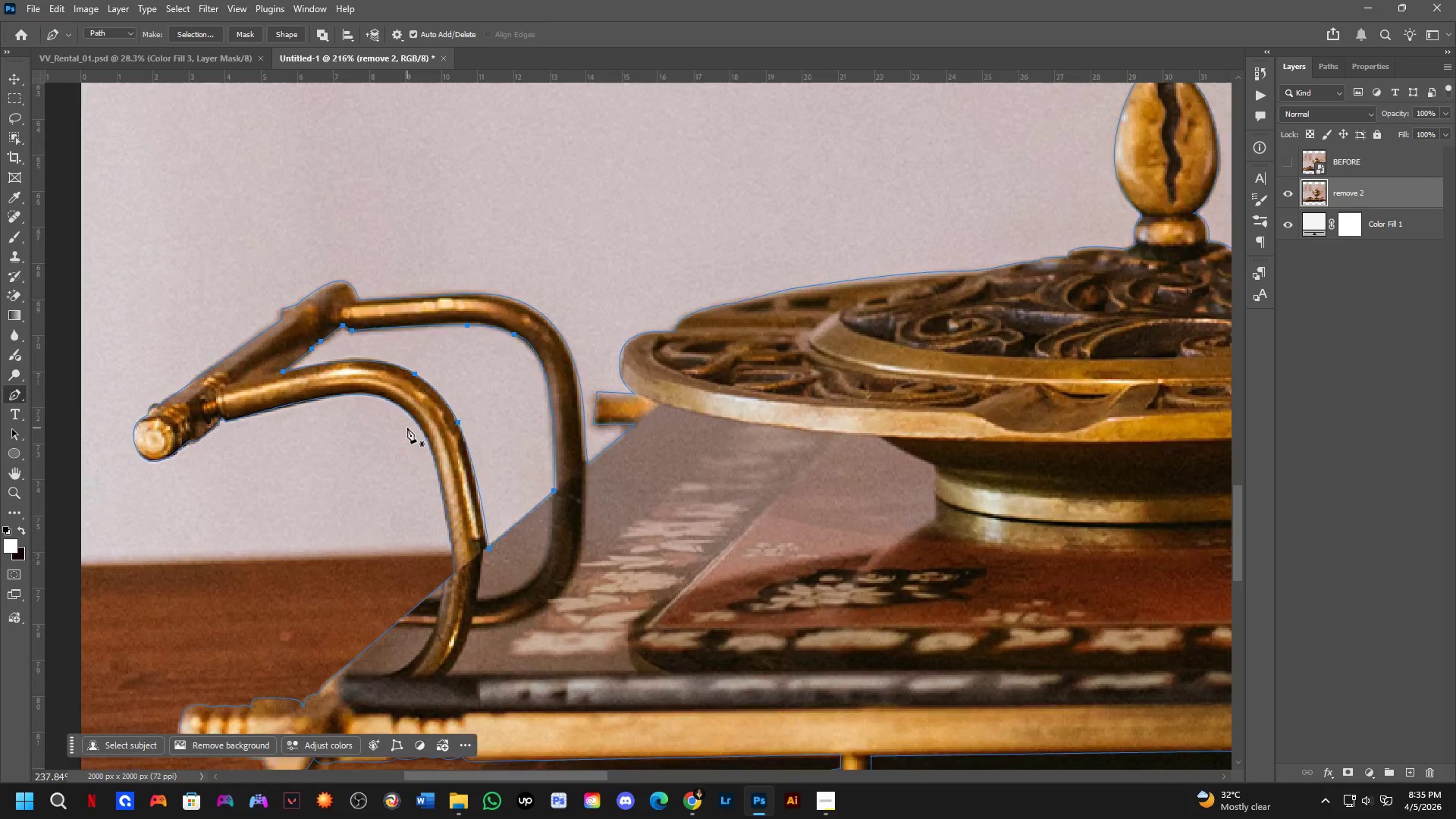 
left_click_drag(start_coordinate=[418, 437], to_coordinate=[409, 428])
 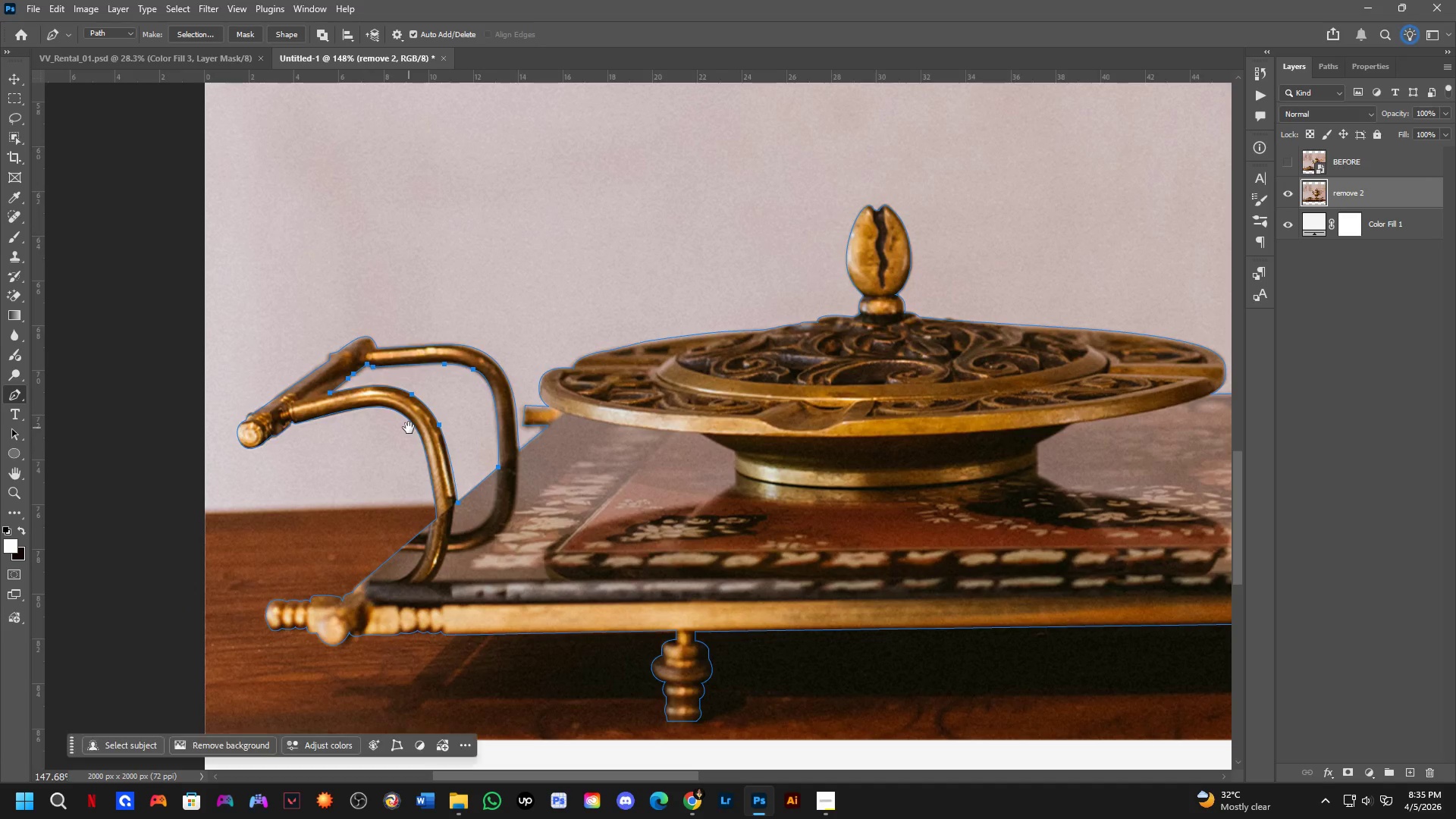 
scroll: coordinate [403, 430], scroll_direction: down, amount: 4.0
 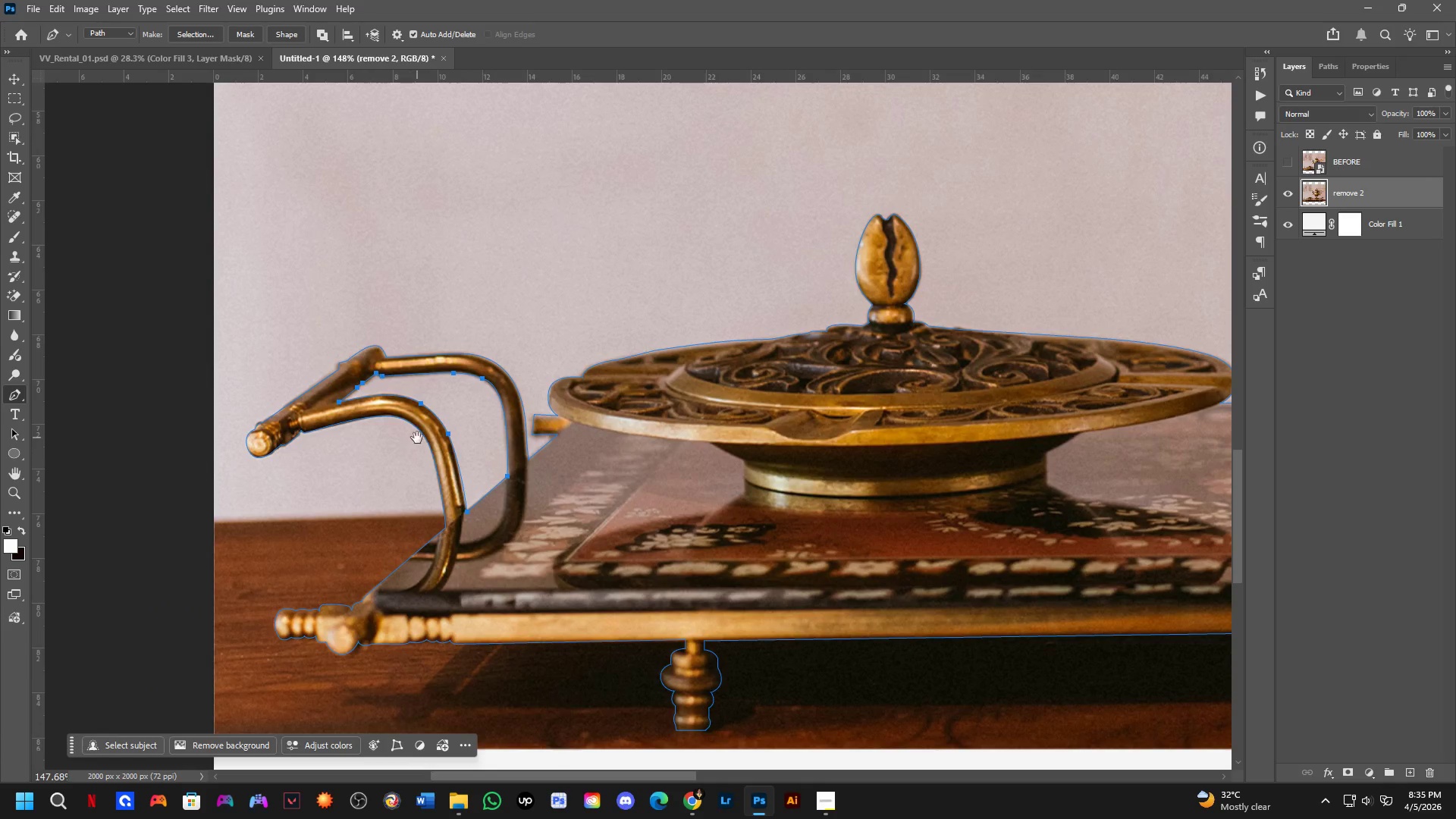 
hold_key(key=Space, duration=8.53)
 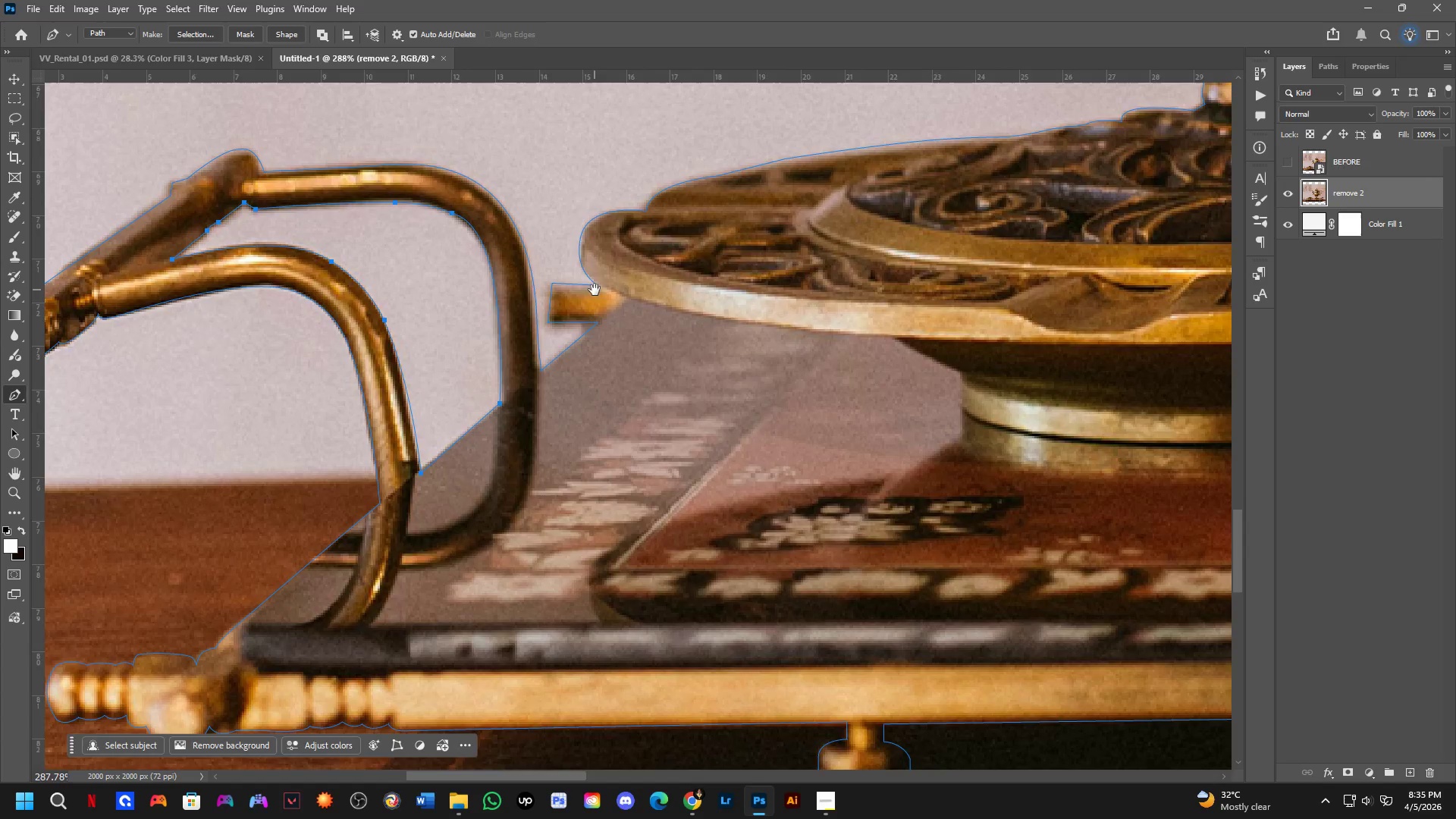 
scroll: coordinate [403, 428], scroll_direction: up, amount: 7.0
 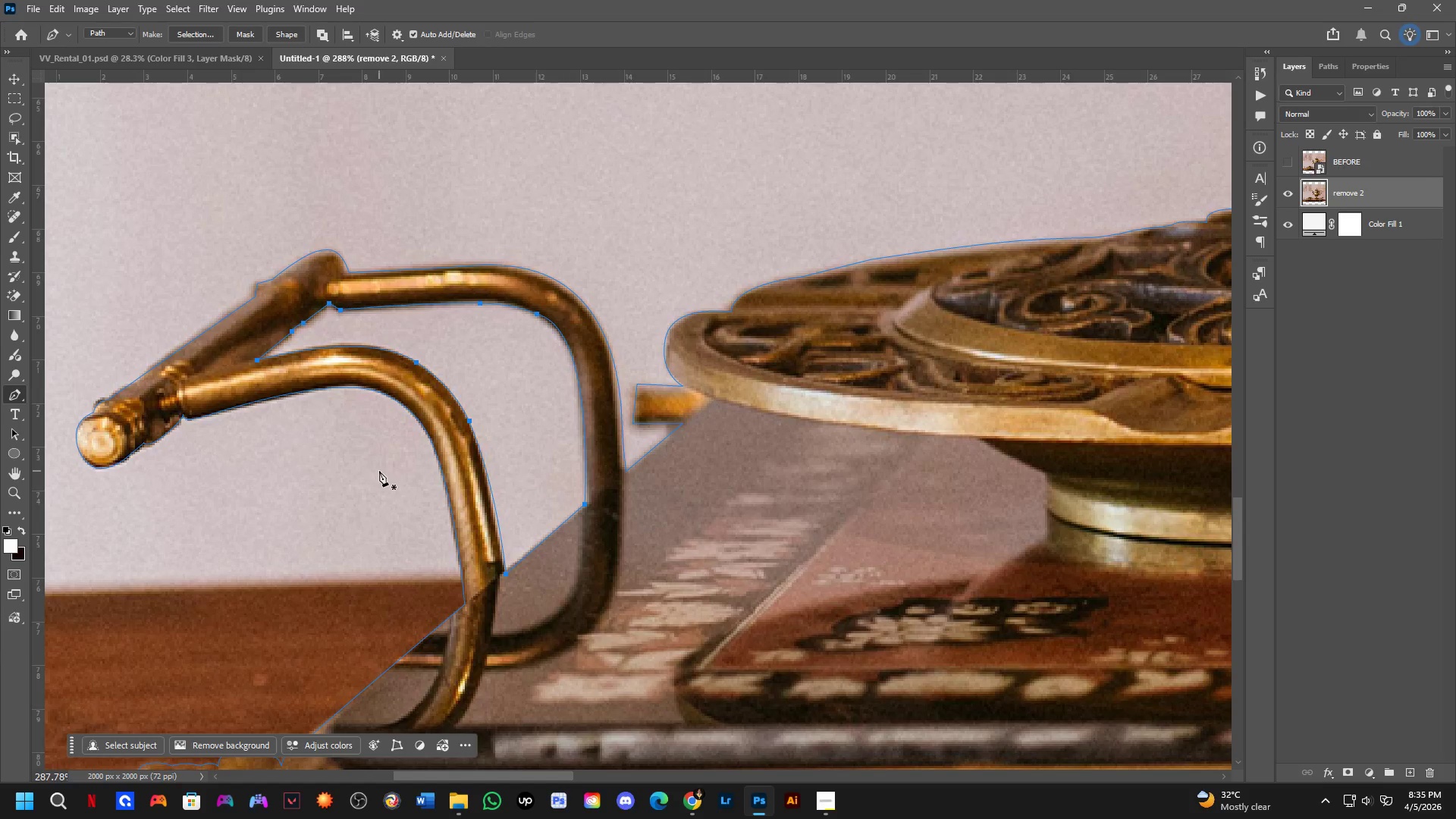 
hold_key(key=Space, duration=0.48)
 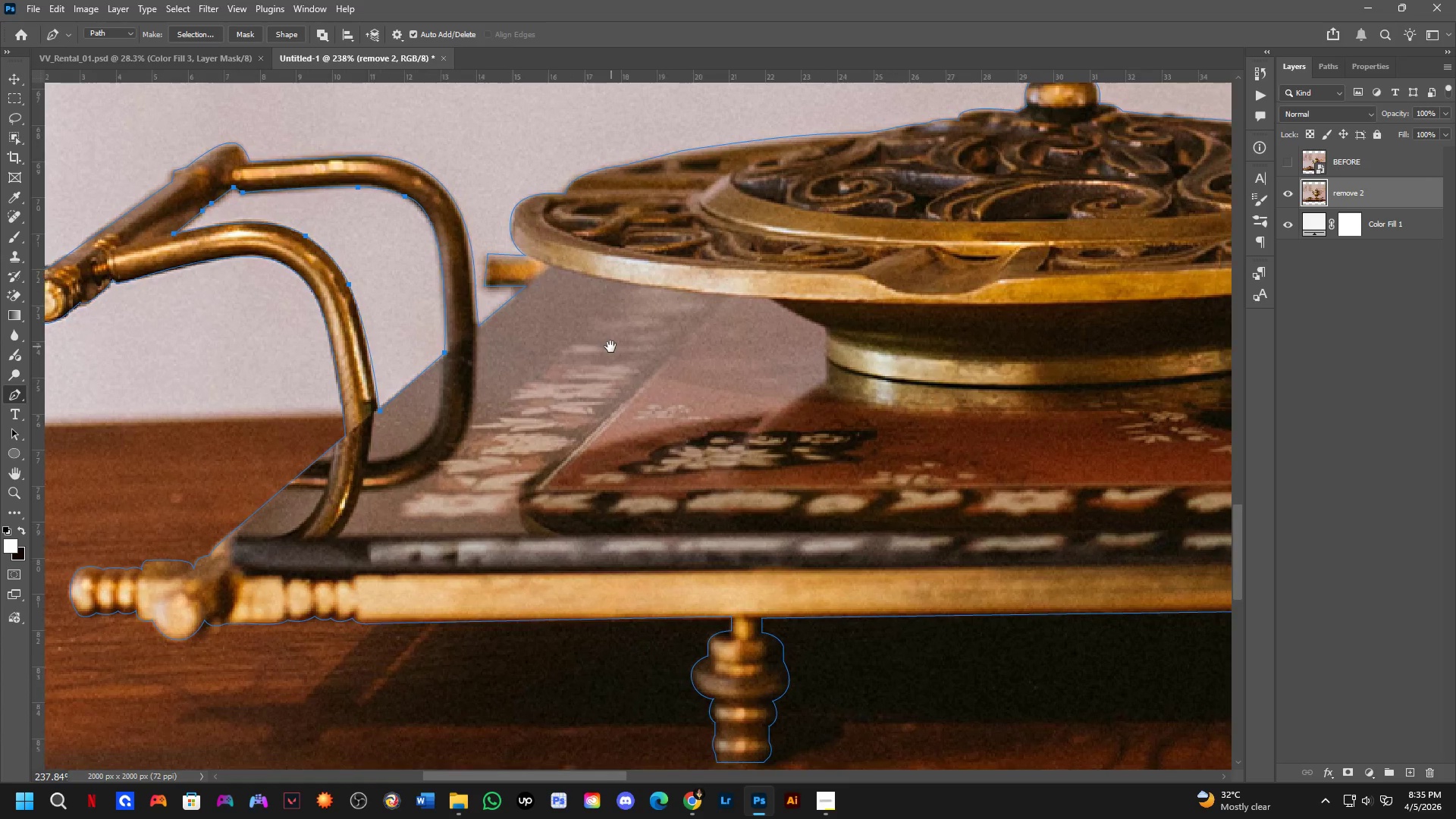 
left_click_drag(start_coordinate=[681, 390], to_coordinate=[596, 289])
 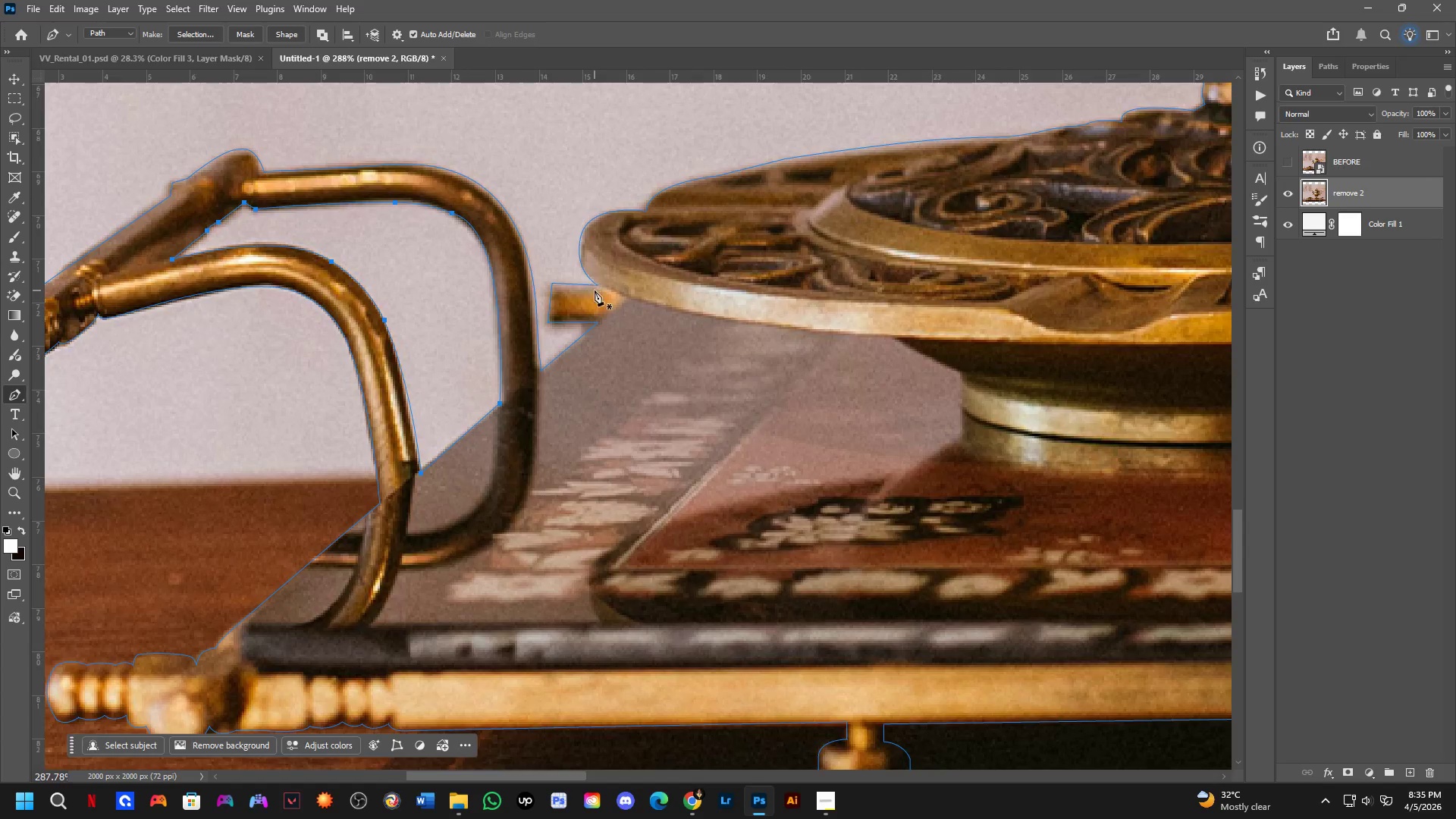 
hold_key(key=Space, duration=0.52)
 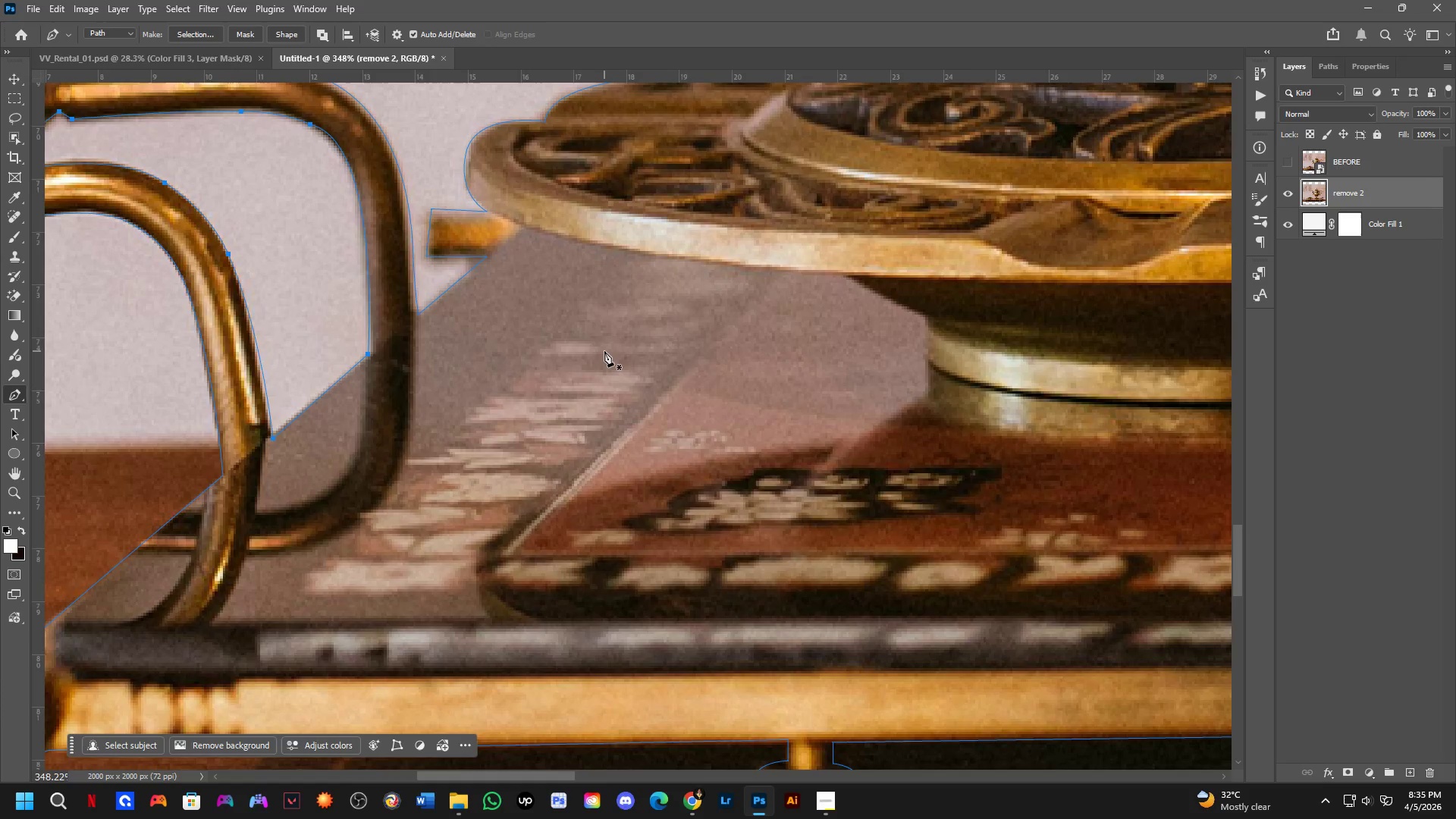 
left_click_drag(start_coordinate=[684, 378], to_coordinate=[610, 347])
 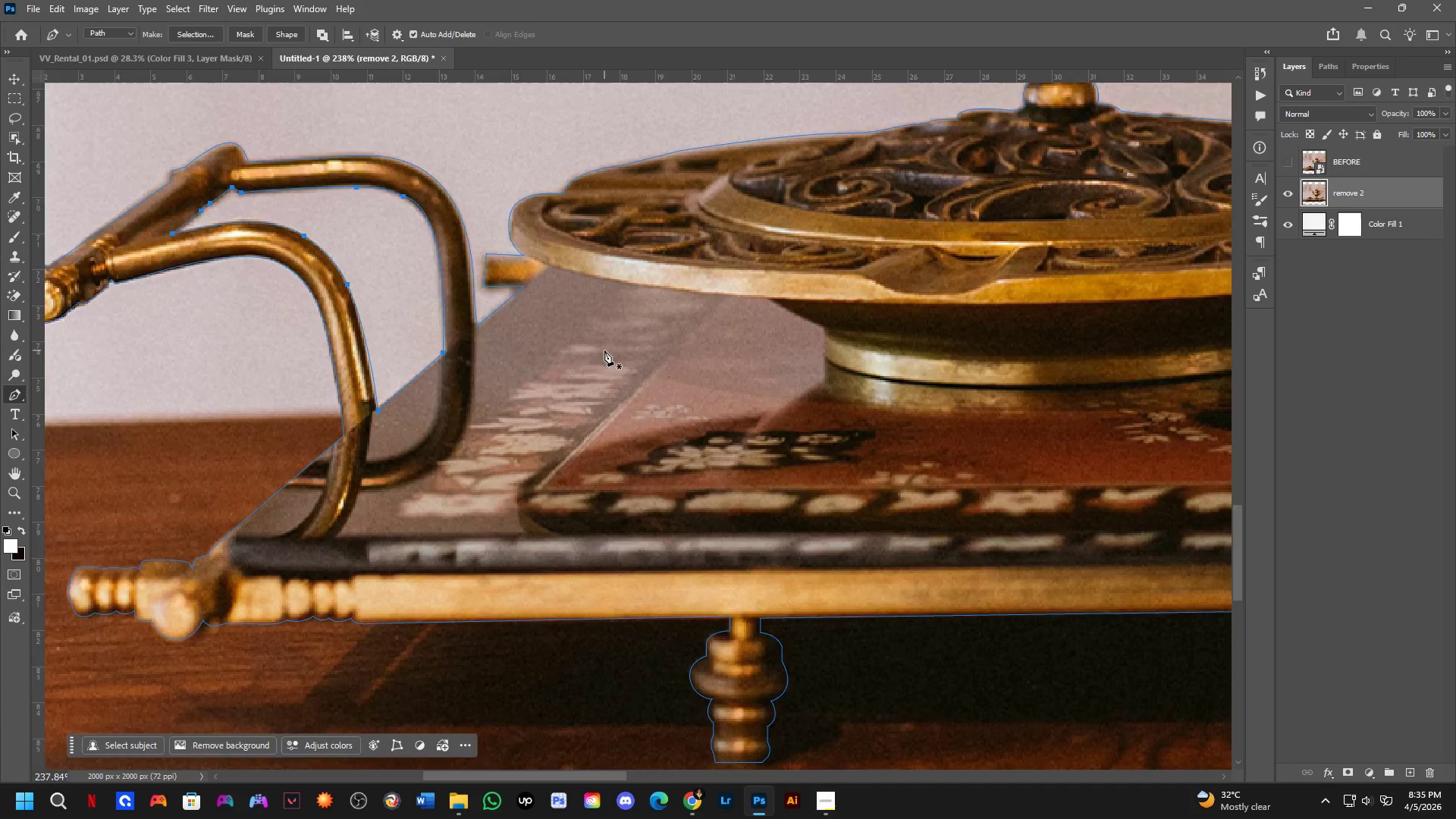 
scroll: coordinate [595, 292], scroll_direction: down, amount: 2.0
 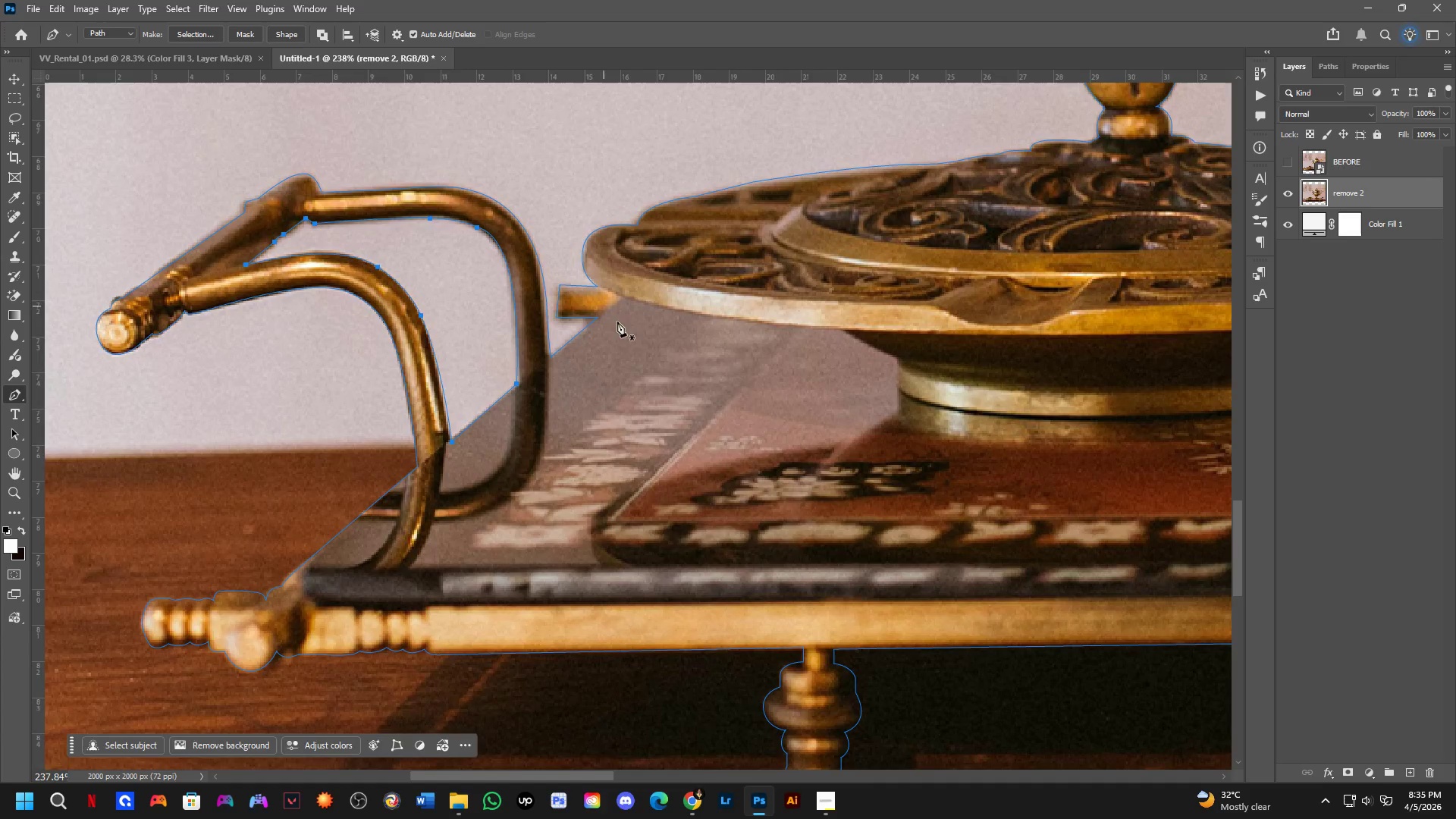 
scroll: coordinate [604, 351], scroll_direction: up, amount: 4.0
 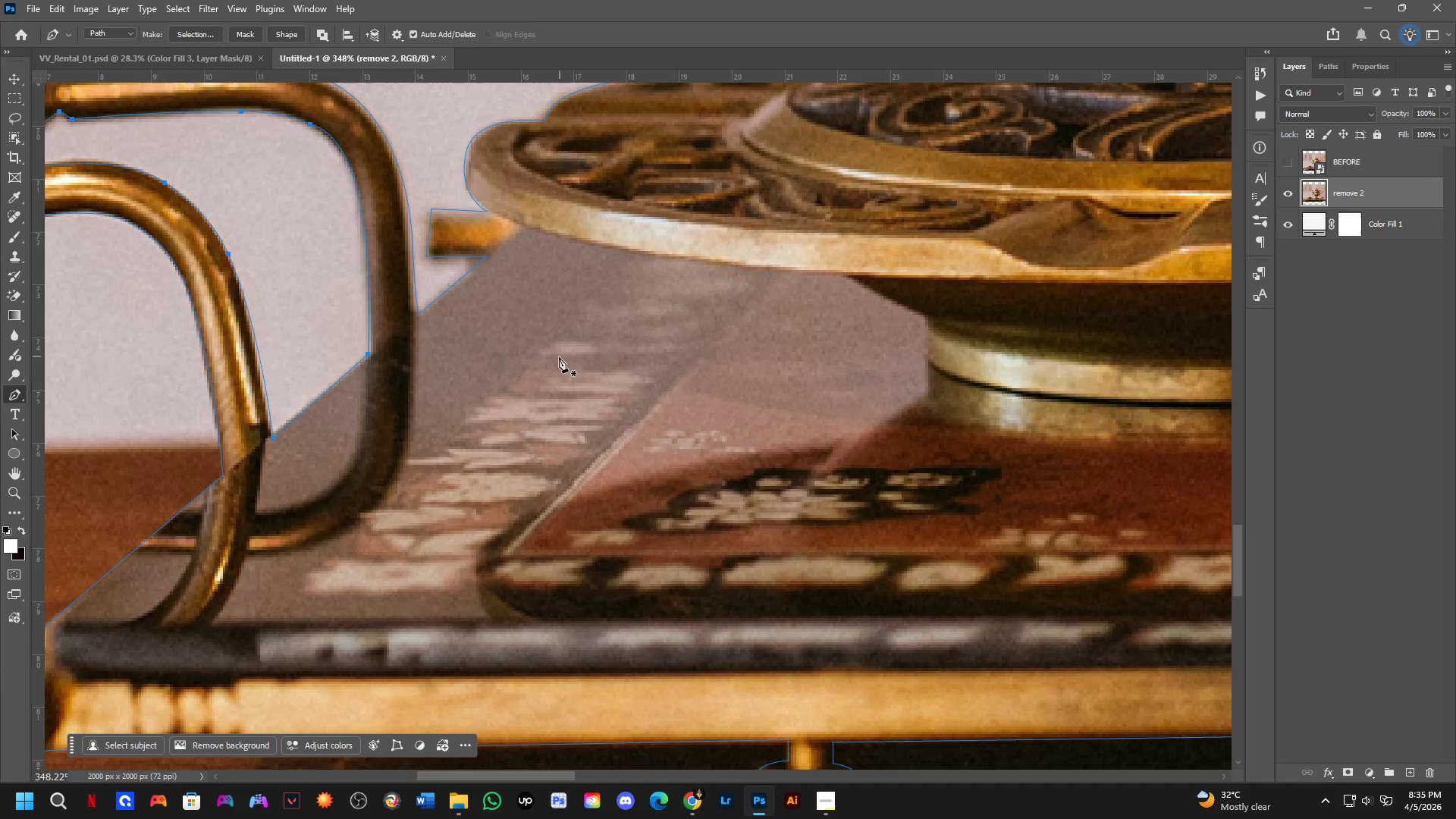 
hold_key(key=Space, duration=0.44)
 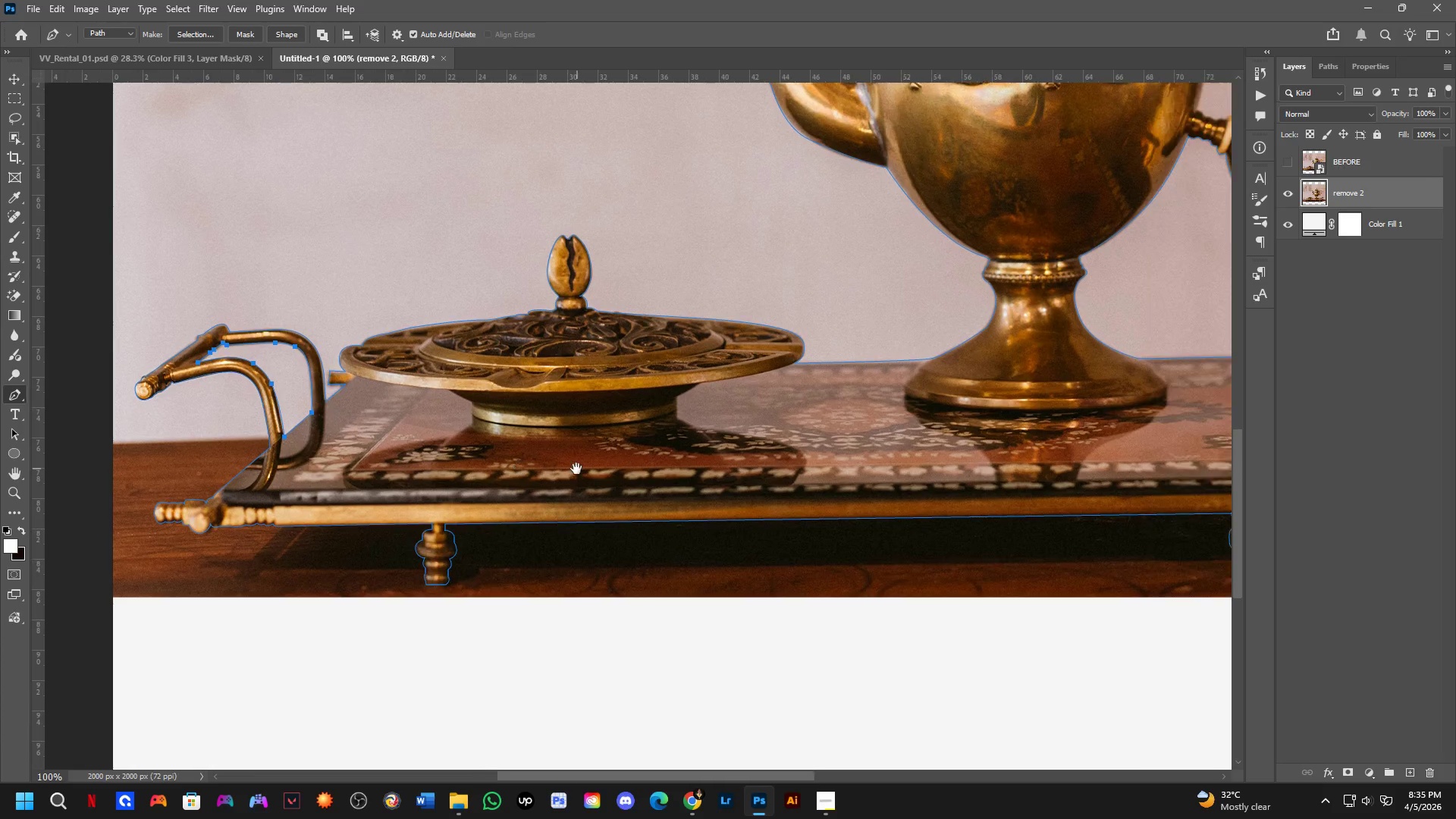 
left_click_drag(start_coordinate=[606, 381], to_coordinate=[538, 422])
 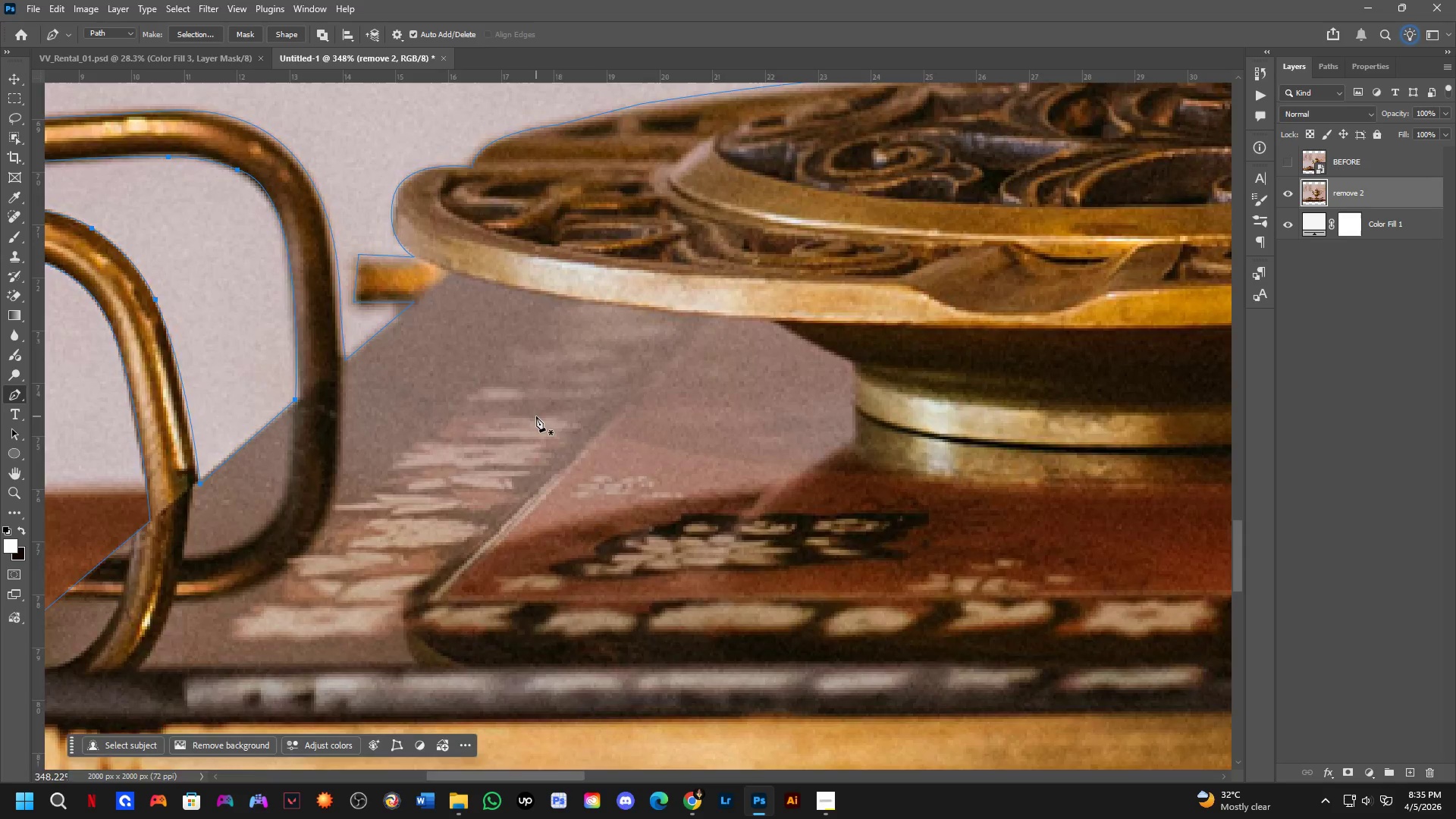 
key(Shift+ShiftLeft)
 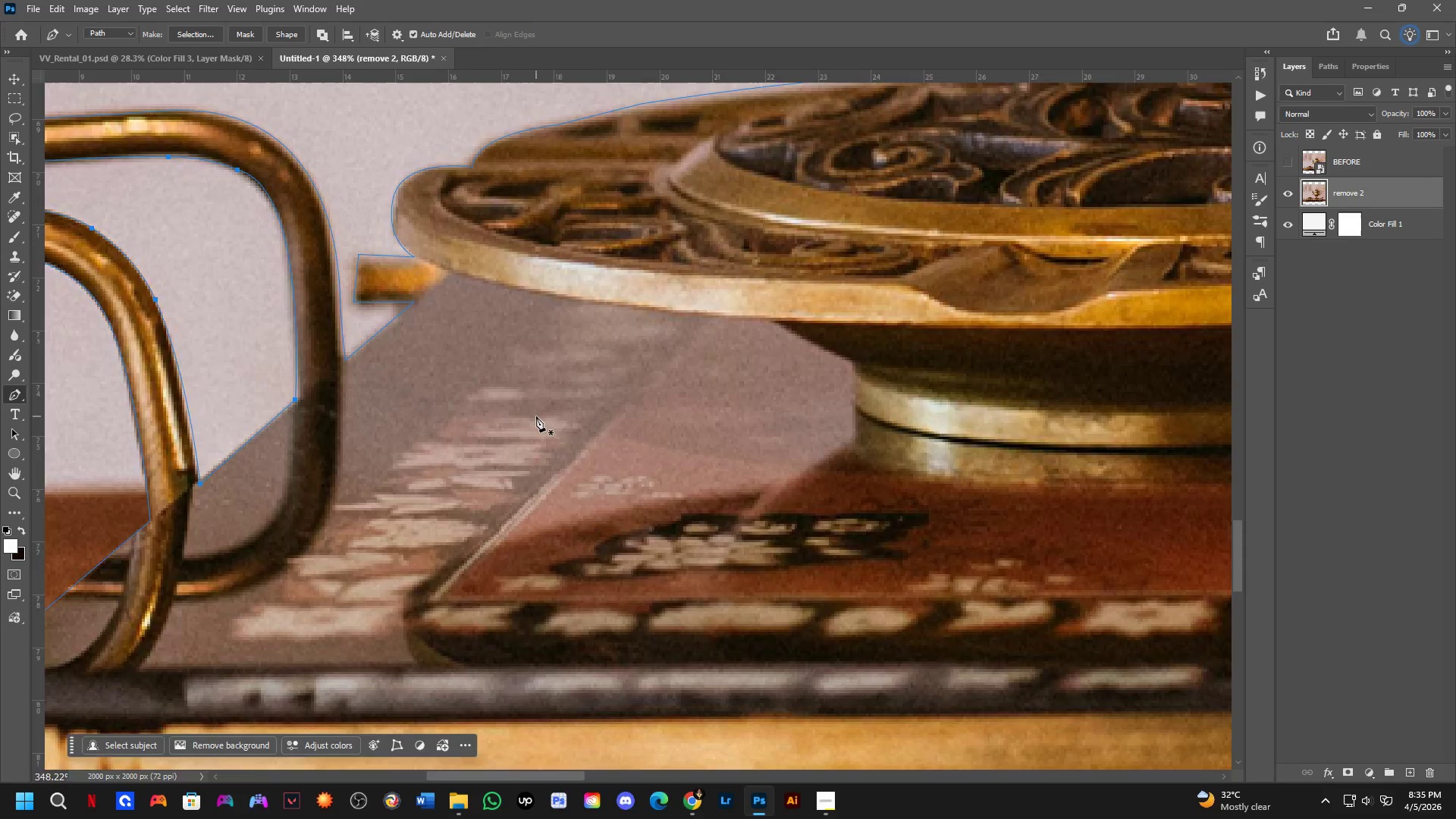 
hold_key(key=Space, duration=0.48)
 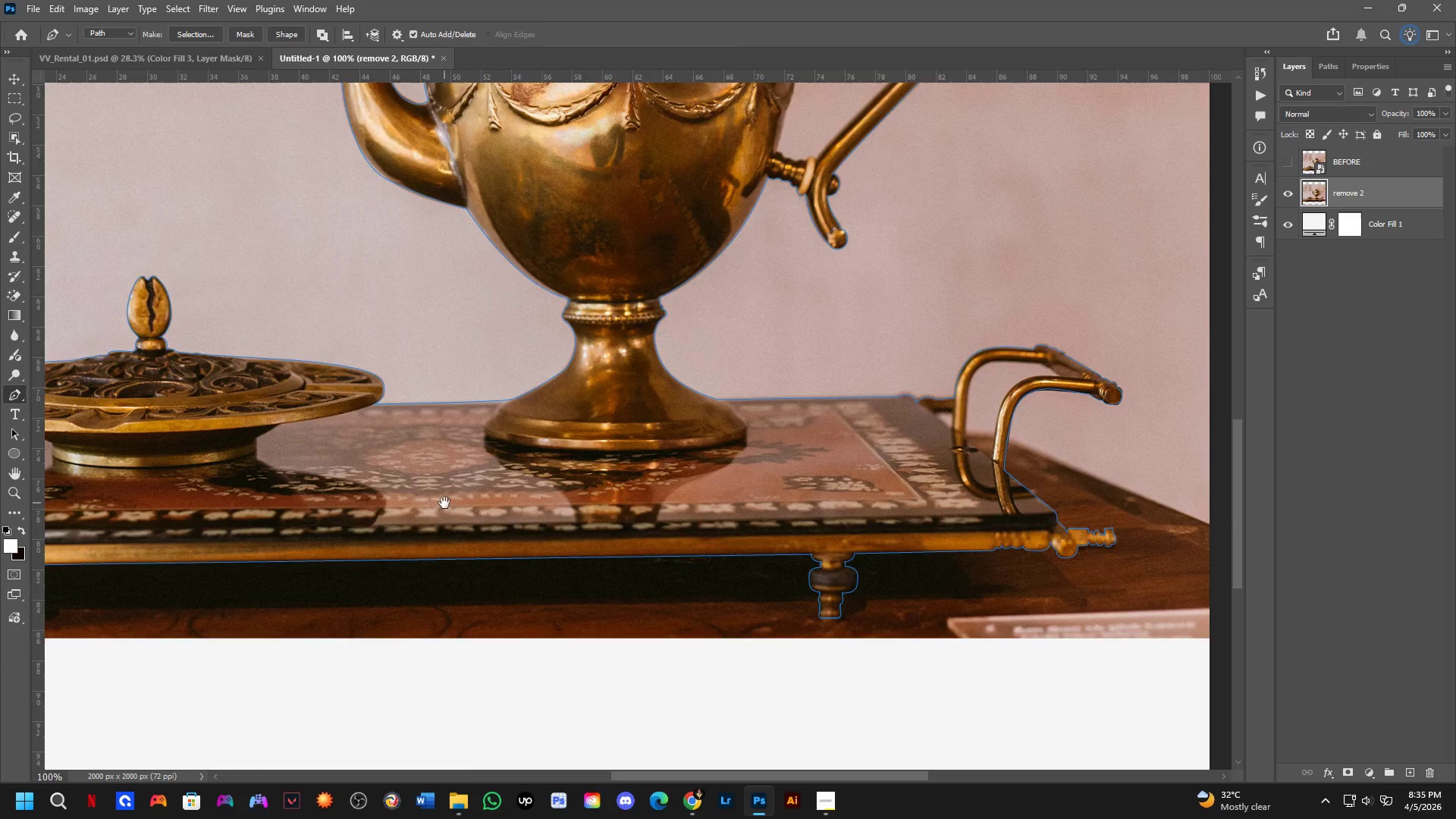 
left_click_drag(start_coordinate=[733, 468], to_coordinate=[575, 469])
 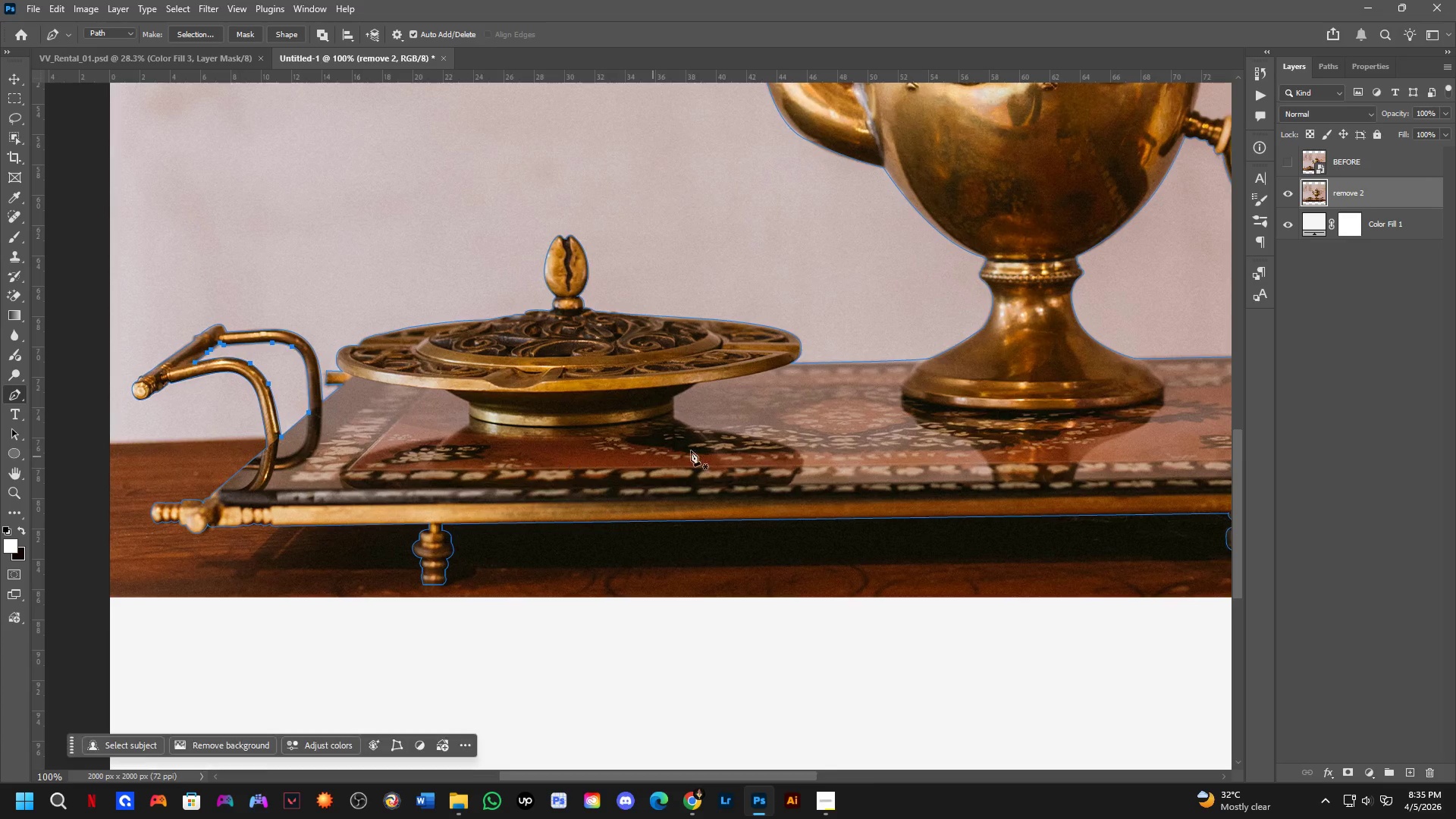 
scroll: coordinate [536, 416], scroll_direction: down, amount: 3.0
 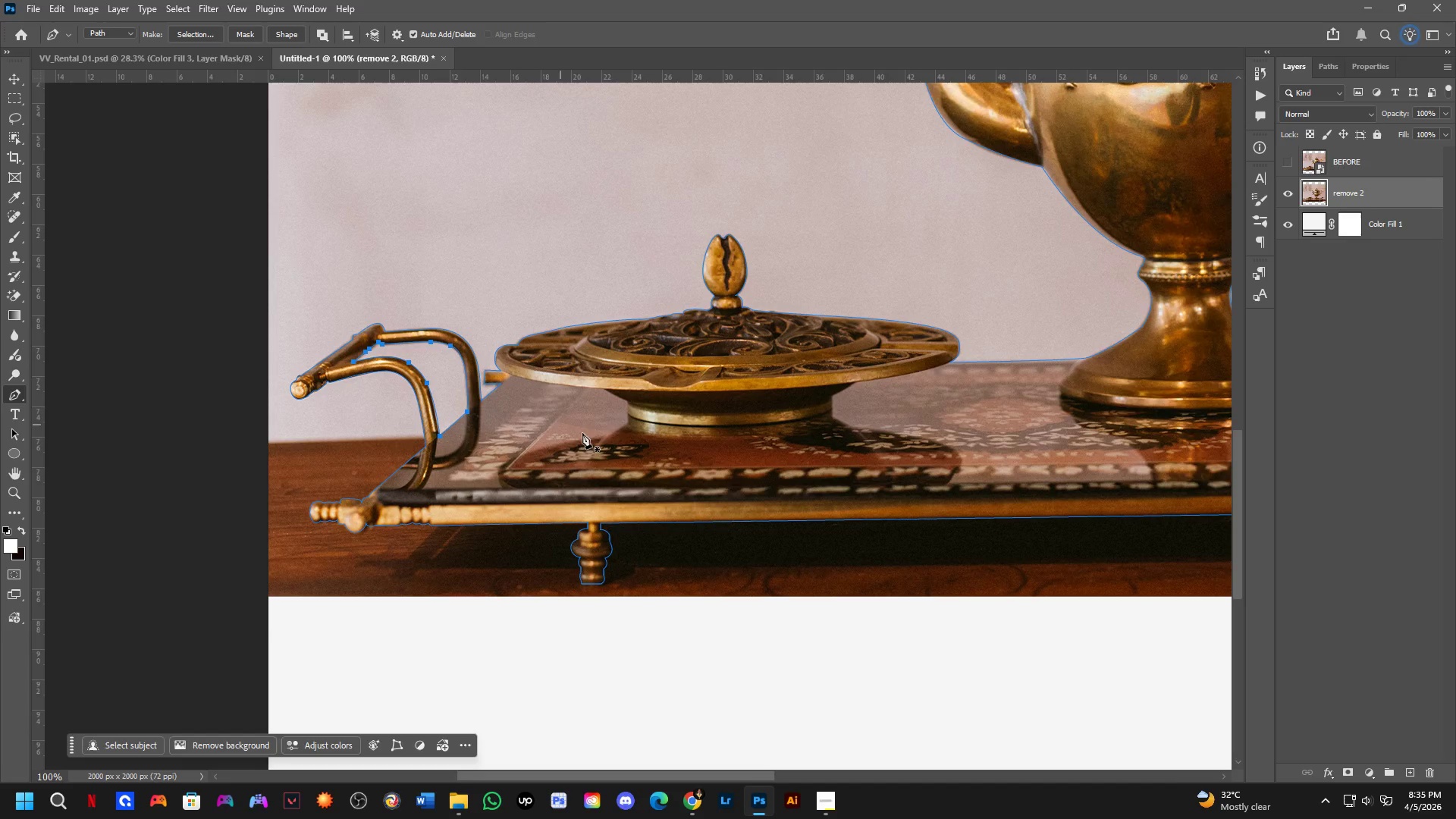 
hold_key(key=Space, duration=0.45)
 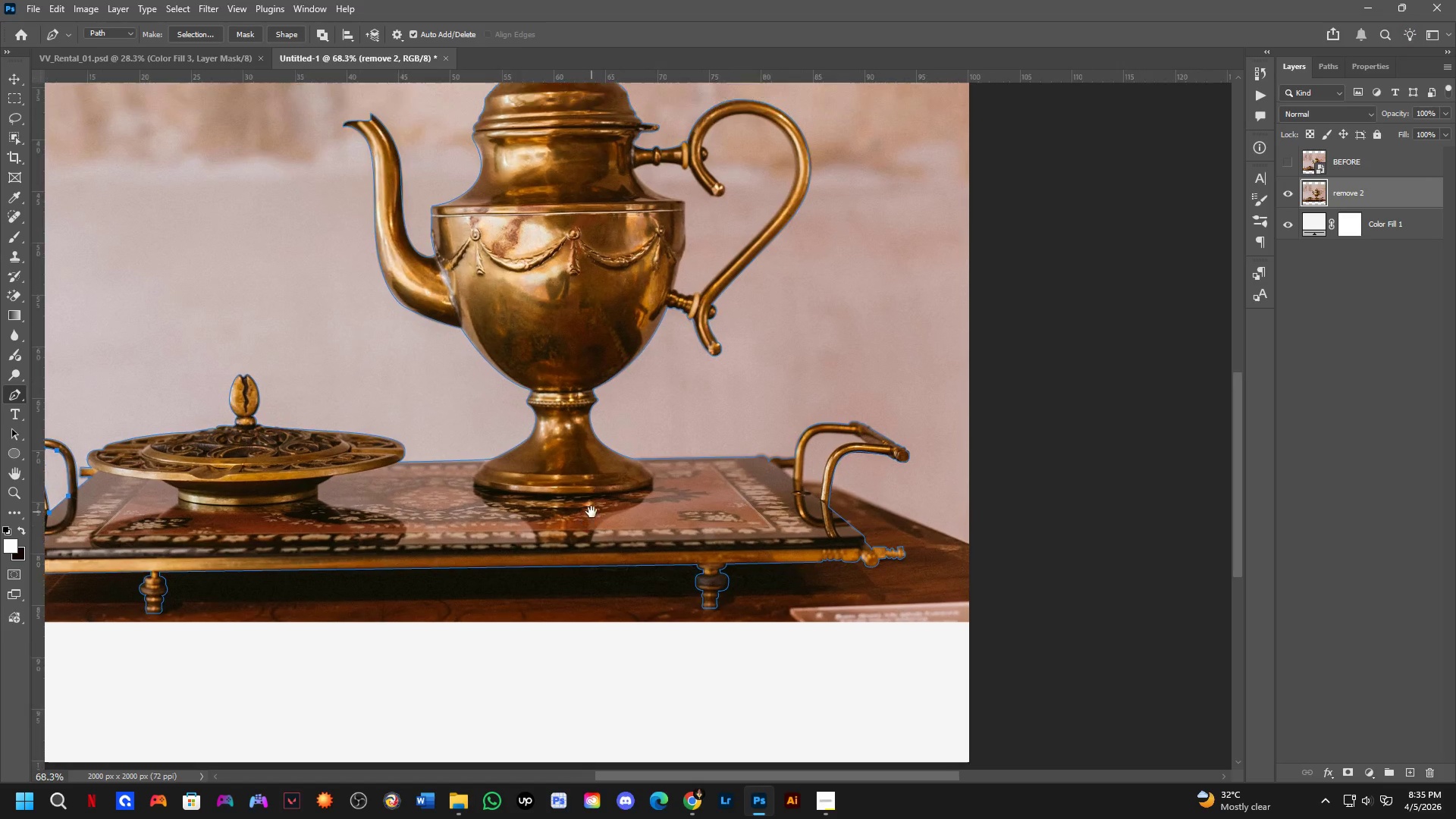 
left_click_drag(start_coordinate=[861, 462], to_coordinate=[444, 503])
 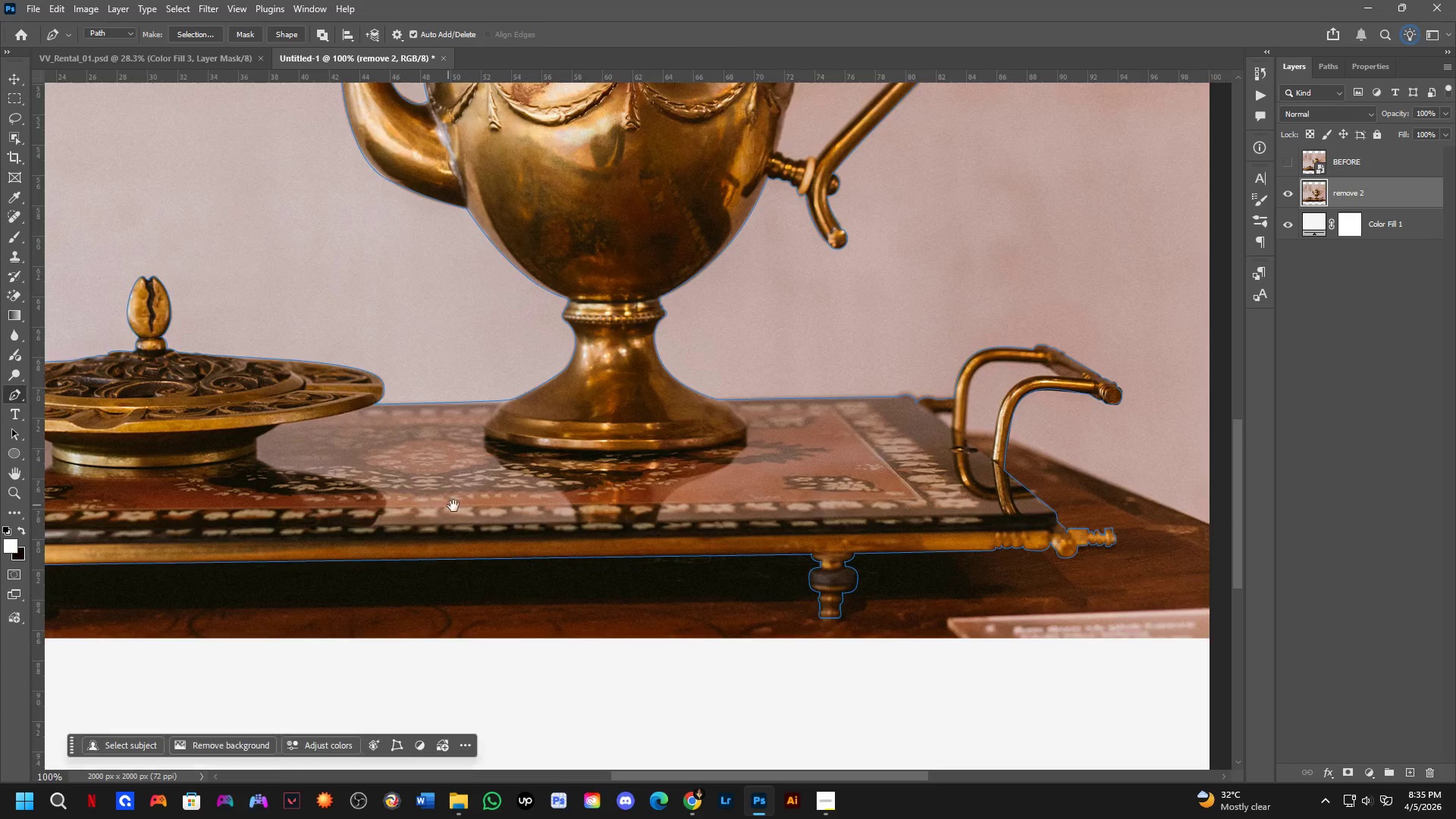 
hold_key(key=Space, duration=0.42)
 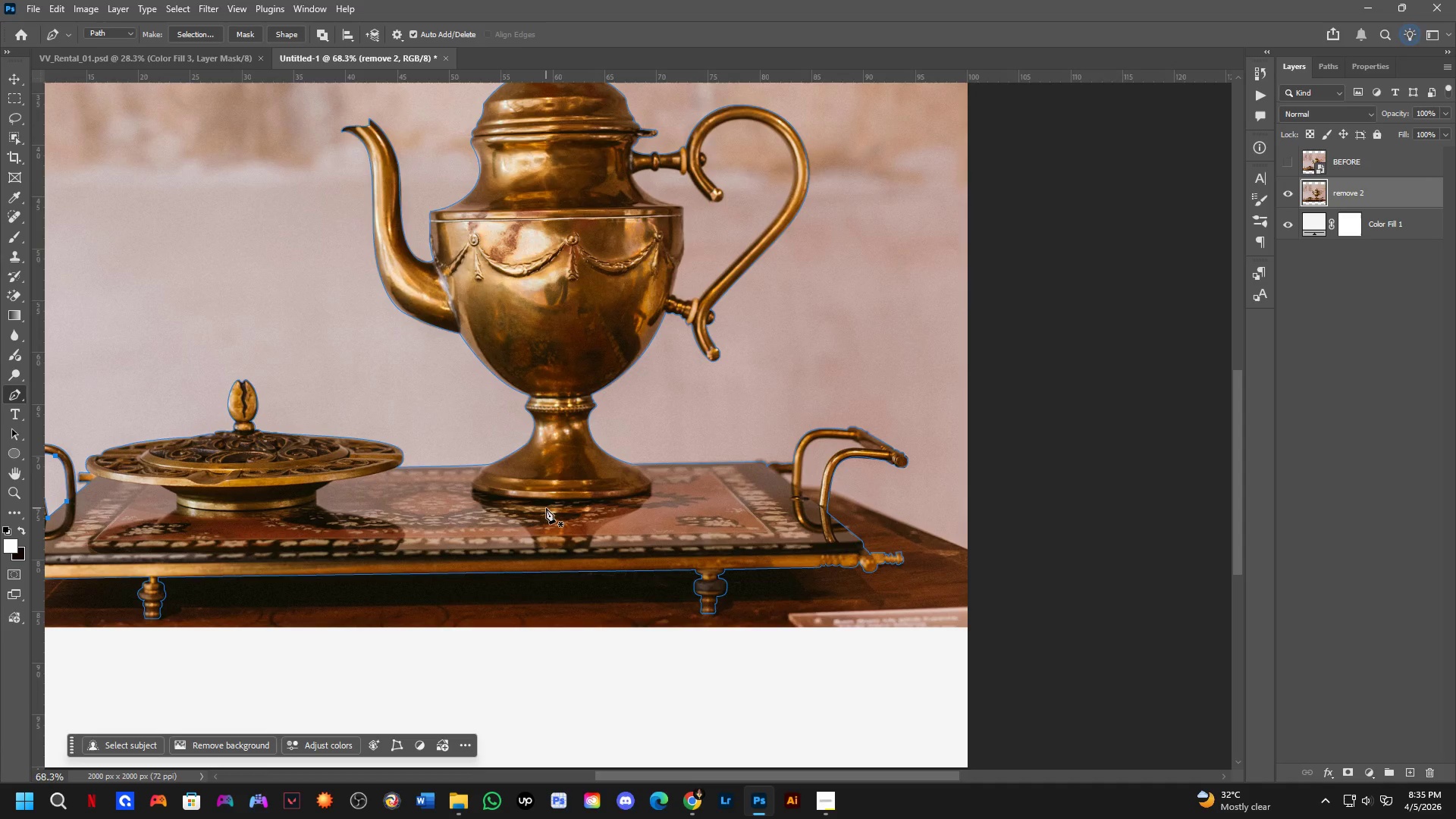 
left_click_drag(start_coordinate=[604, 483], to_coordinate=[592, 512])
 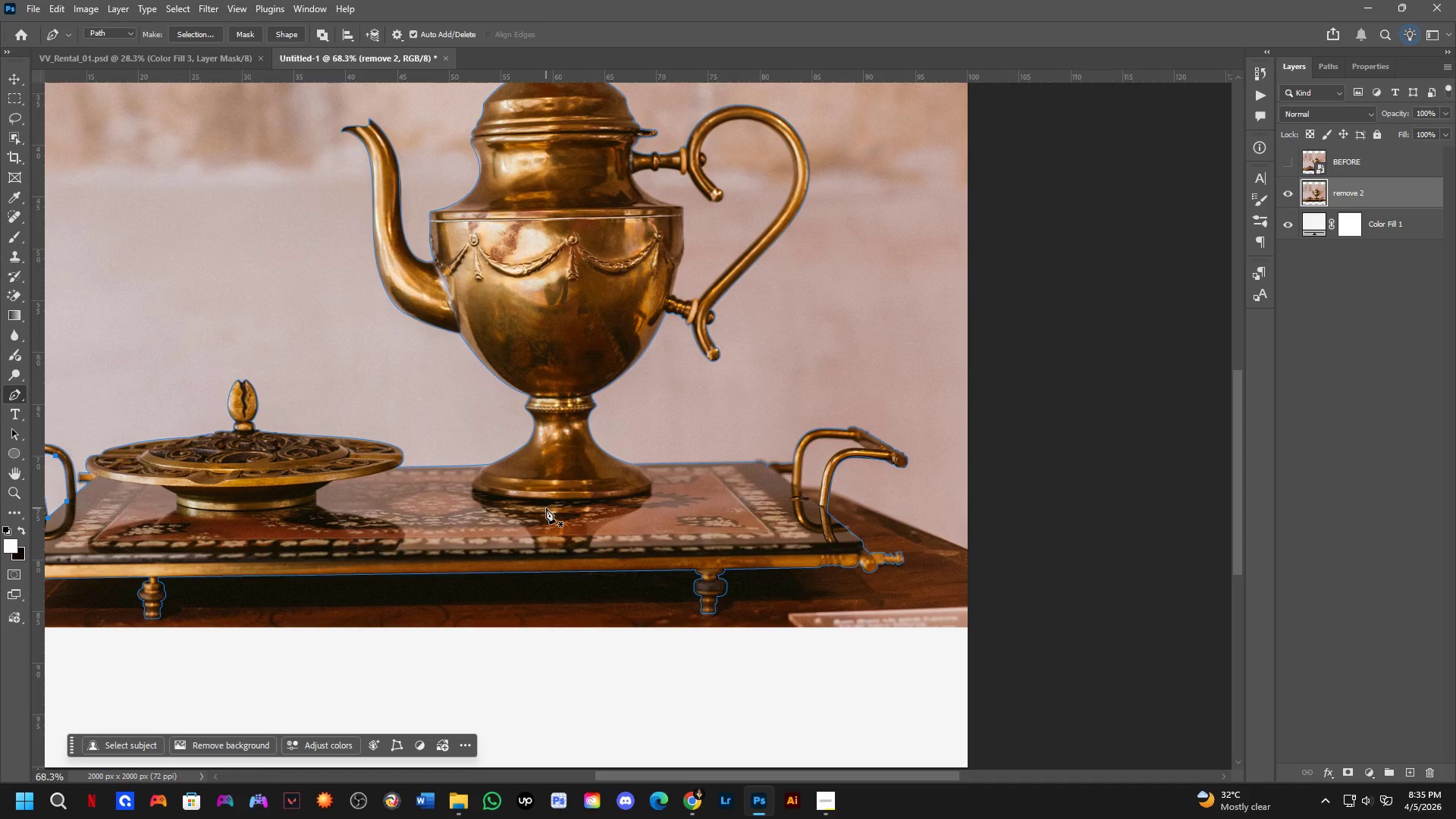 
scroll: coordinate [491, 498], scroll_direction: down, amount: 4.0
 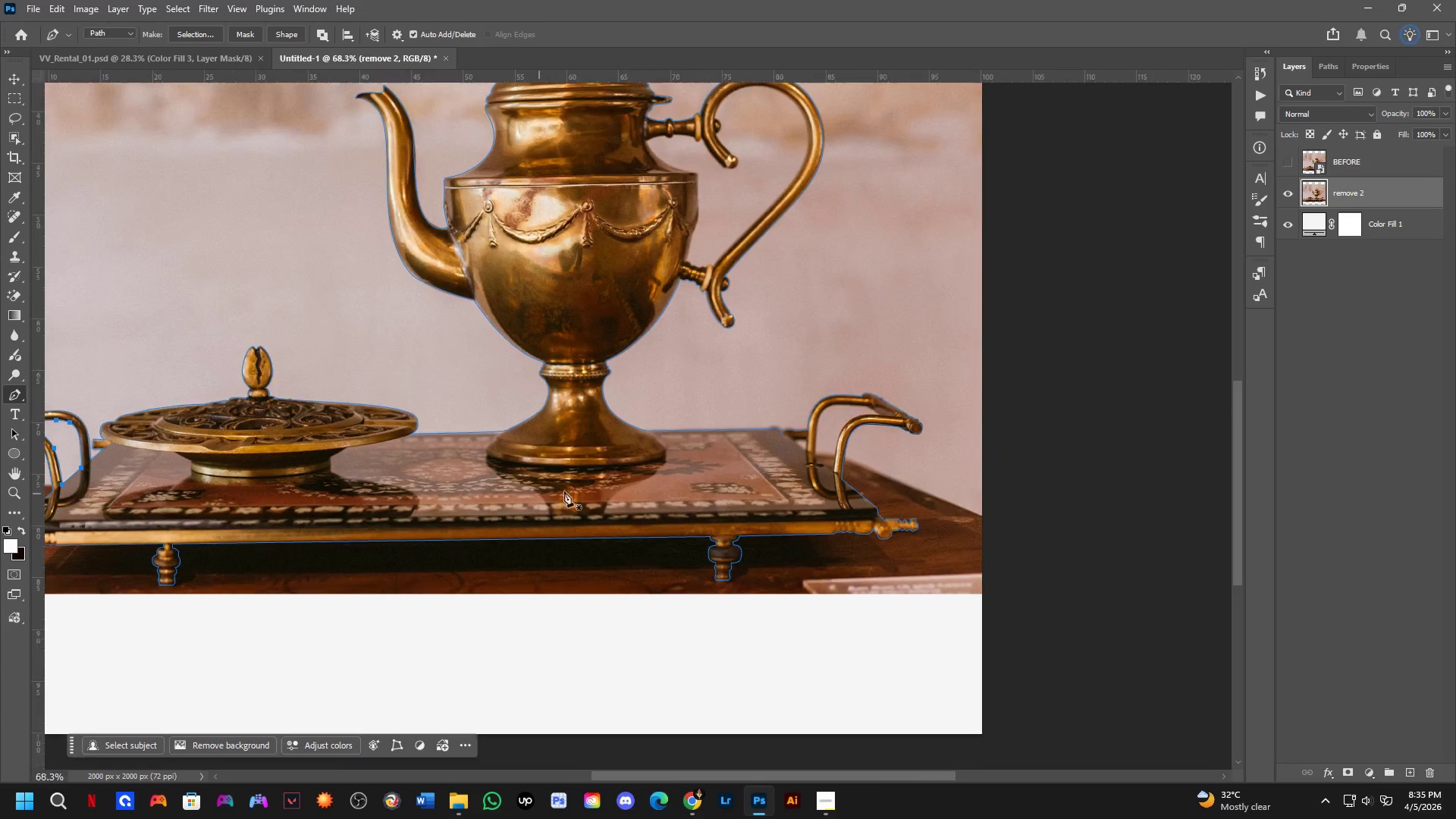 
key(Control+ControlLeft)
 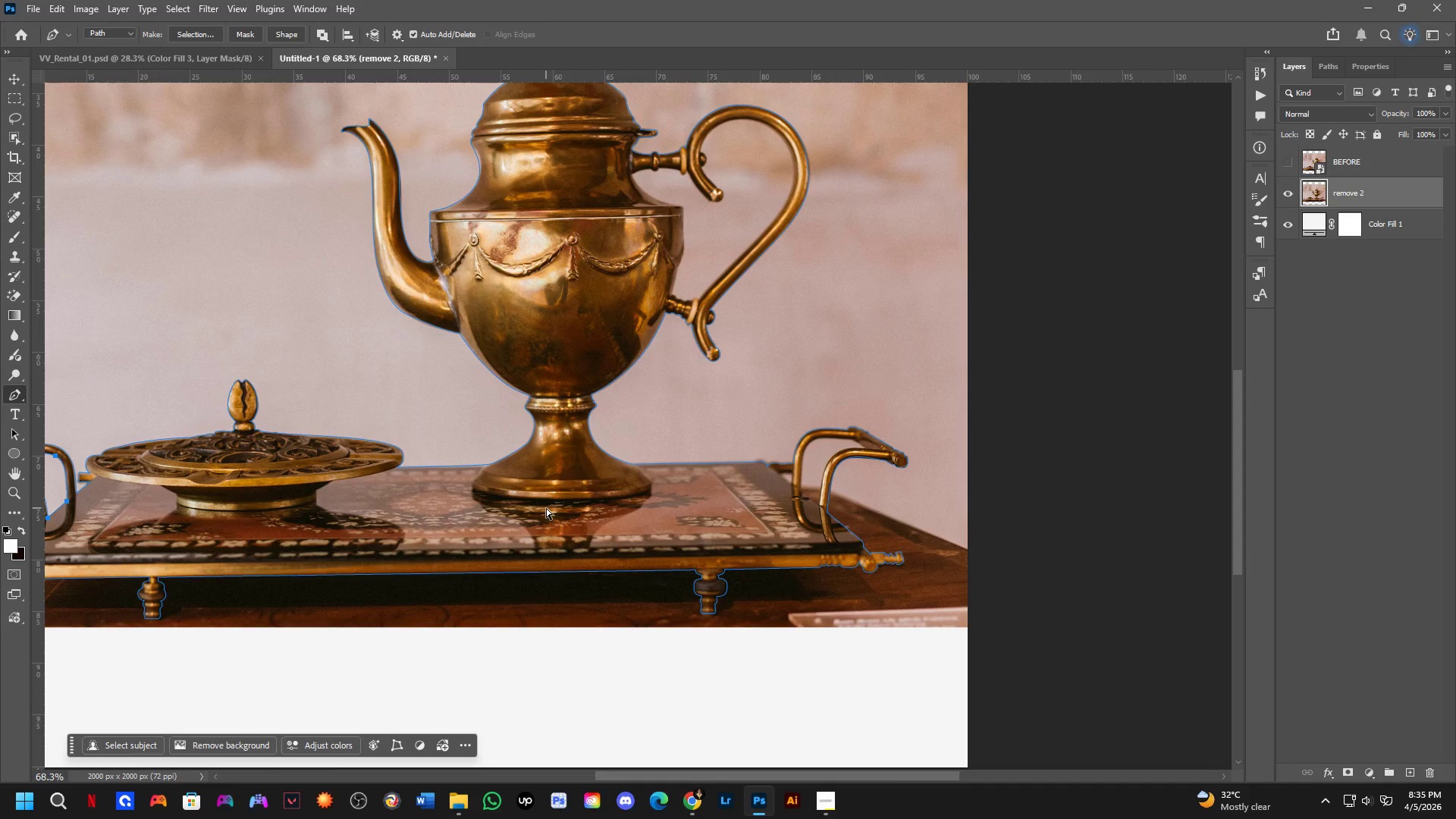 
key(Control+NumpadEnter)
 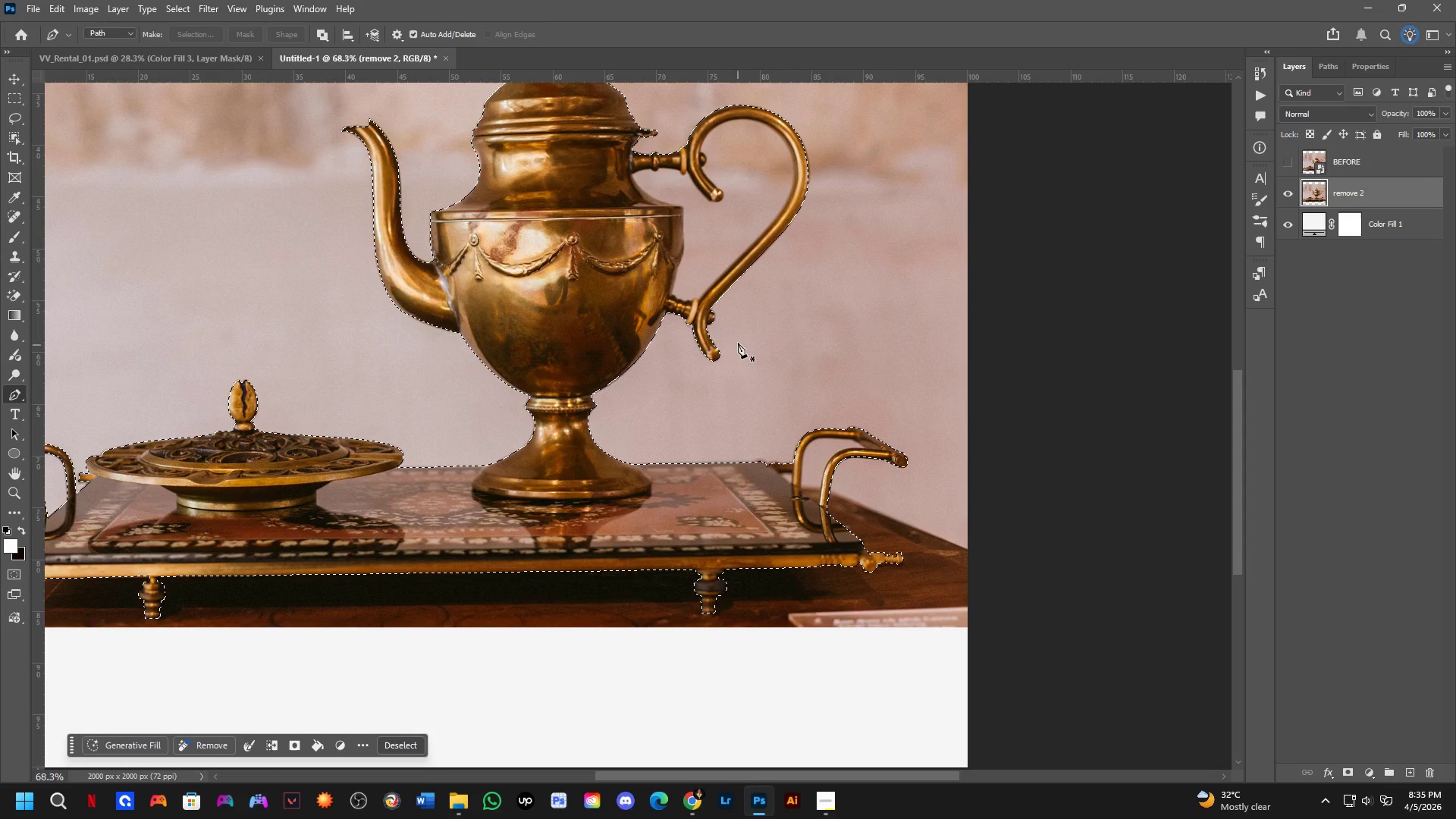 
hold_key(key=Space, duration=0.36)
 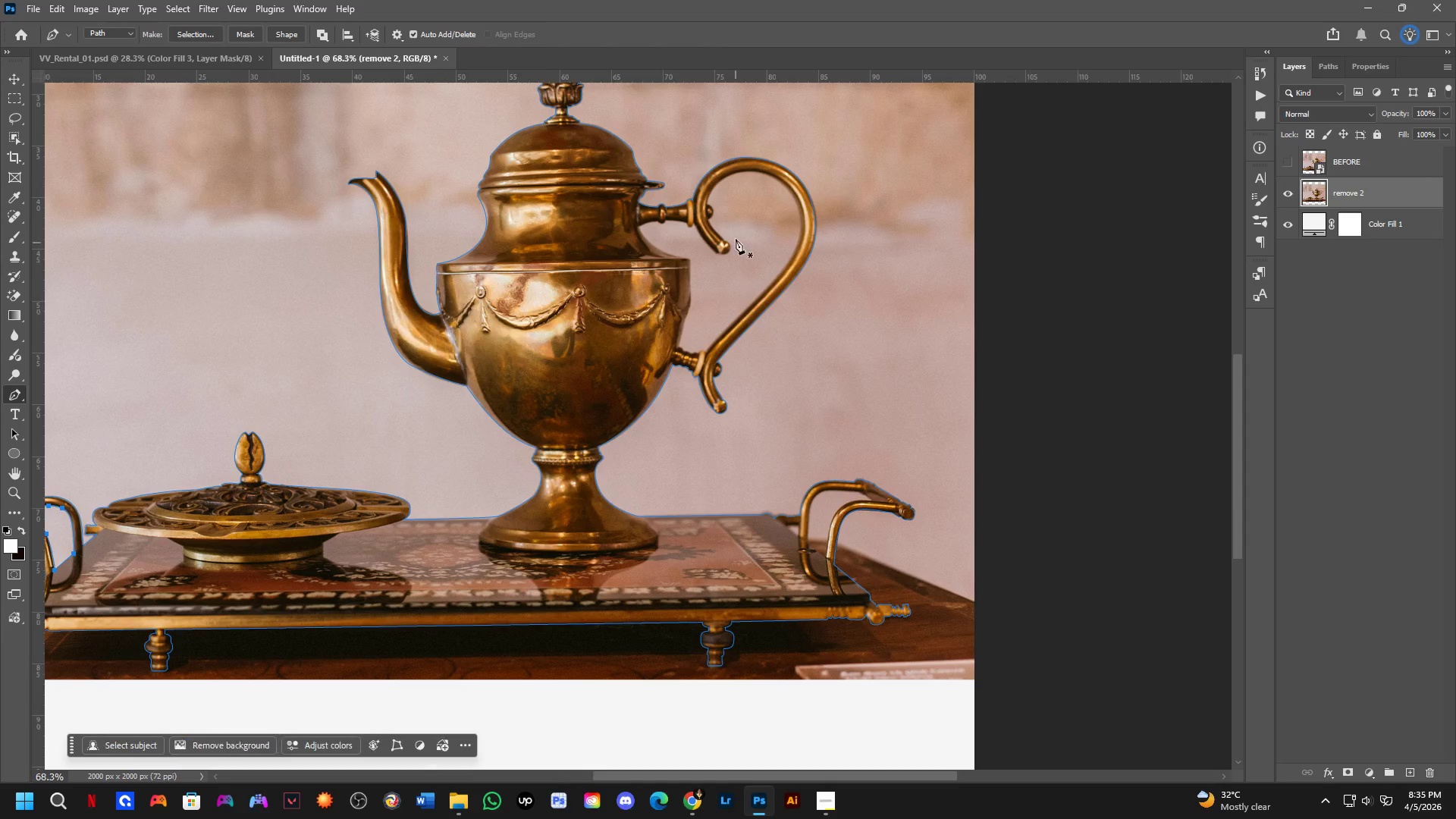 
left_click_drag(start_coordinate=[708, 243], to_coordinate=[715, 296])
 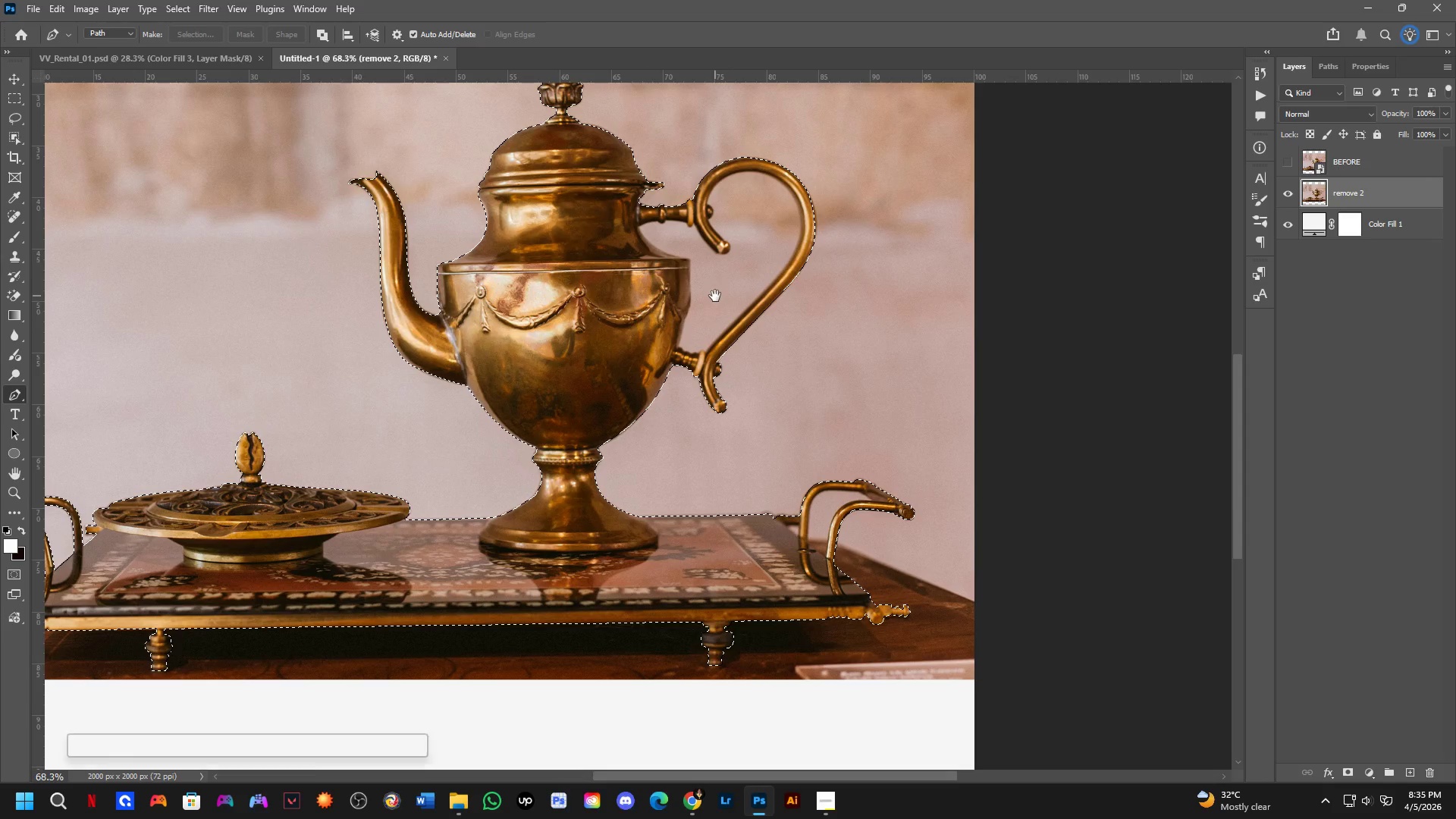 
key(Control+ControlLeft)
 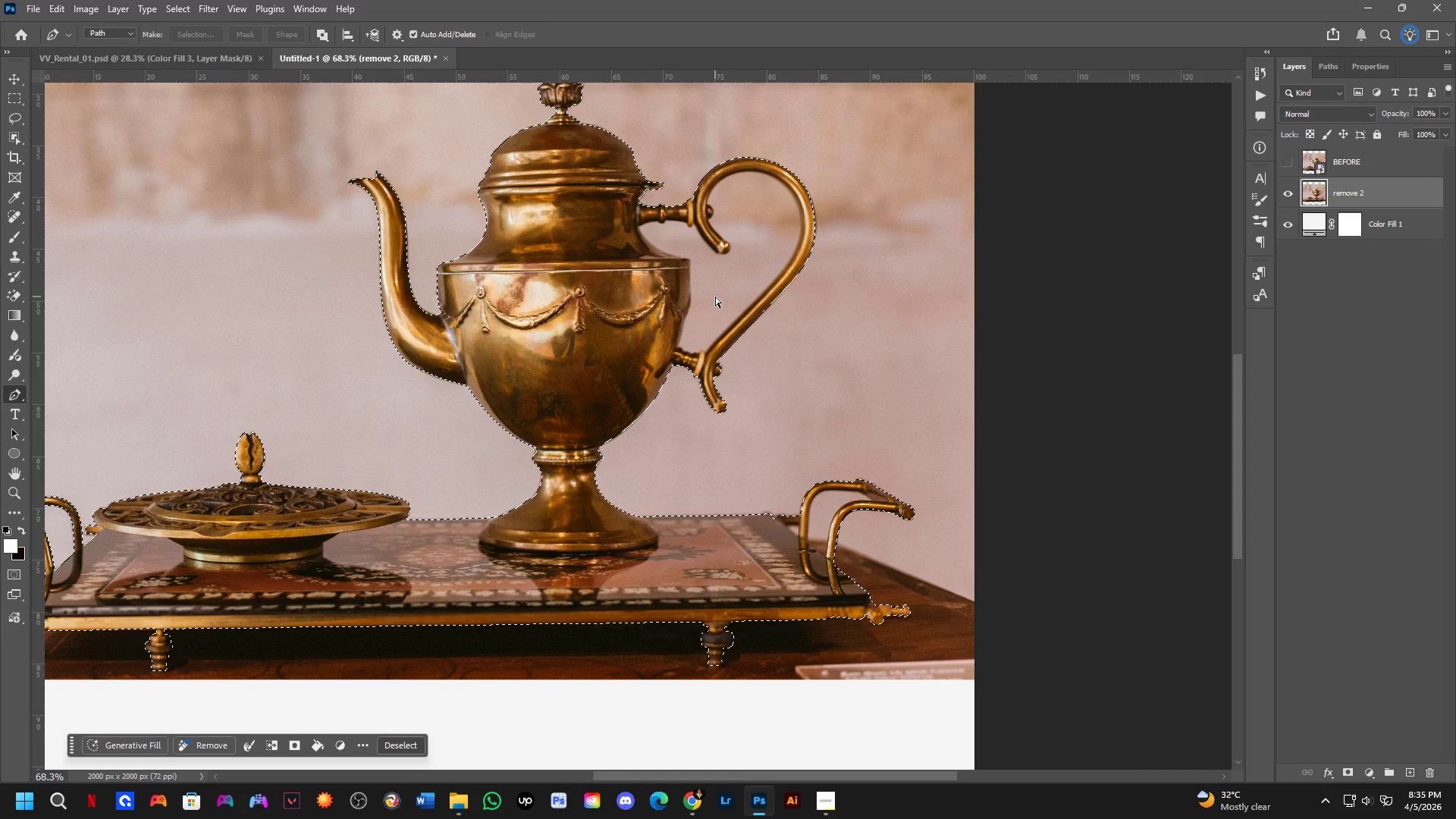 
key(Control+Z)
 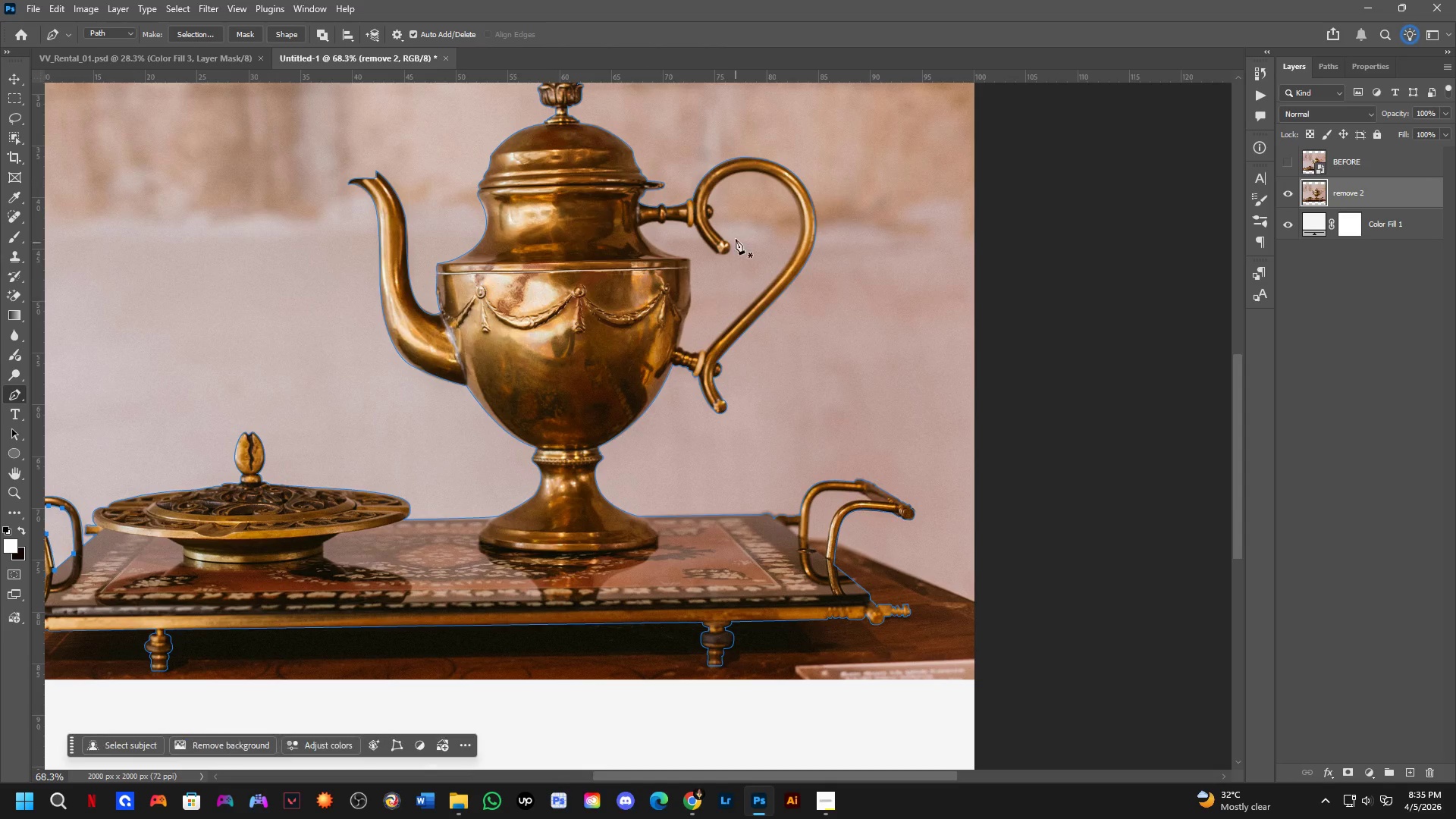 
hold_key(key=Space, duration=0.5)
 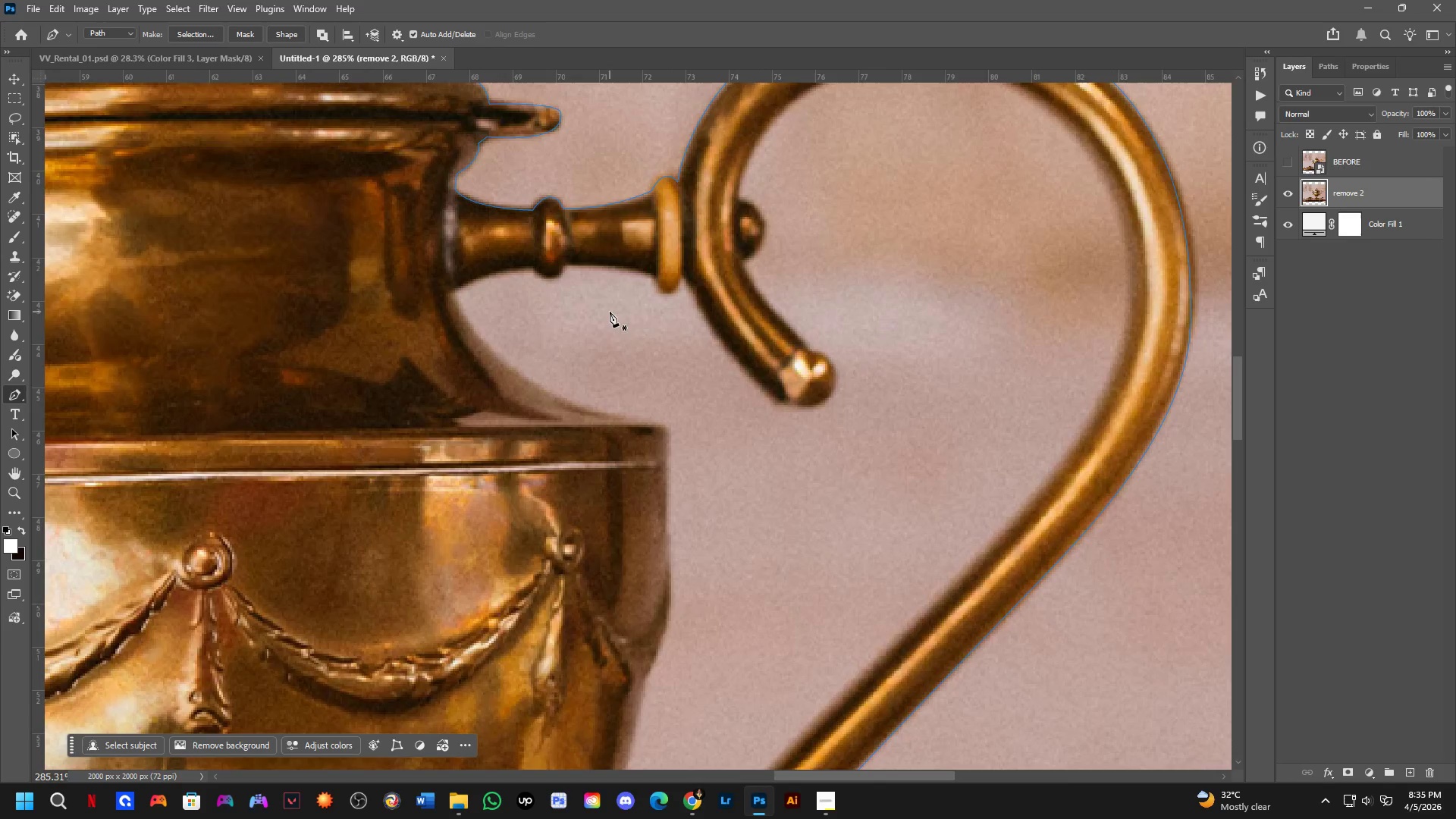 
left_click_drag(start_coordinate=[700, 241], to_coordinate=[632, 313])
 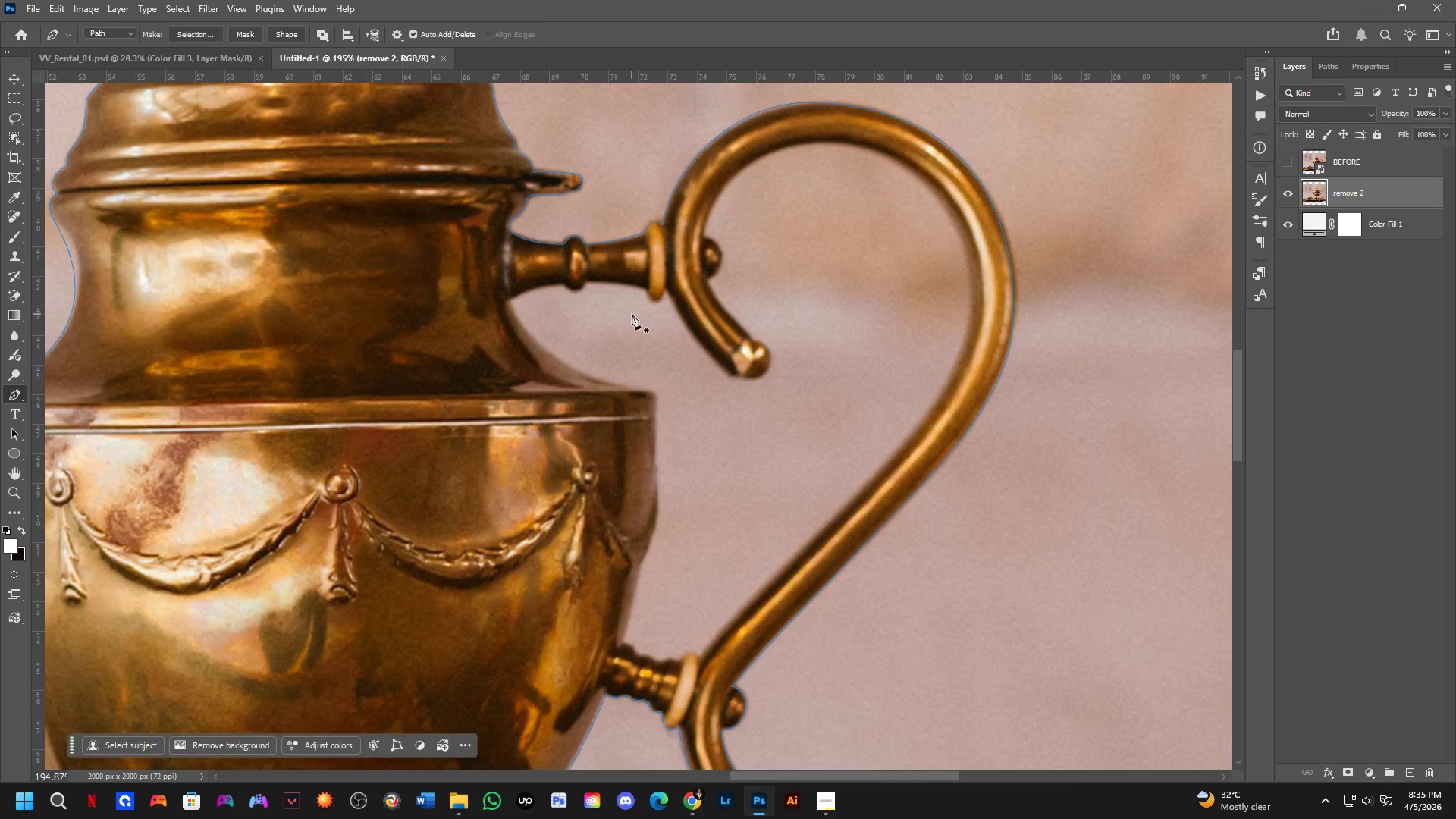 
scroll: coordinate [625, 318], scroll_direction: up, amount: 15.0
 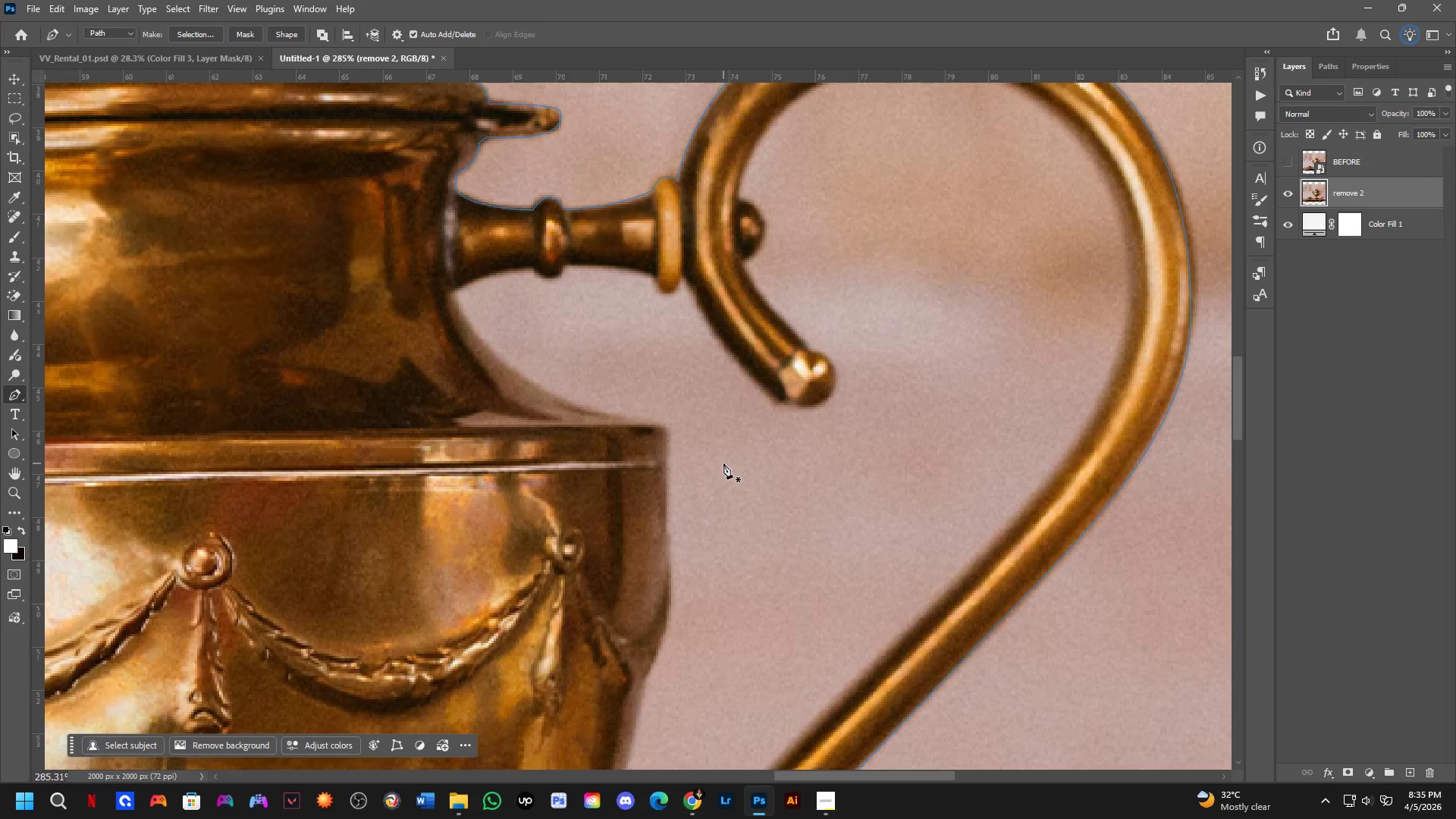 
hold_key(key=Space, duration=0.52)
 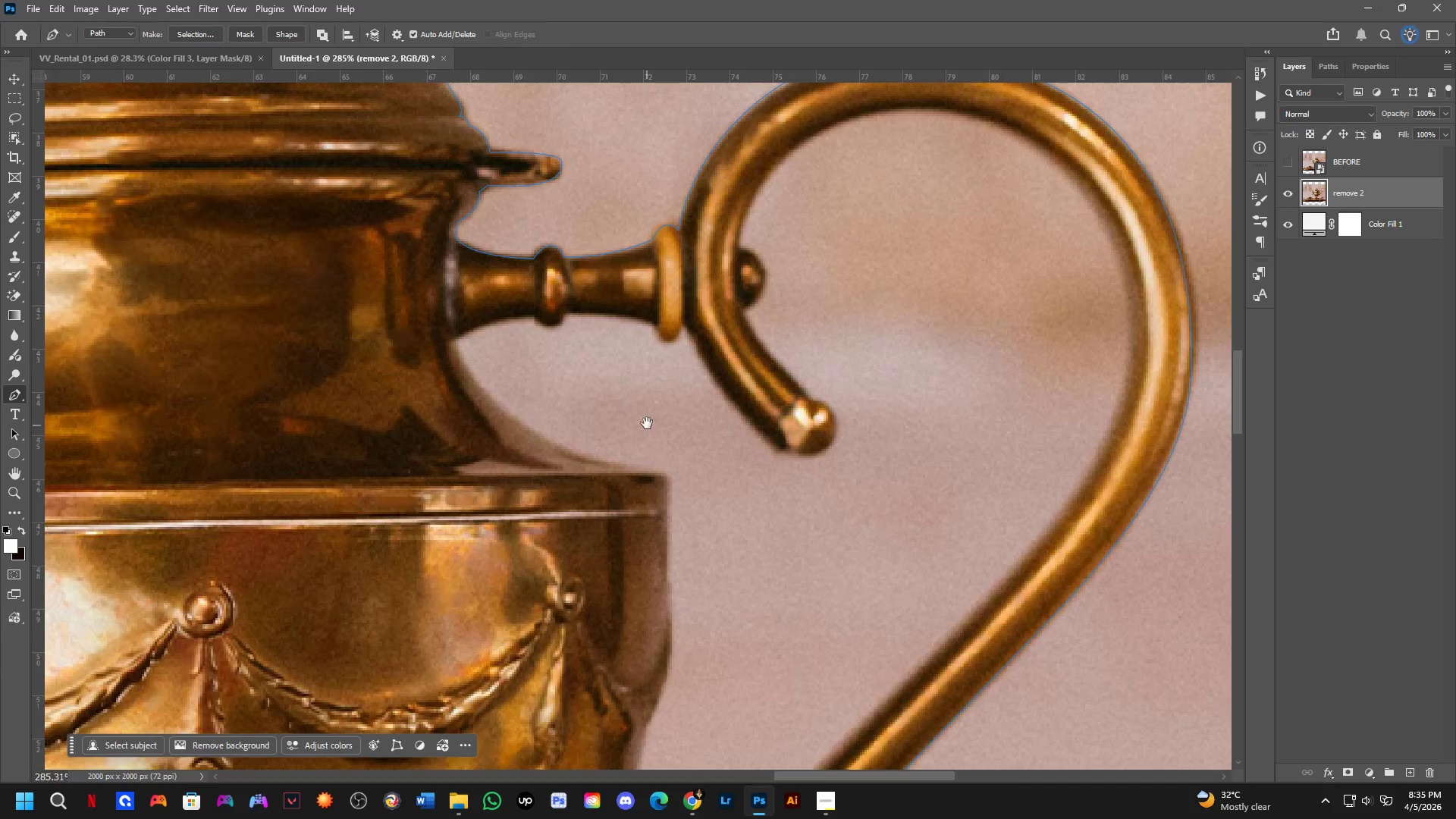 
left_click_drag(start_coordinate=[678, 453], to_coordinate=[670, 519])
 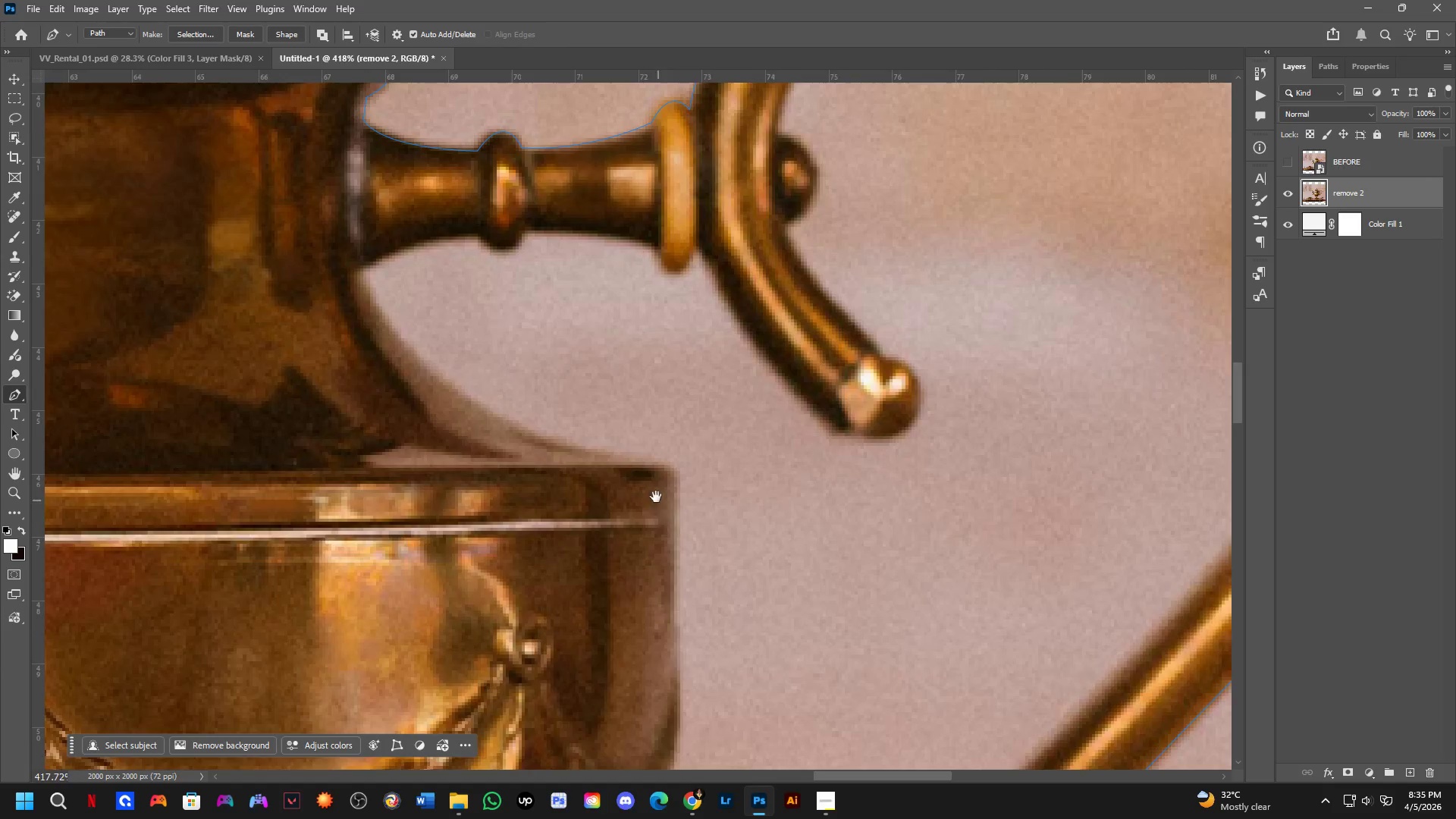 
scroll: coordinate [636, 487], scroll_direction: up, amount: 4.0
 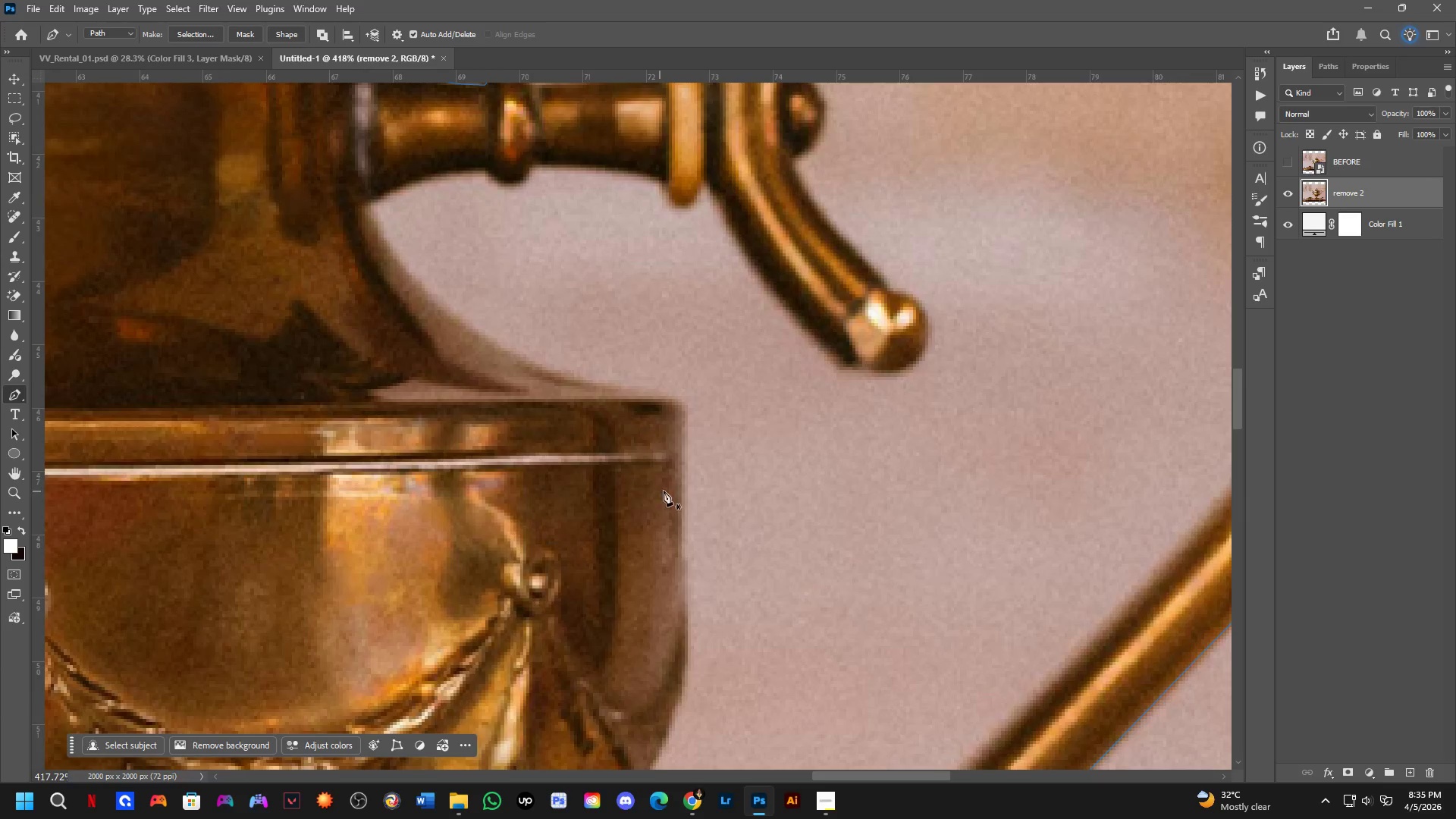 
hold_key(key=Space, duration=0.47)
 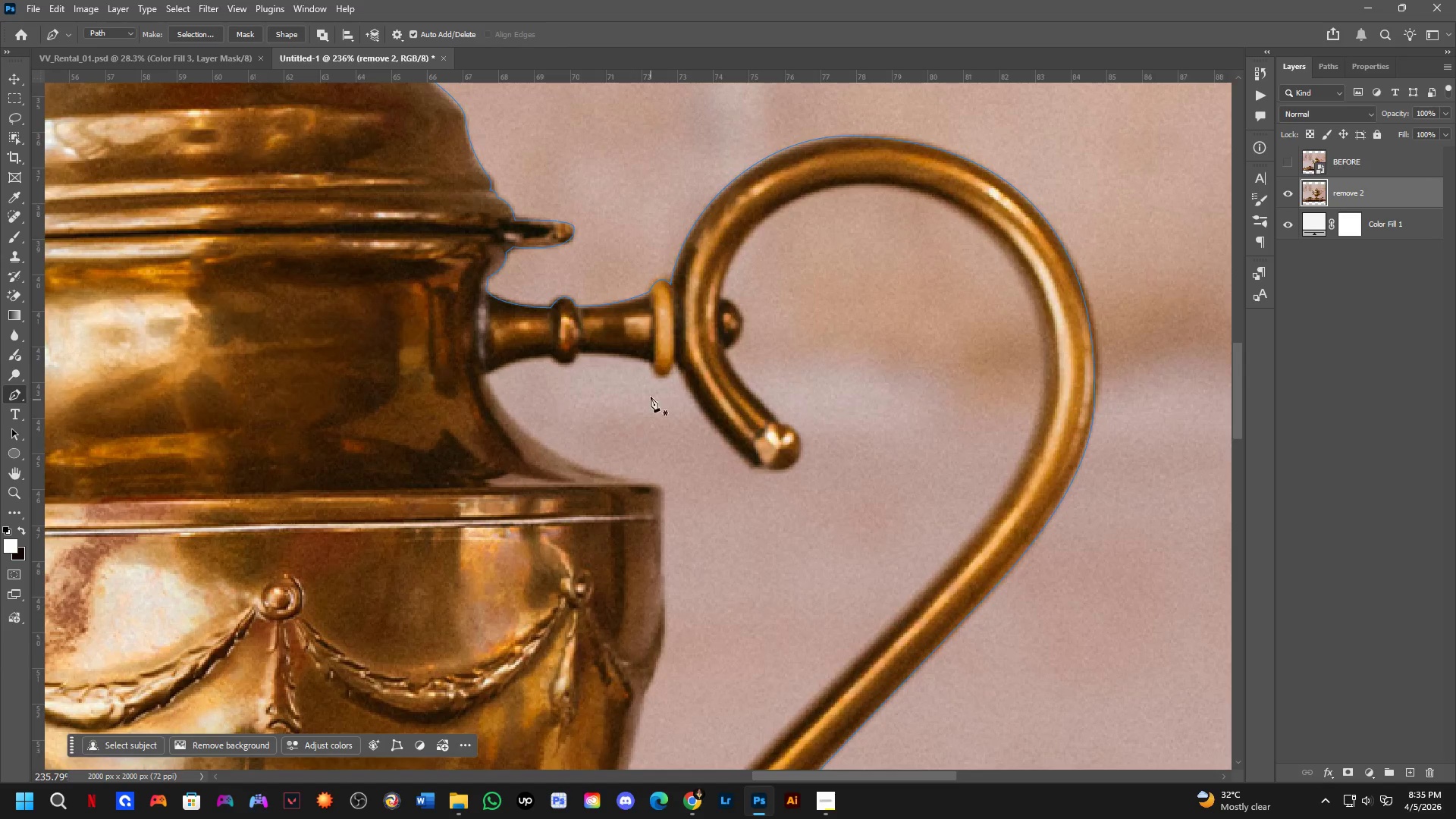 
left_click_drag(start_coordinate=[648, 423], to_coordinate=[648, 446])
 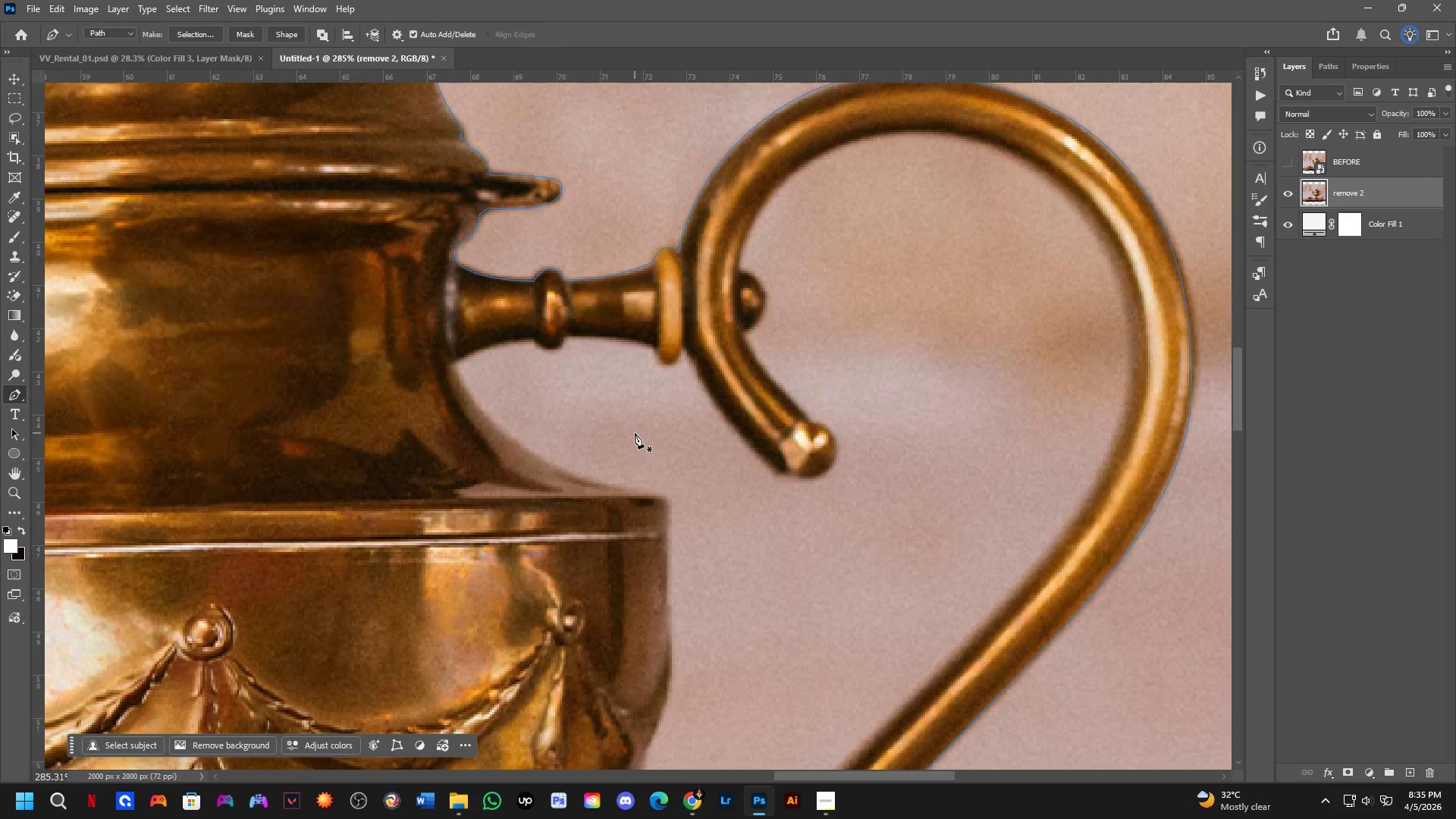 
scroll: coordinate [632, 429], scroll_direction: down, amount: 6.0
 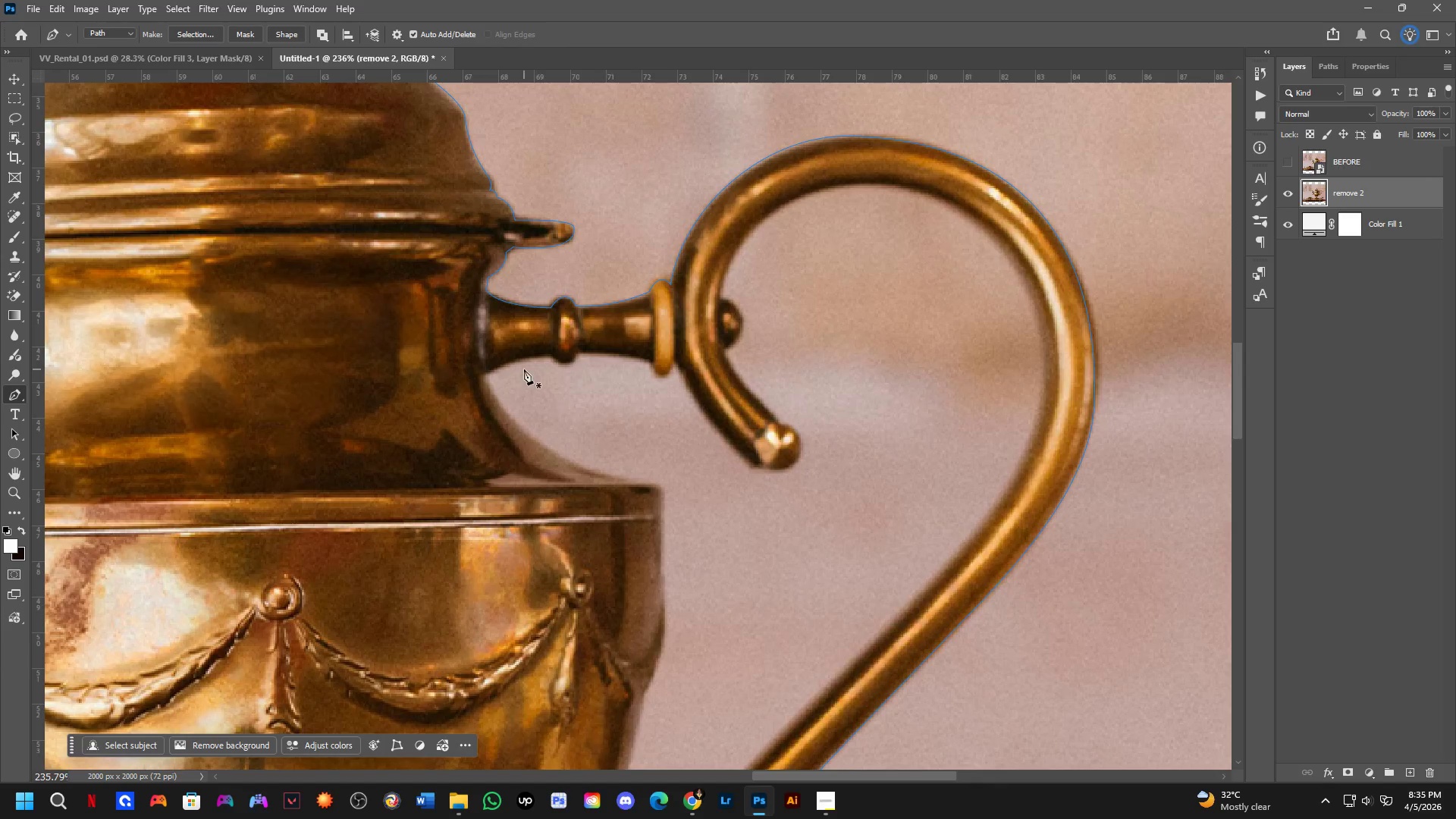 
scroll: coordinate [486, 370], scroll_direction: up, amount: 3.0
 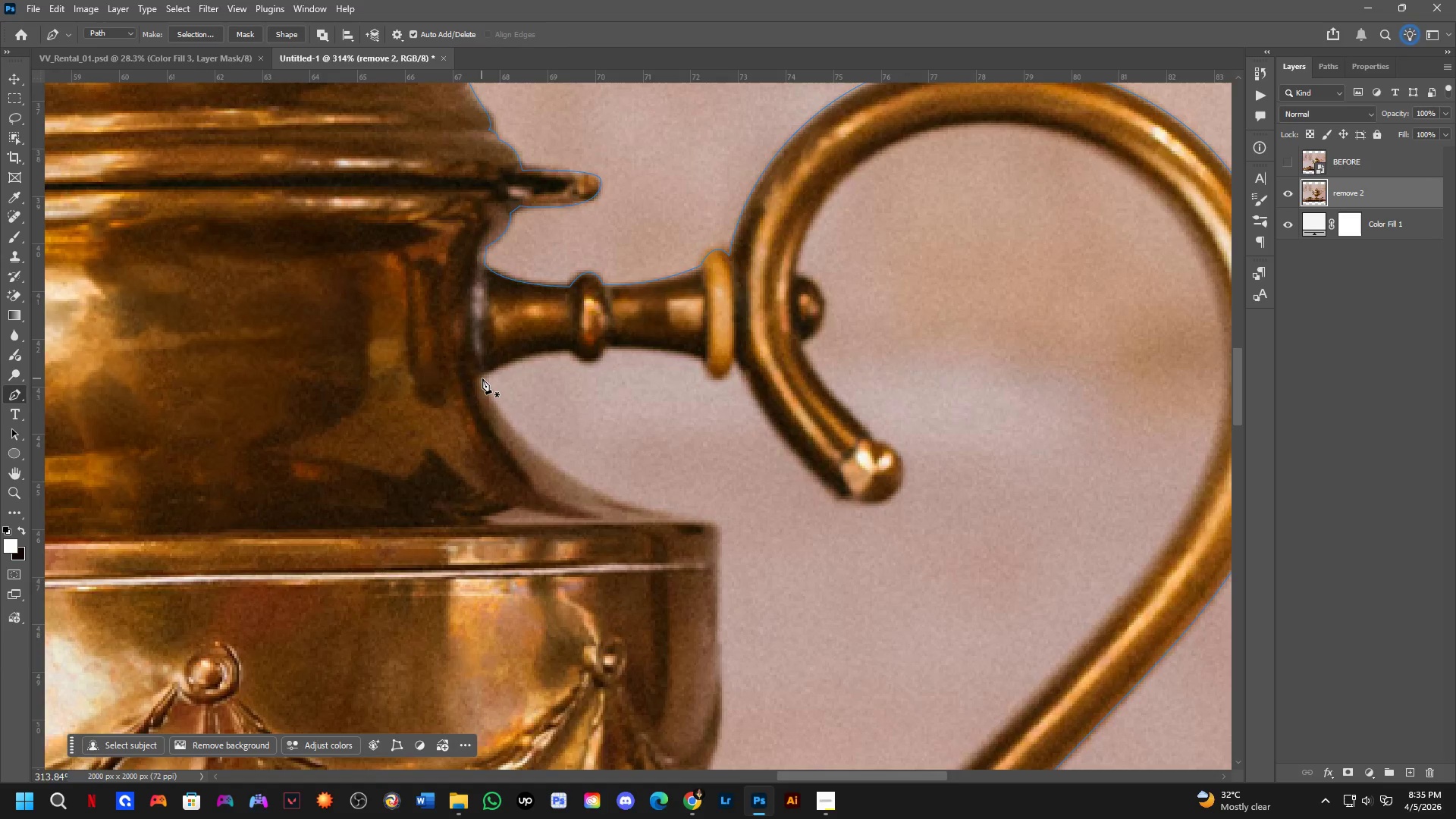 
left_click([483, 378])
 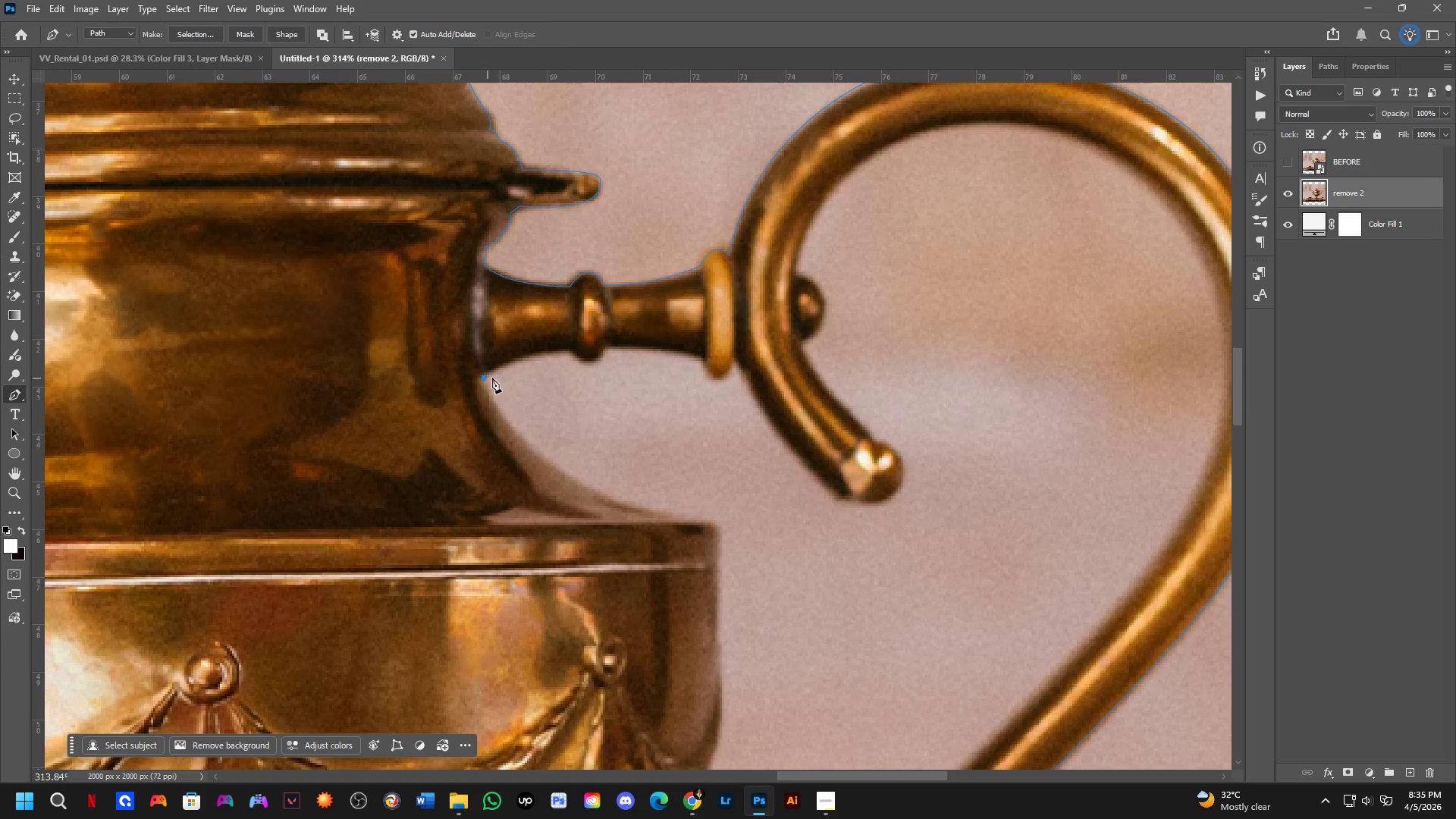 
hold_key(key=Space, duration=0.61)
 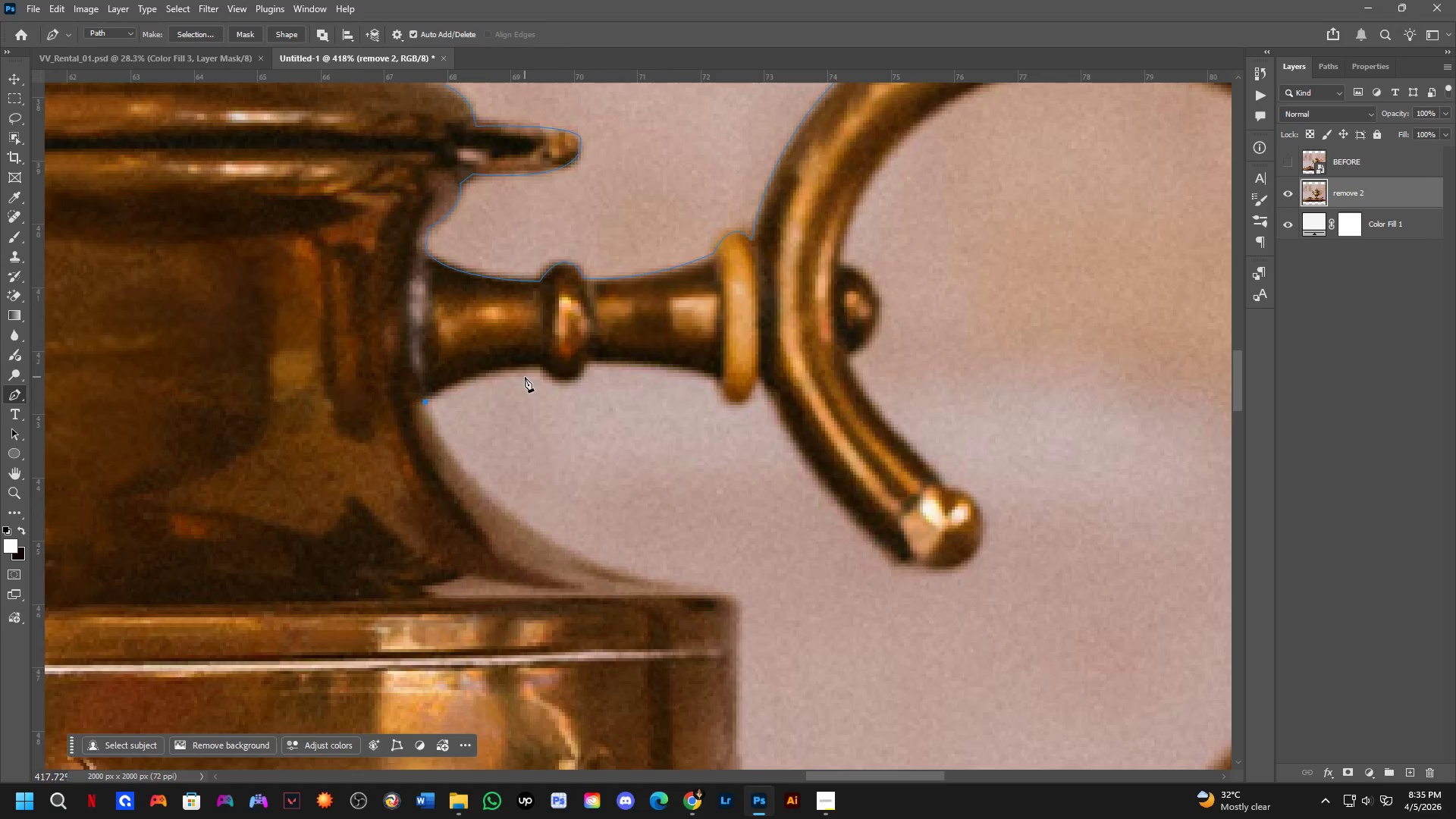 
left_click_drag(start_coordinate=[549, 375], to_coordinate=[514, 397])
 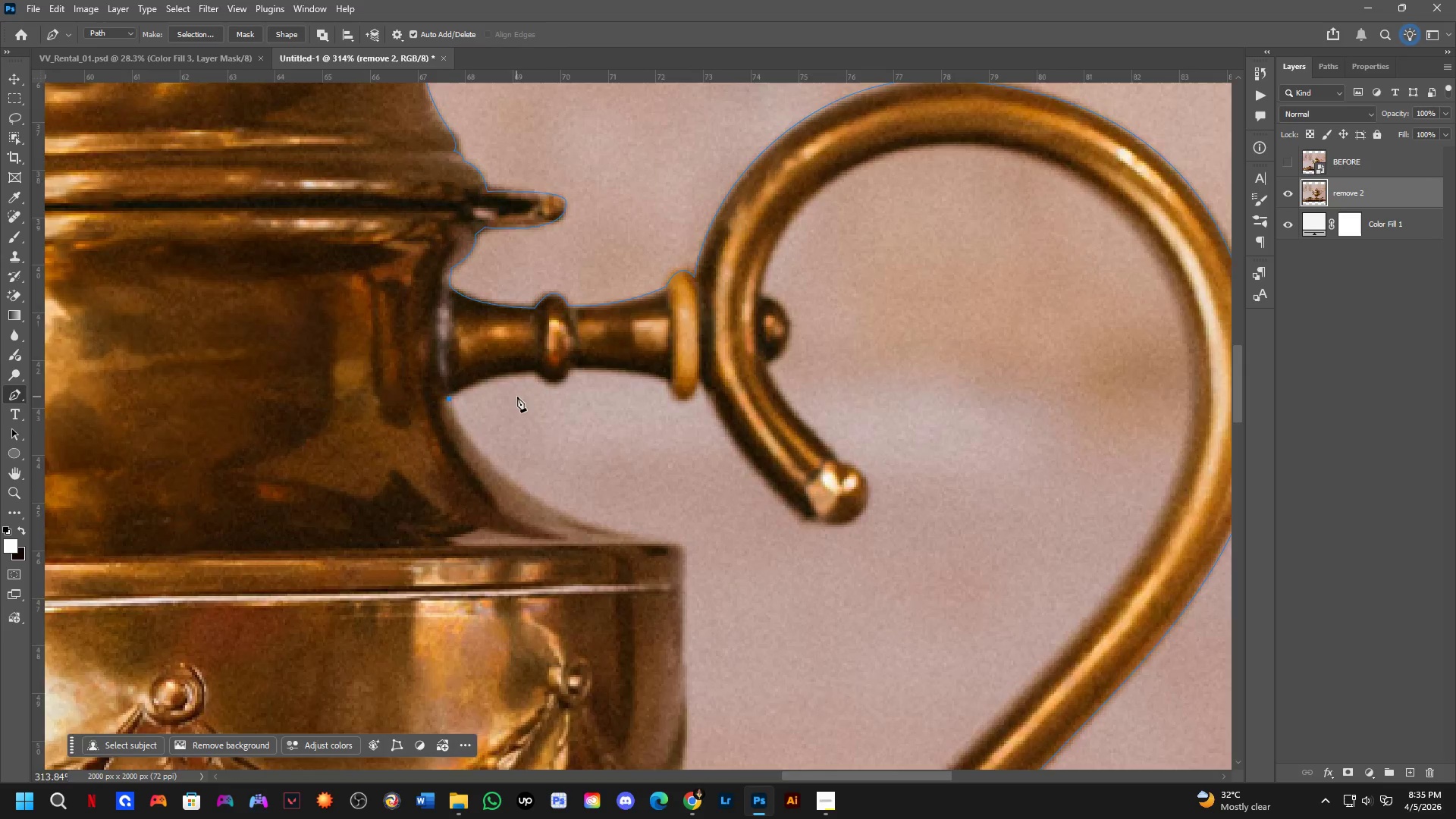 
scroll: coordinate [525, 377], scroll_direction: up, amount: 1.0
 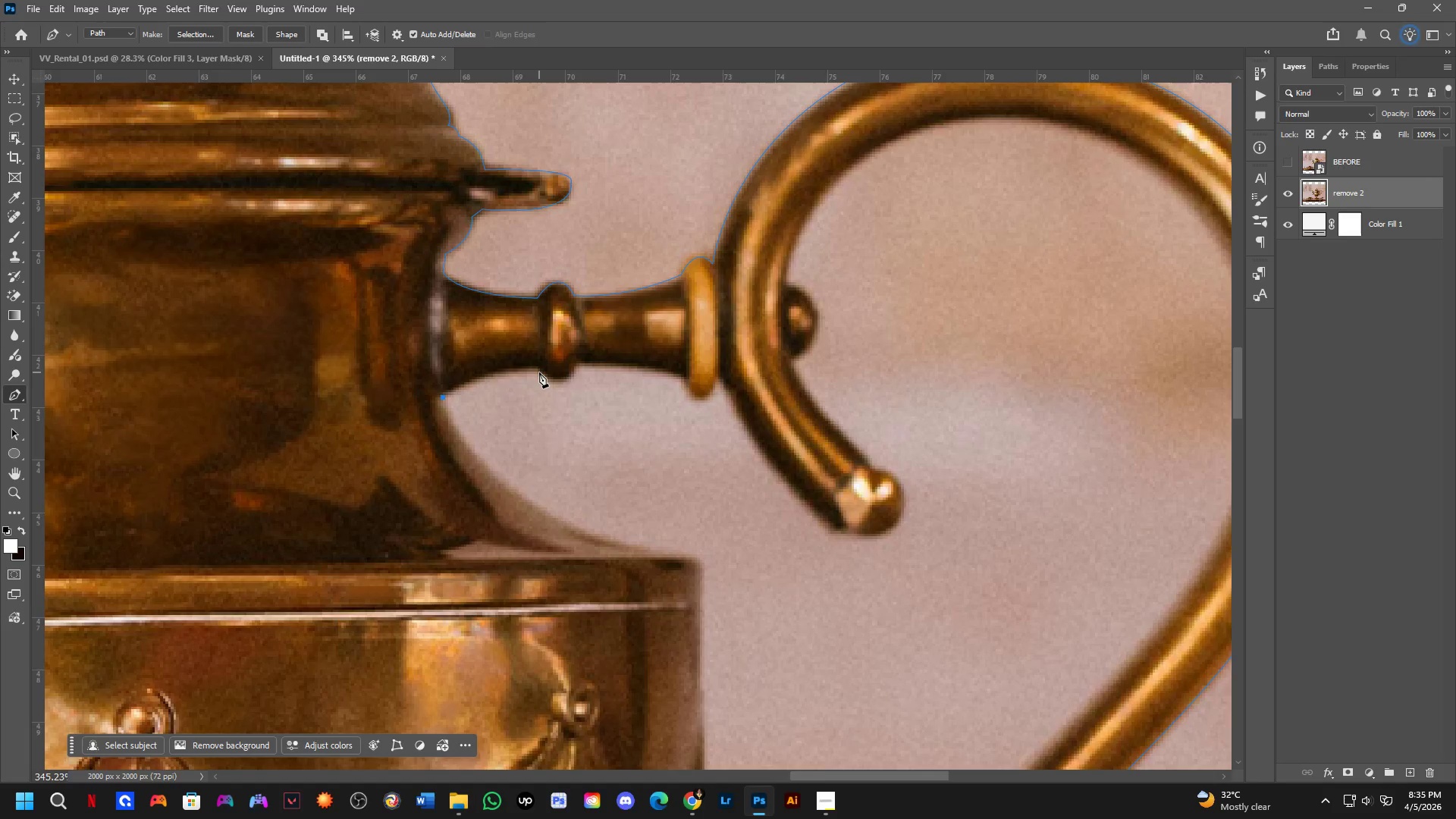 
left_click_drag(start_coordinate=[539, 372], to_coordinate=[577, 383])
 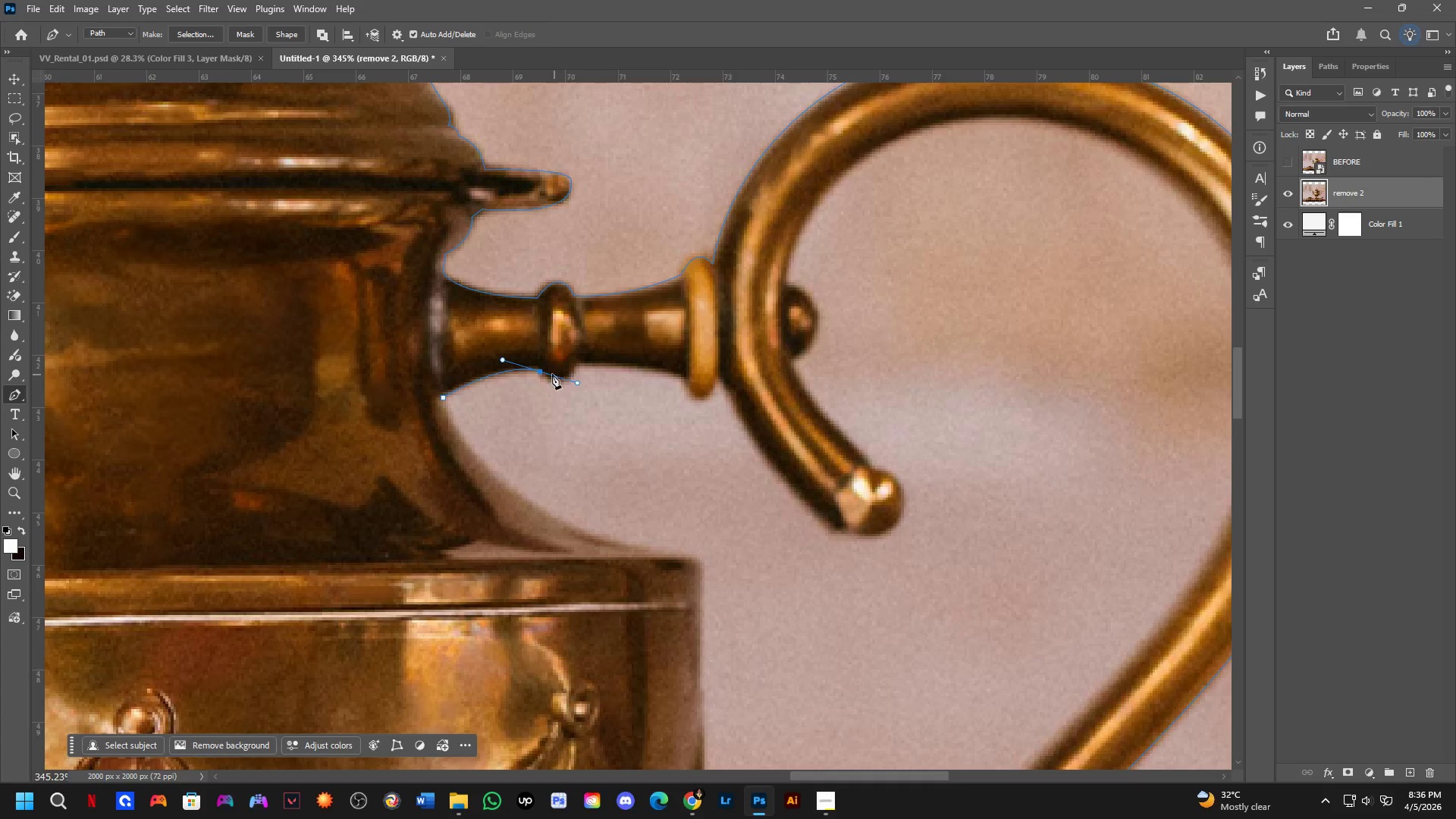 
hold_key(key=AltLeft, duration=1.66)
left_click([542, 370])
 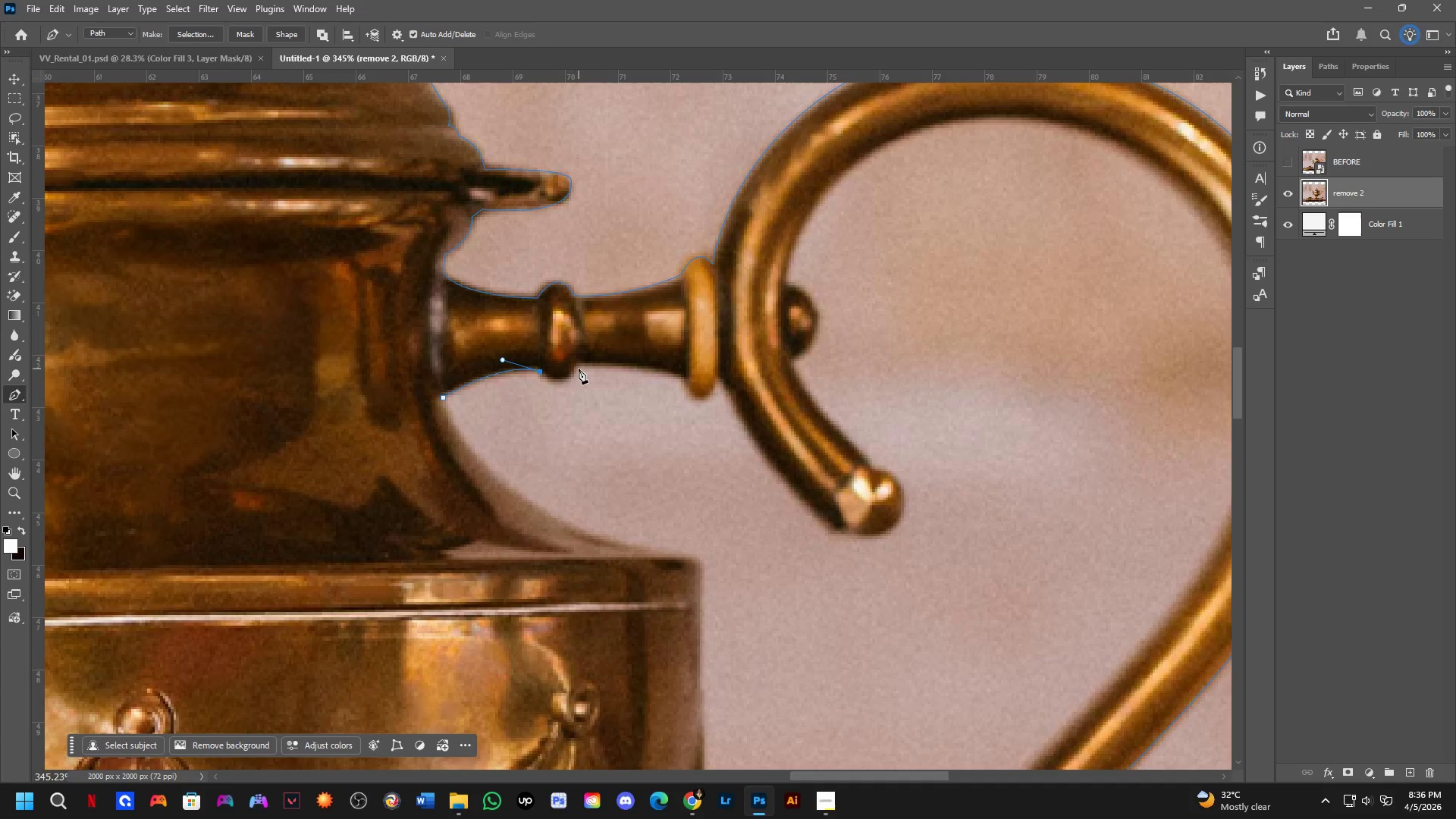 
left_click_drag(start_coordinate=[576, 362], to_coordinate=[591, 331])
 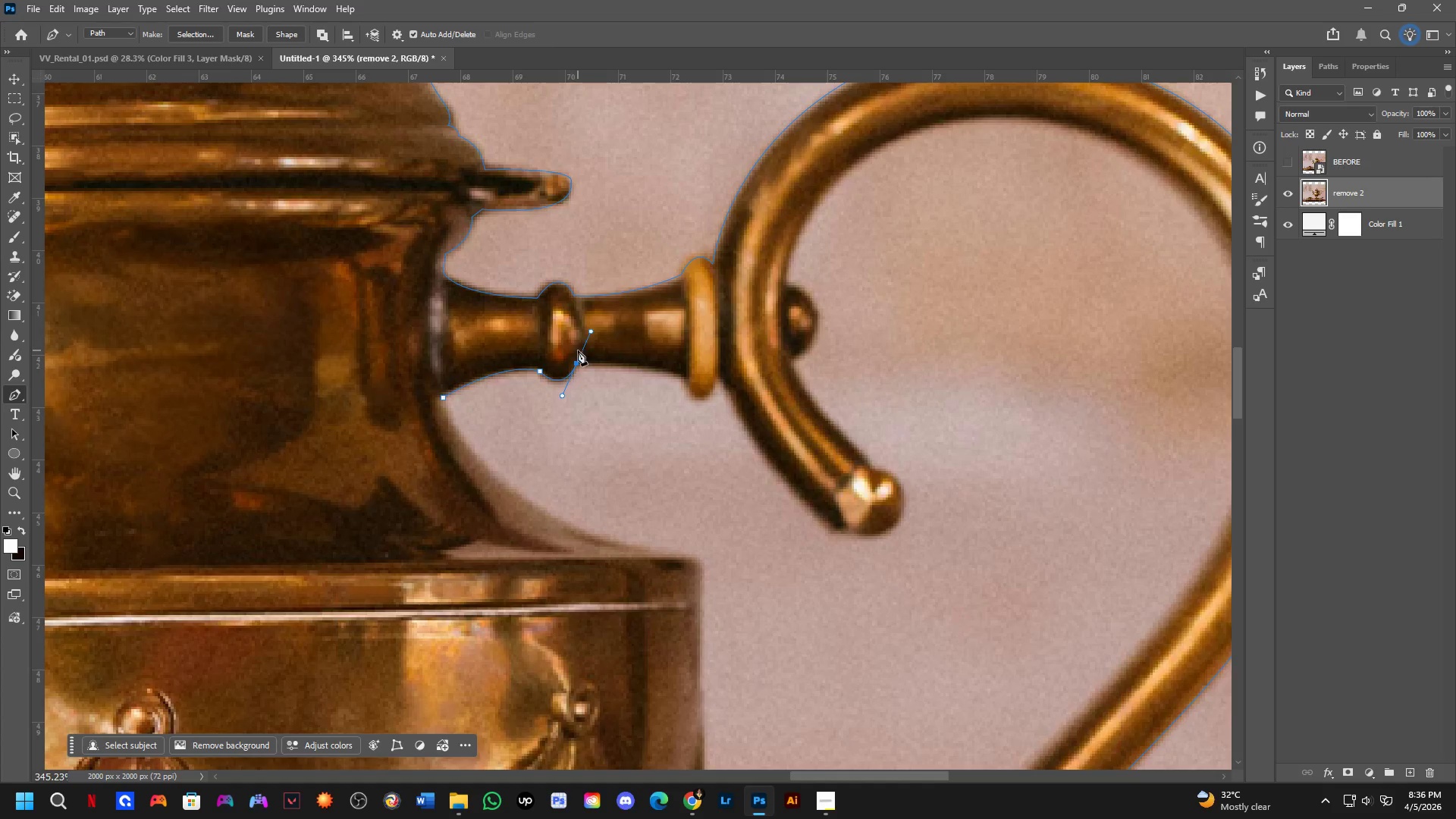 
hold_key(key=Space, duration=0.48)
 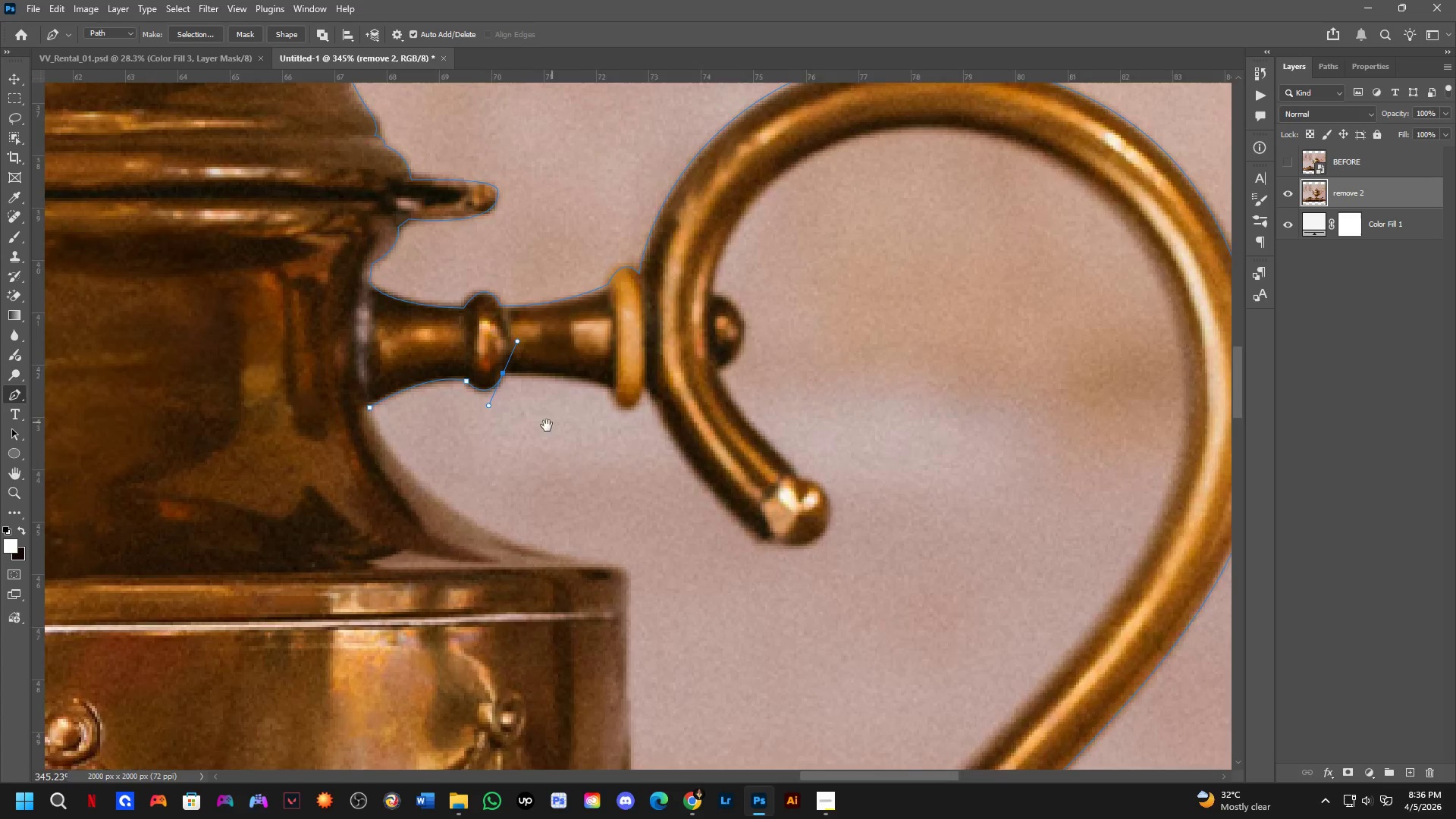 
left_click_drag(start_coordinate=[613, 394], to_coordinate=[570, 401])
 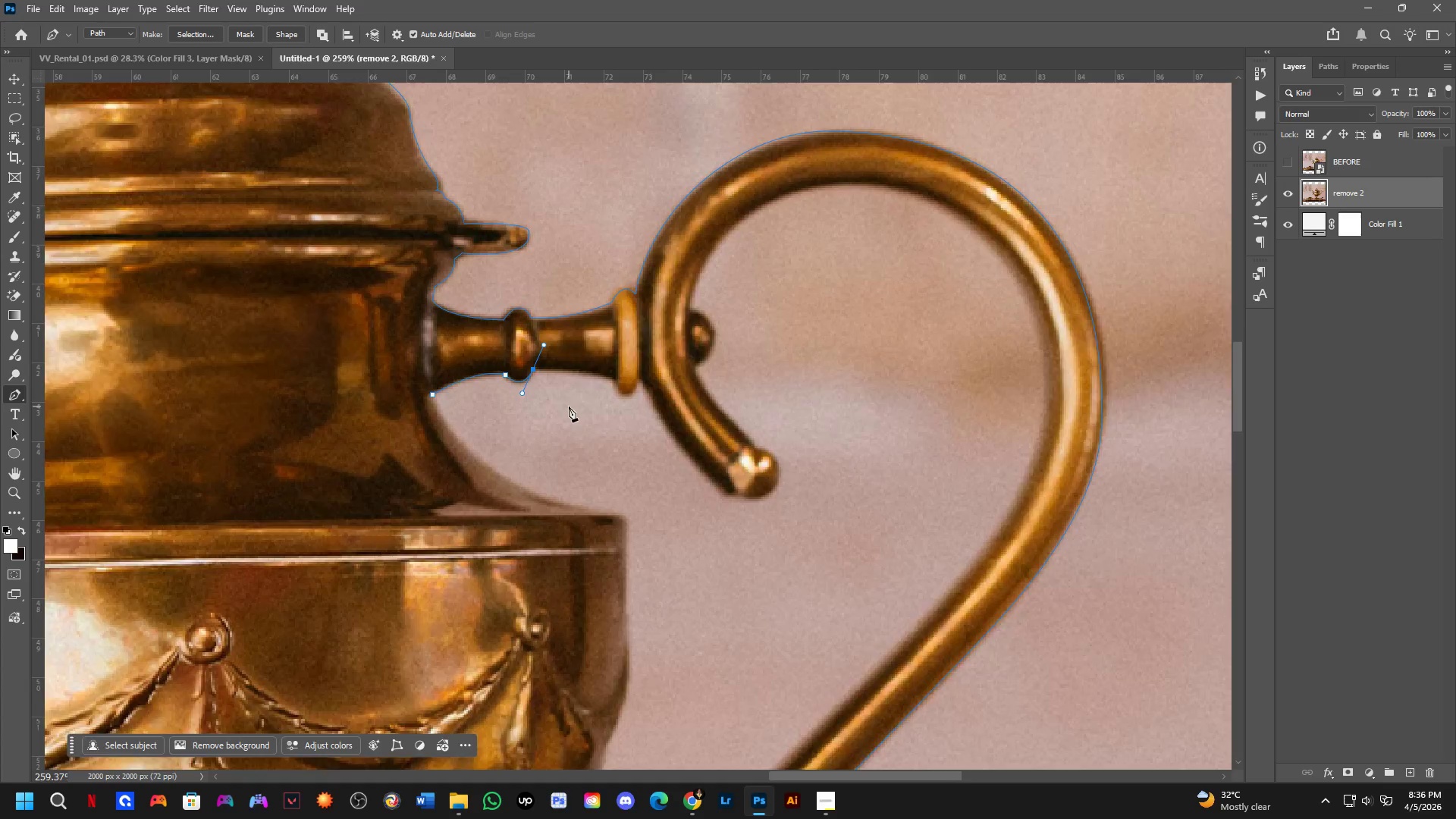 
scroll: coordinate [574, 359], scroll_direction: down, amount: 3.0
 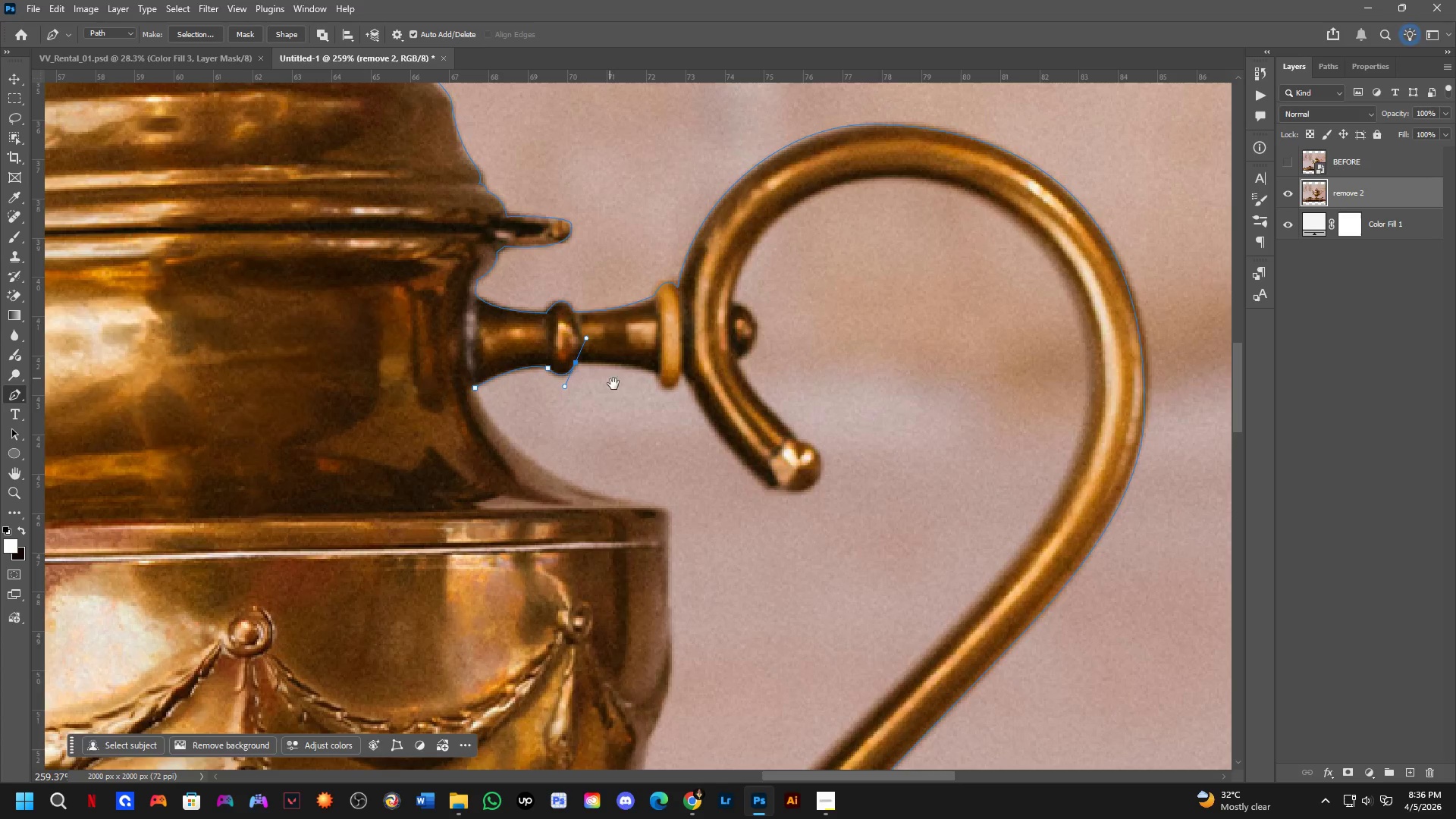 
hold_key(key=Space, duration=0.48)
 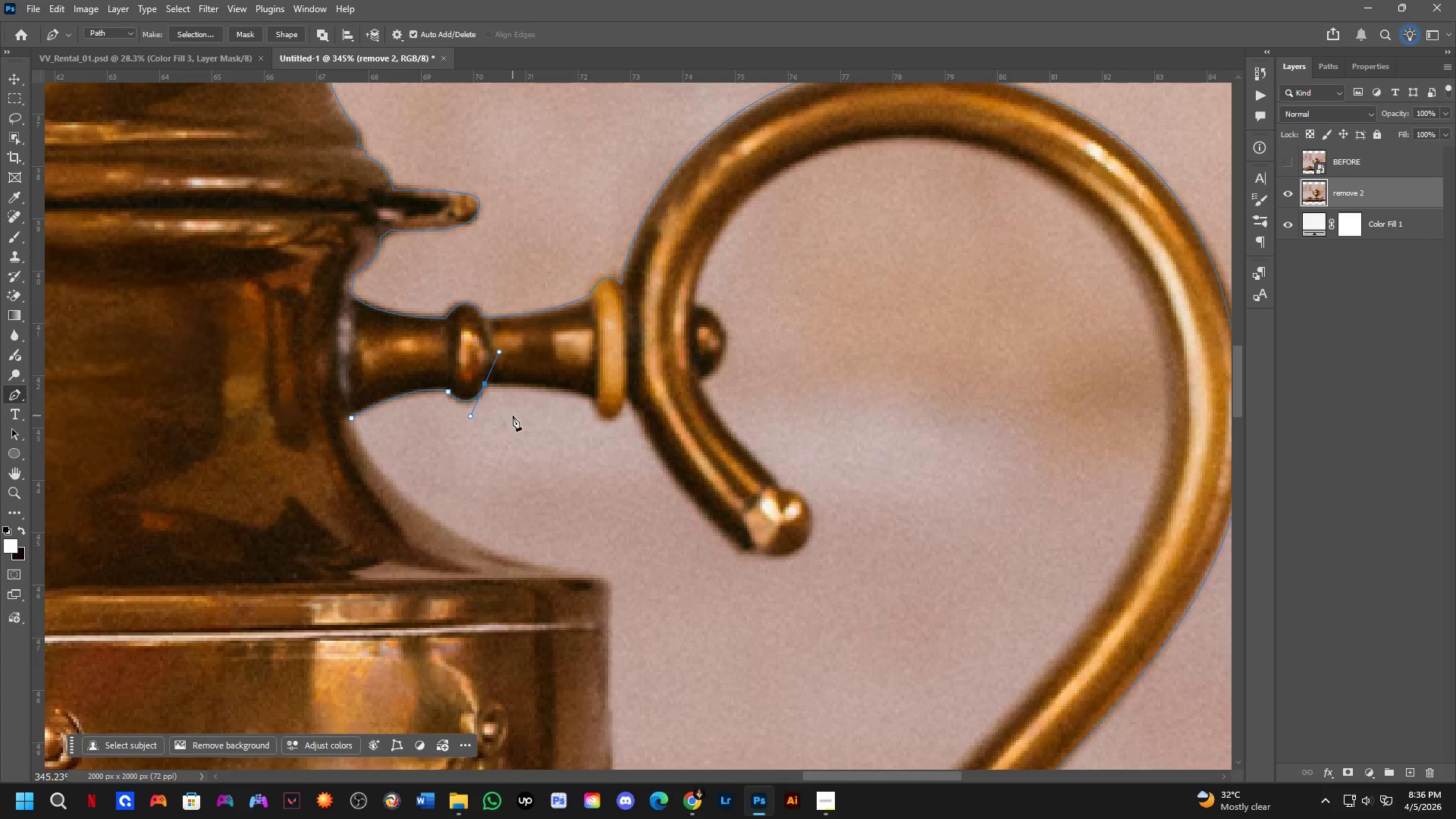 
left_click_drag(start_coordinate=[576, 403], to_coordinate=[538, 430])
 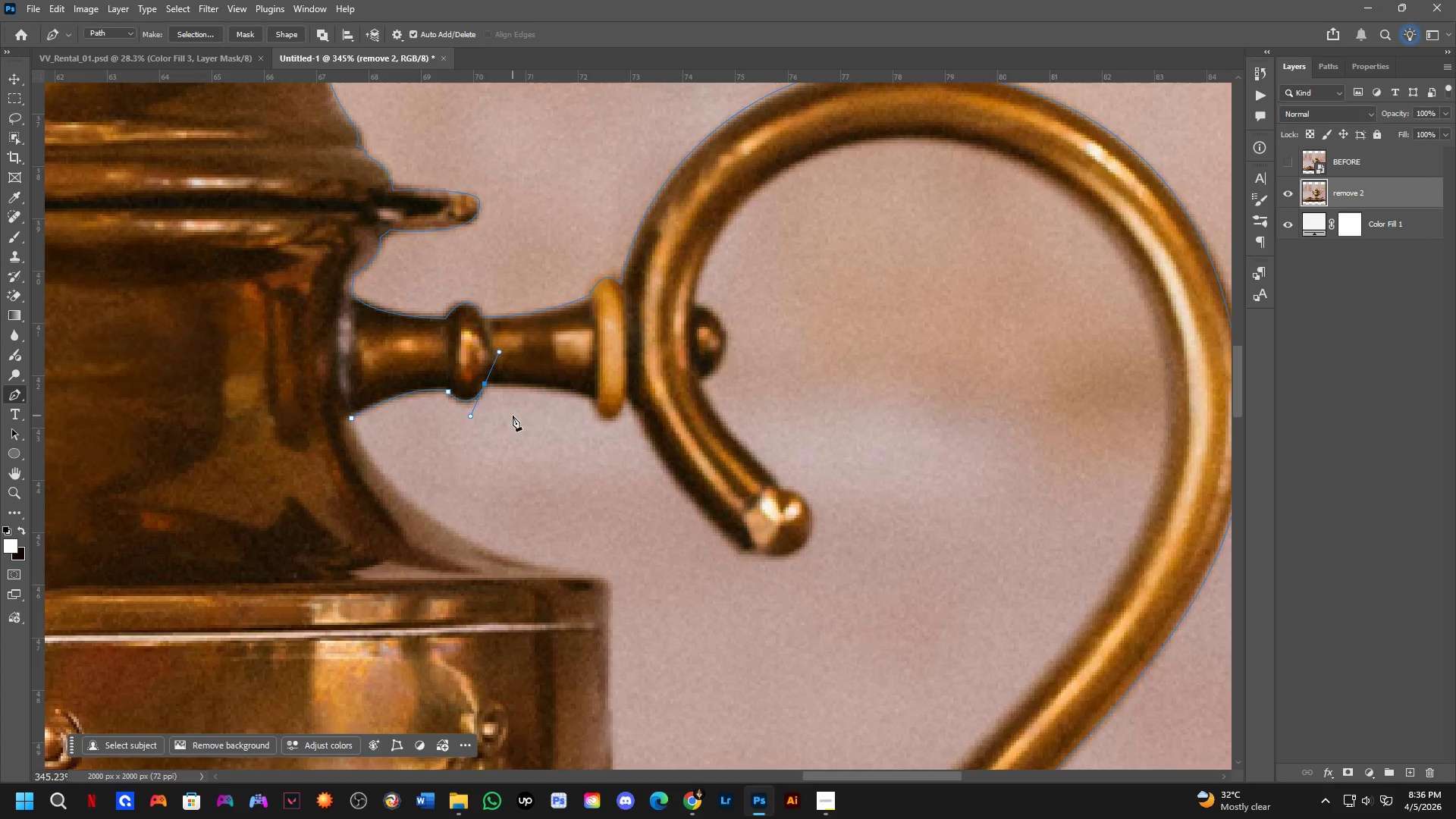 
scroll: coordinate [513, 416], scroll_direction: up, amount: 6.0
 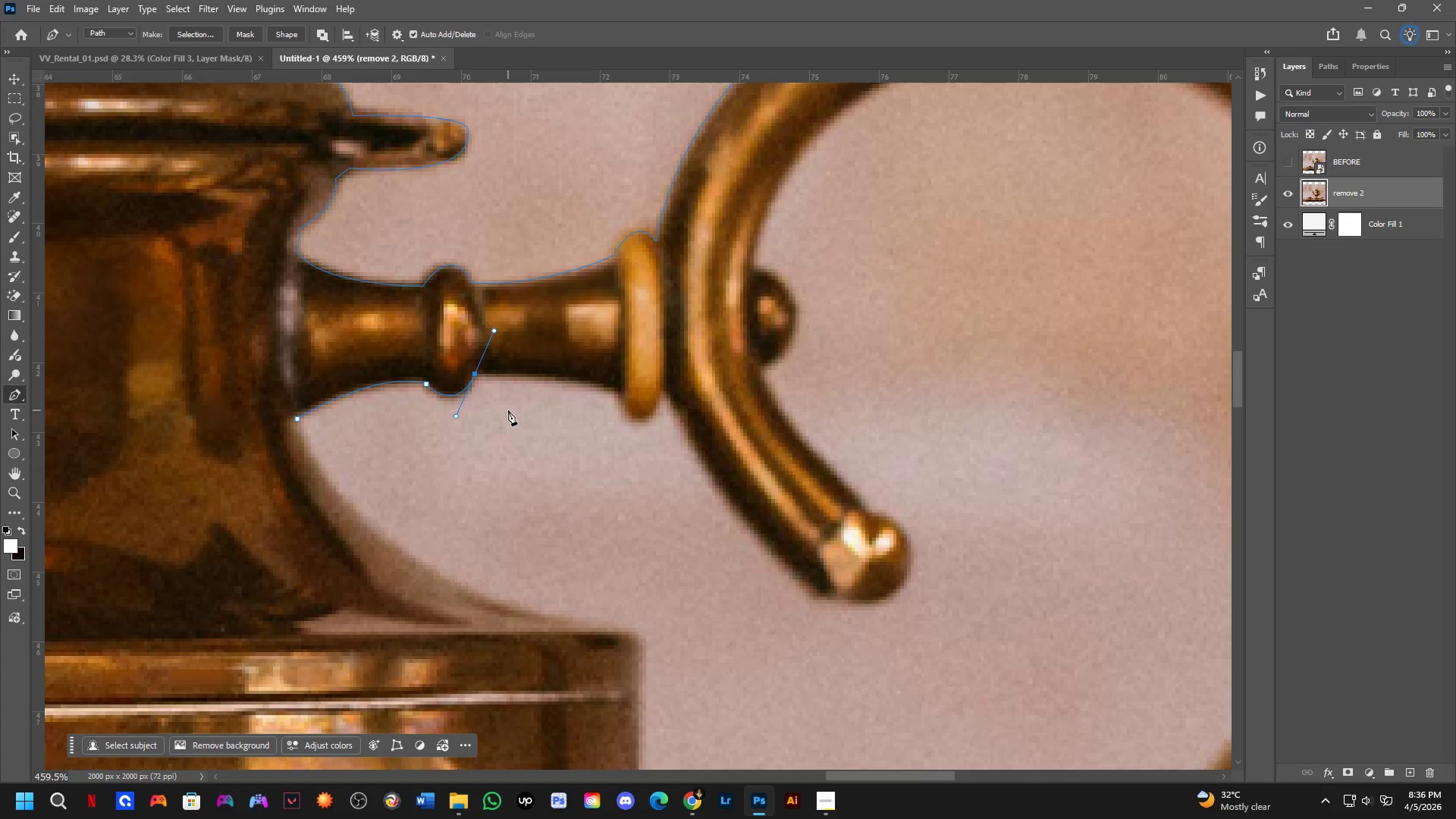 
scroll: coordinate [503, 408], scroll_direction: none, amount: 0.0
 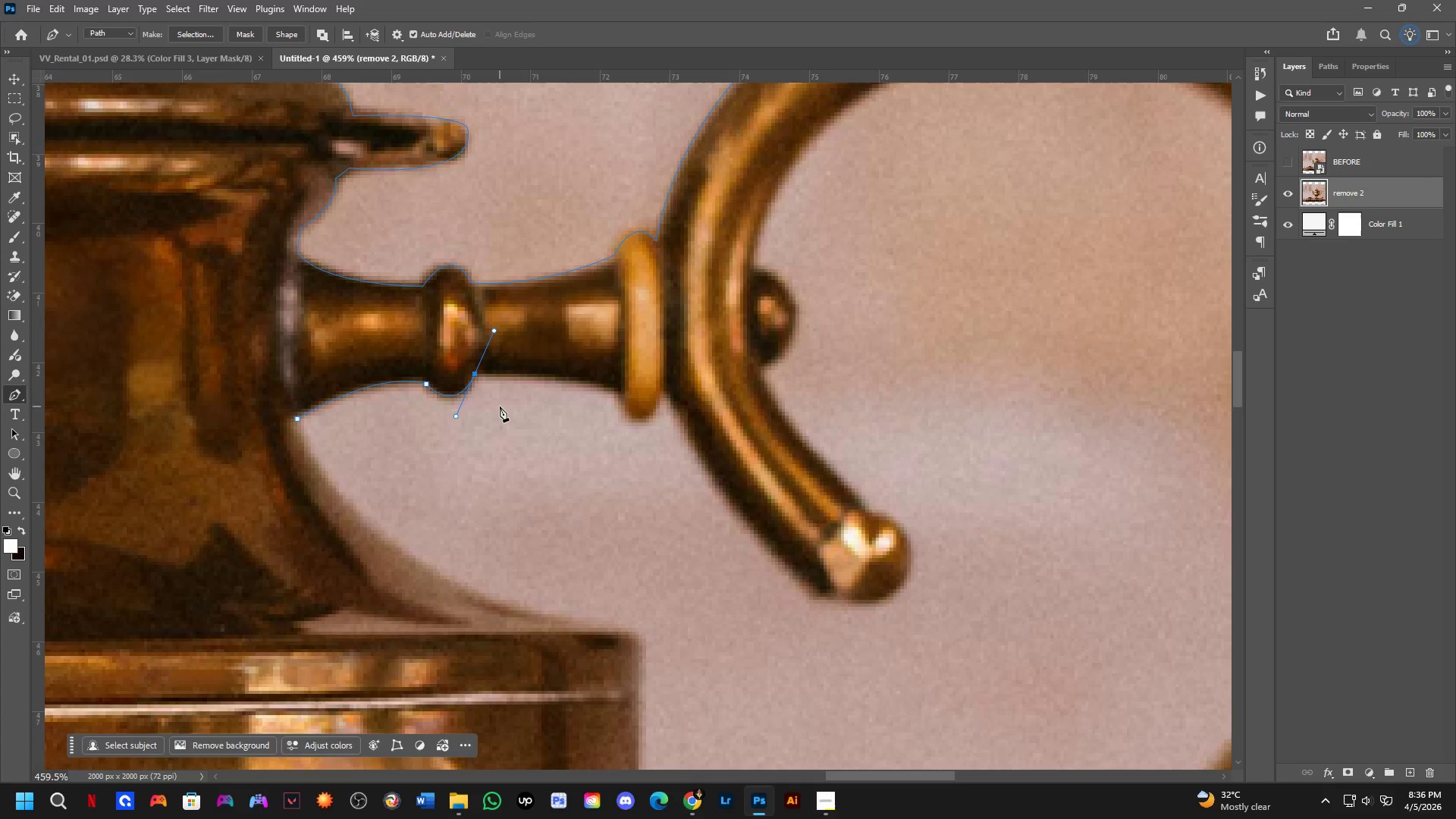 
hold_key(key=AltLeft, duration=1.09)
left_click([477, 375])
 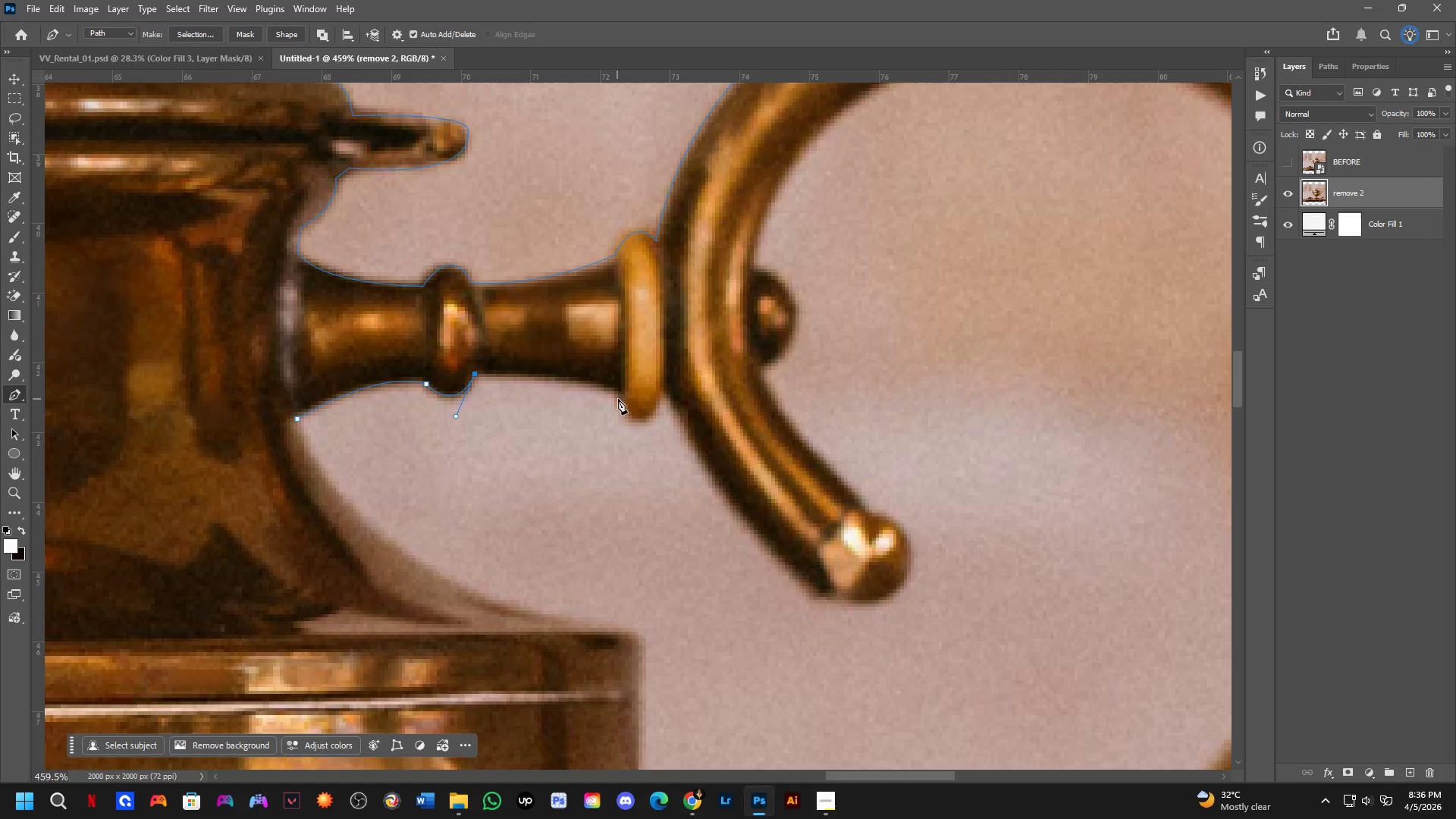 
left_click_drag(start_coordinate=[620, 399], to_coordinate=[635, 425])
 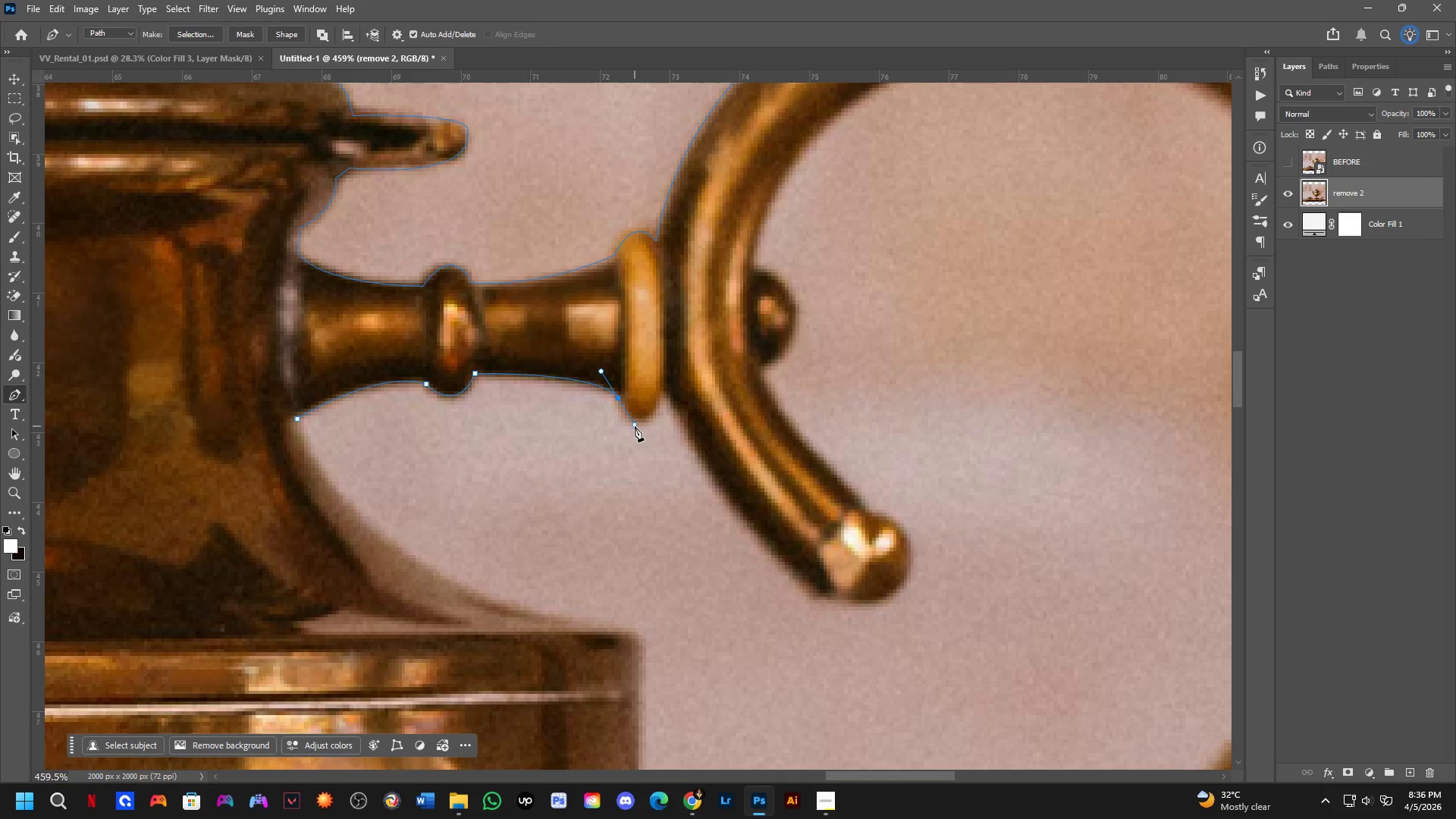 
hold_key(key=Space, duration=0.52)
 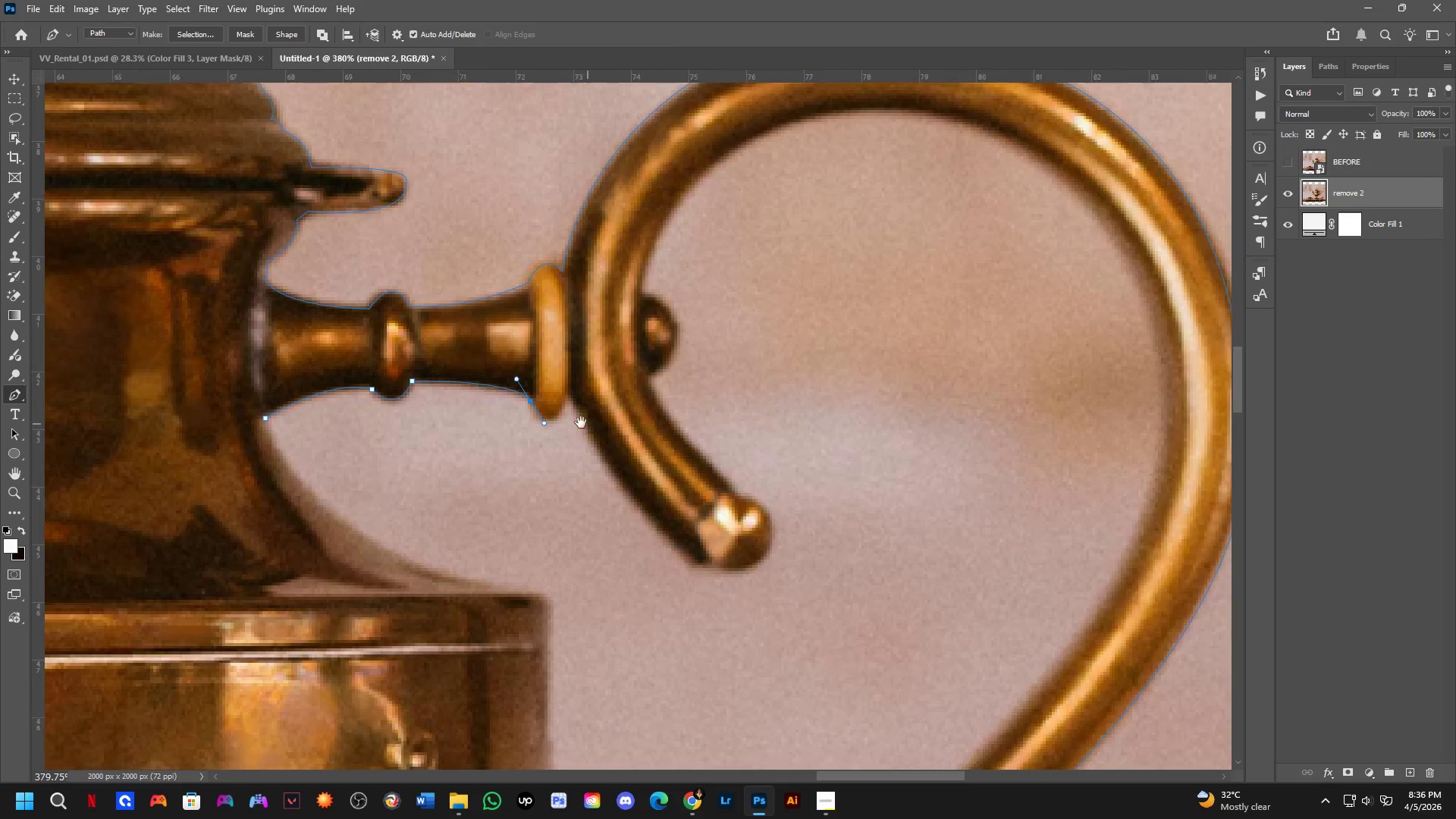 
left_click_drag(start_coordinate=[649, 460], to_coordinate=[581, 462])
 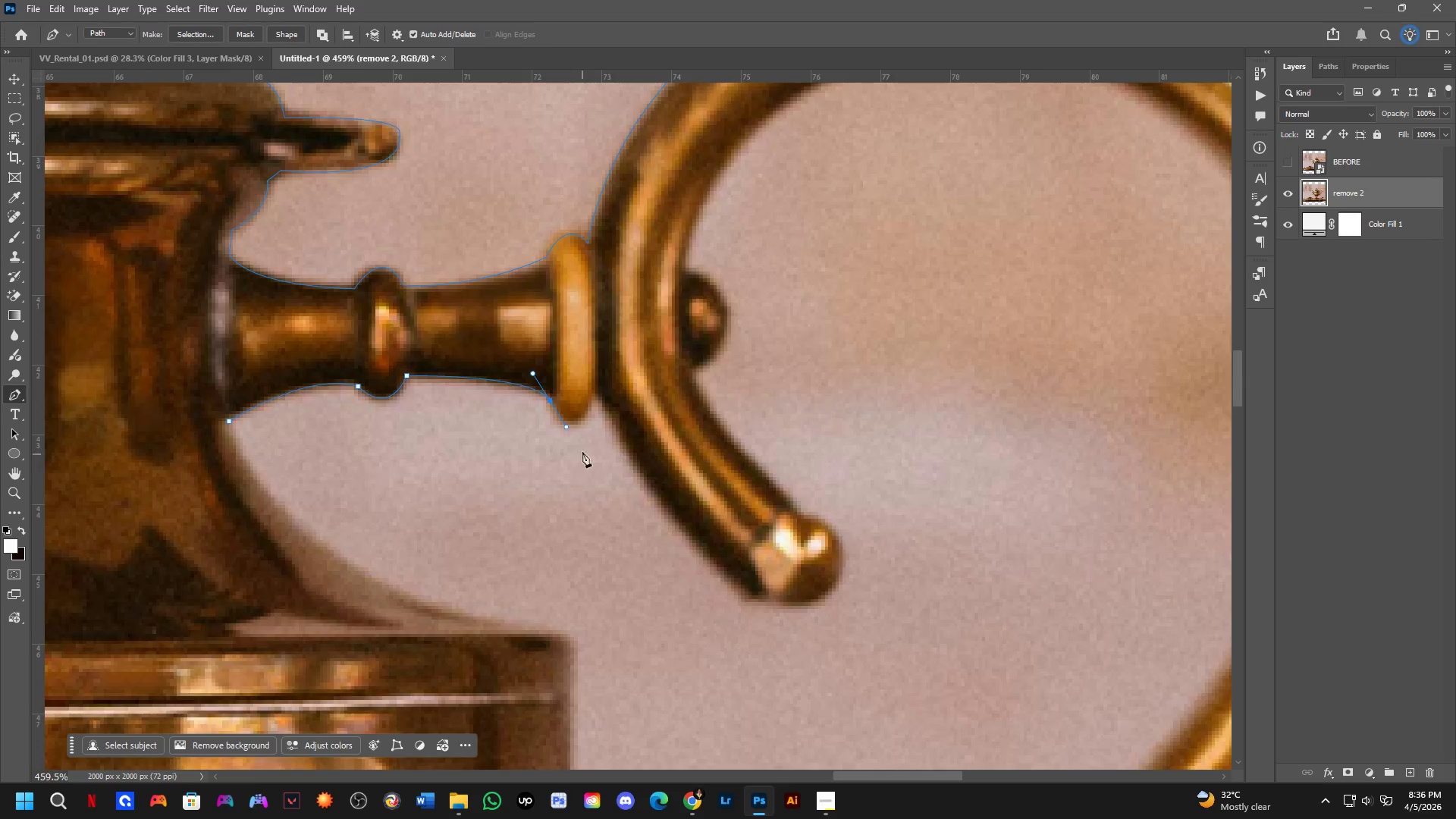 
hold_key(key=Space, duration=0.55)
 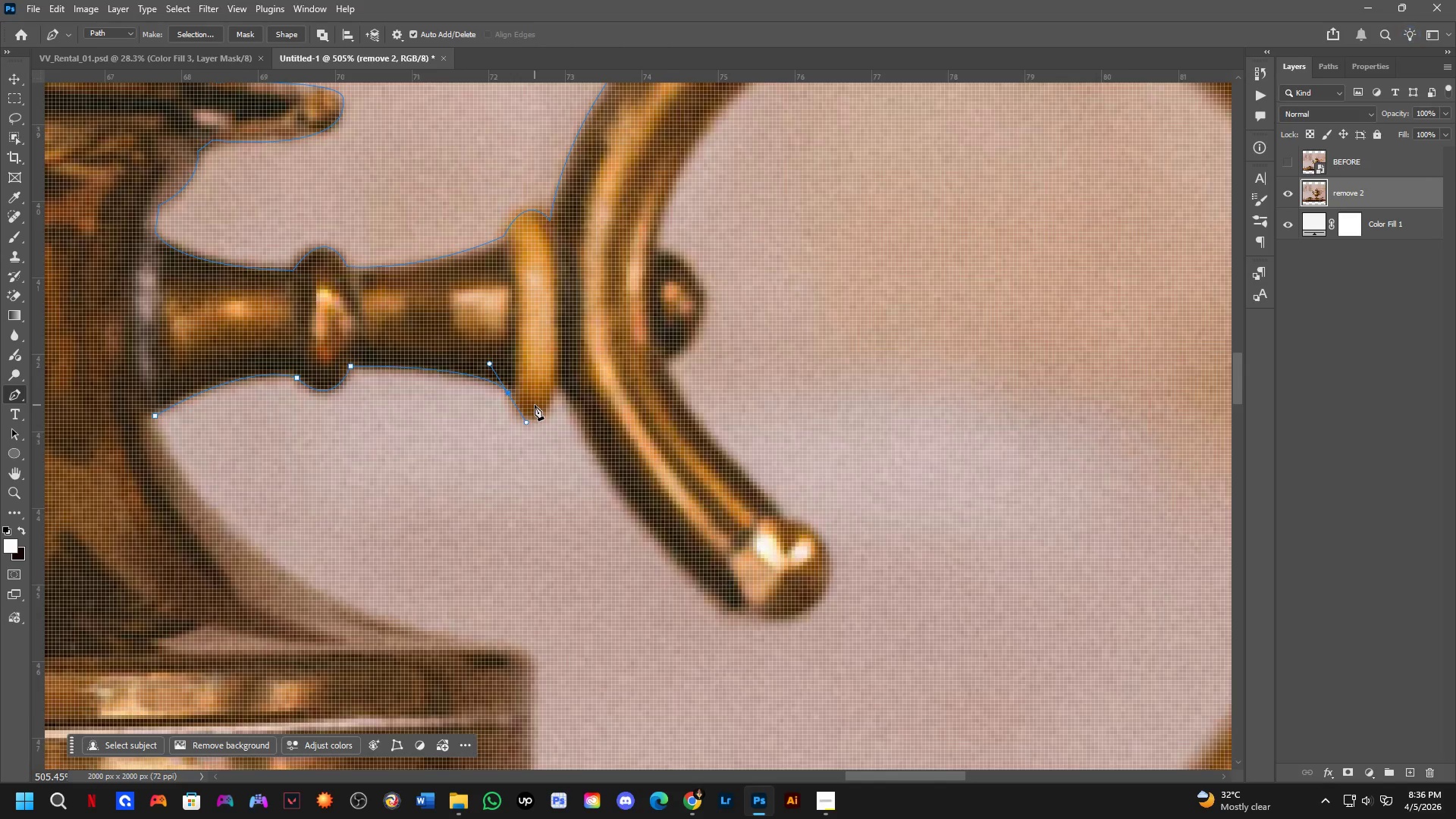 
left_click_drag(start_coordinate=[616, 433], to_coordinate=[575, 421])
 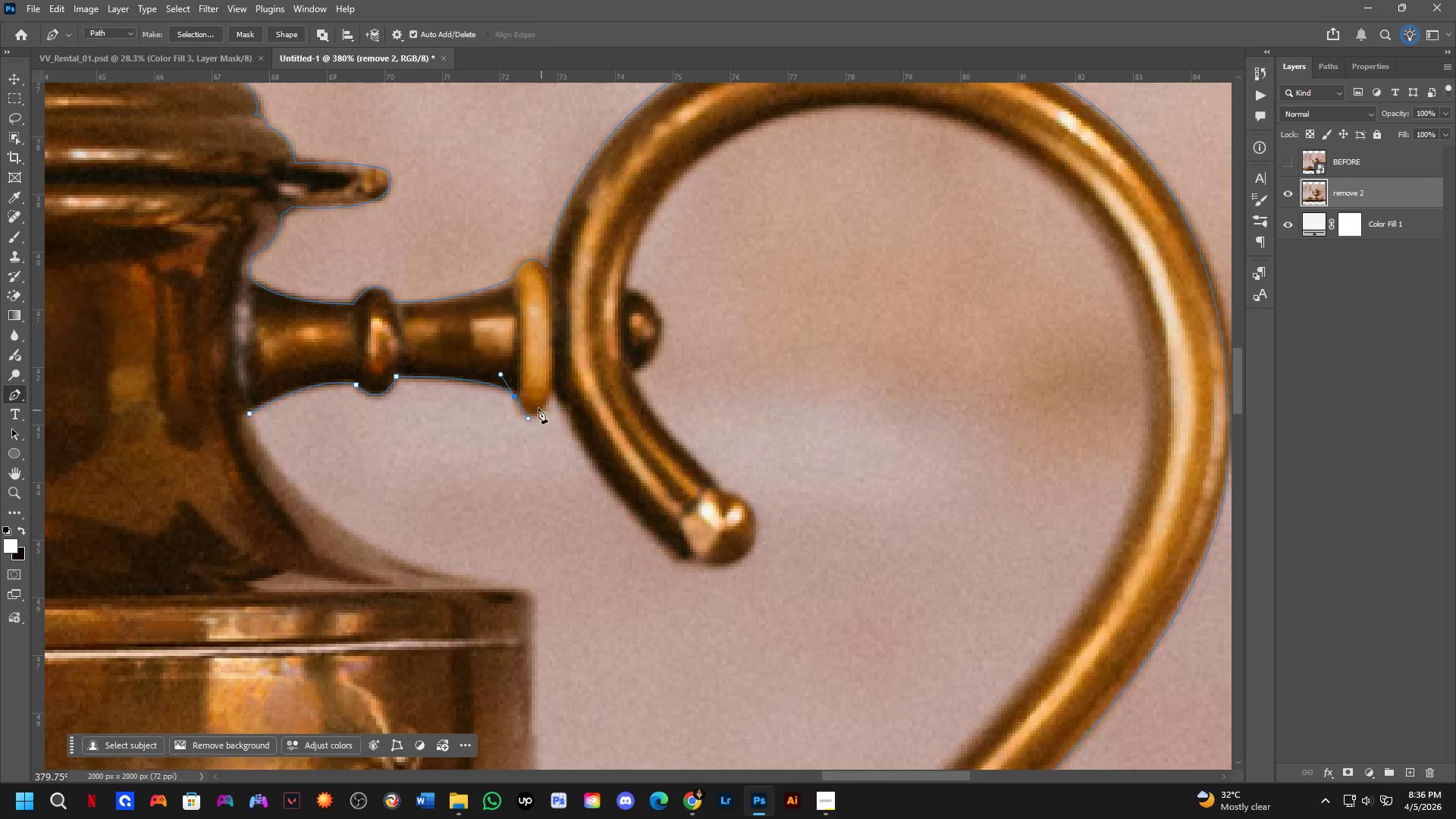 
scroll: coordinate [582, 447], scroll_direction: down, amount: 2.0
 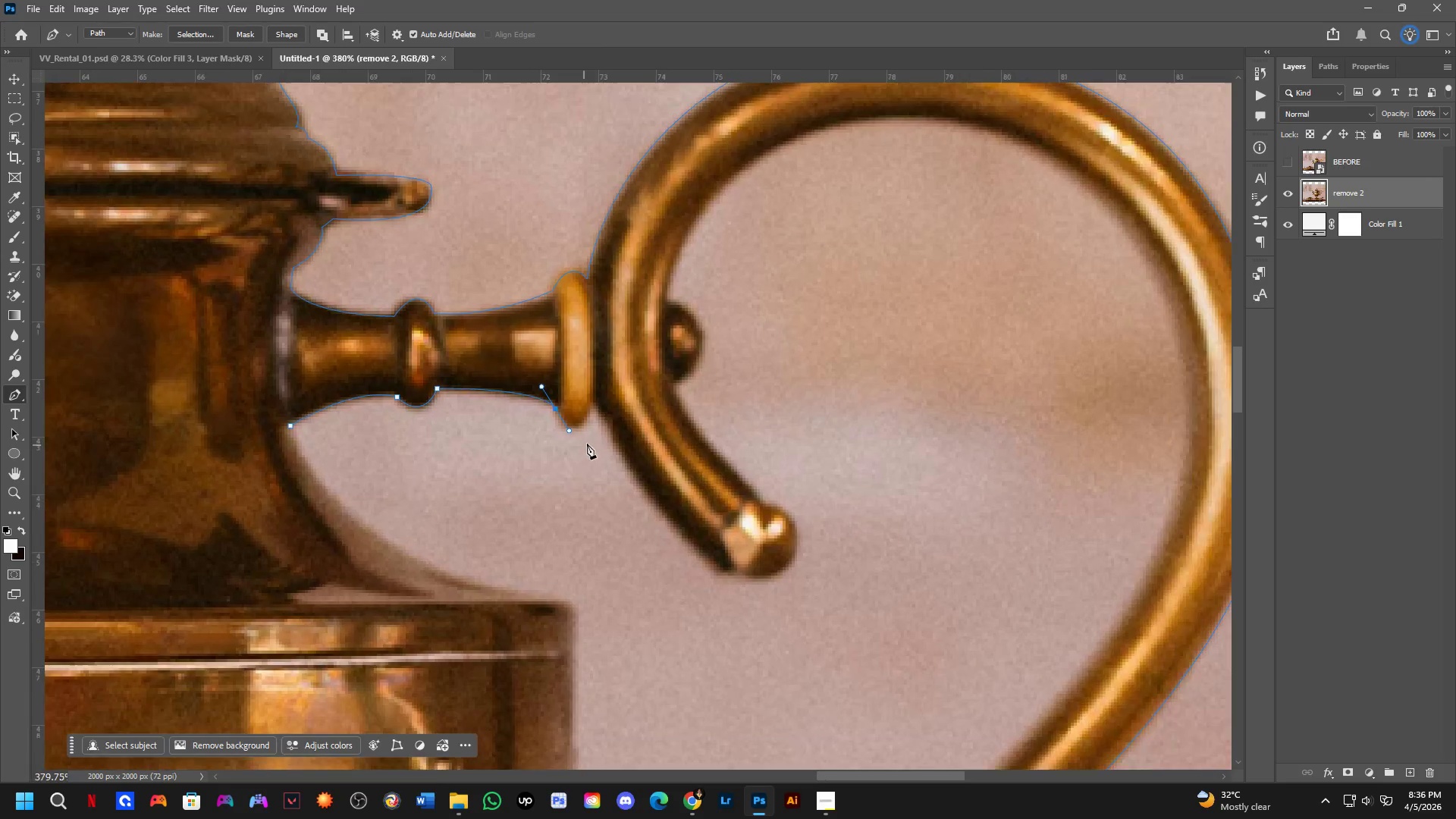 
scroll: coordinate [534, 405], scroll_direction: up, amount: 5.0
 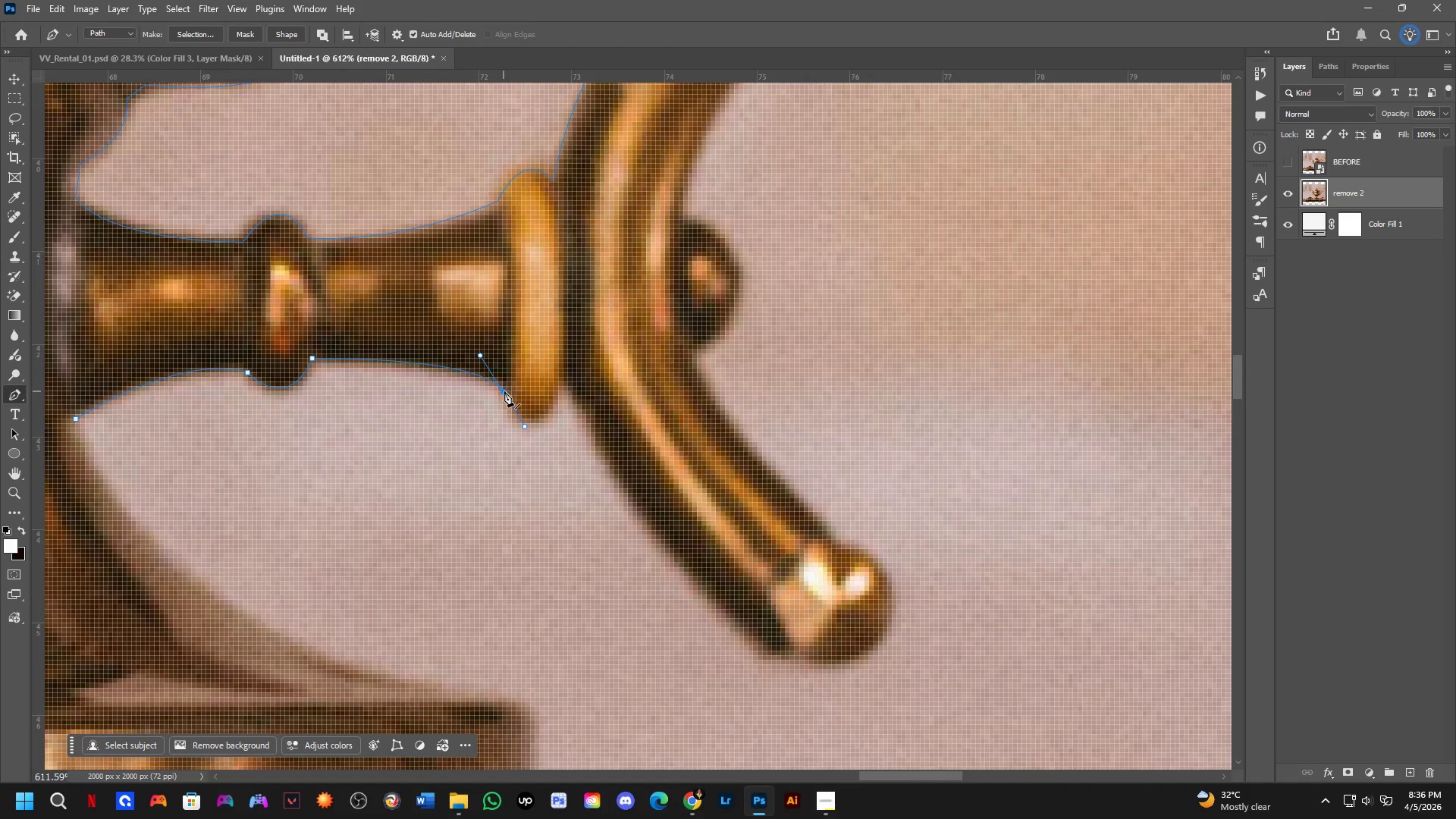 
hold_key(key=AltLeft, duration=0.5)
left_click([506, 395])
 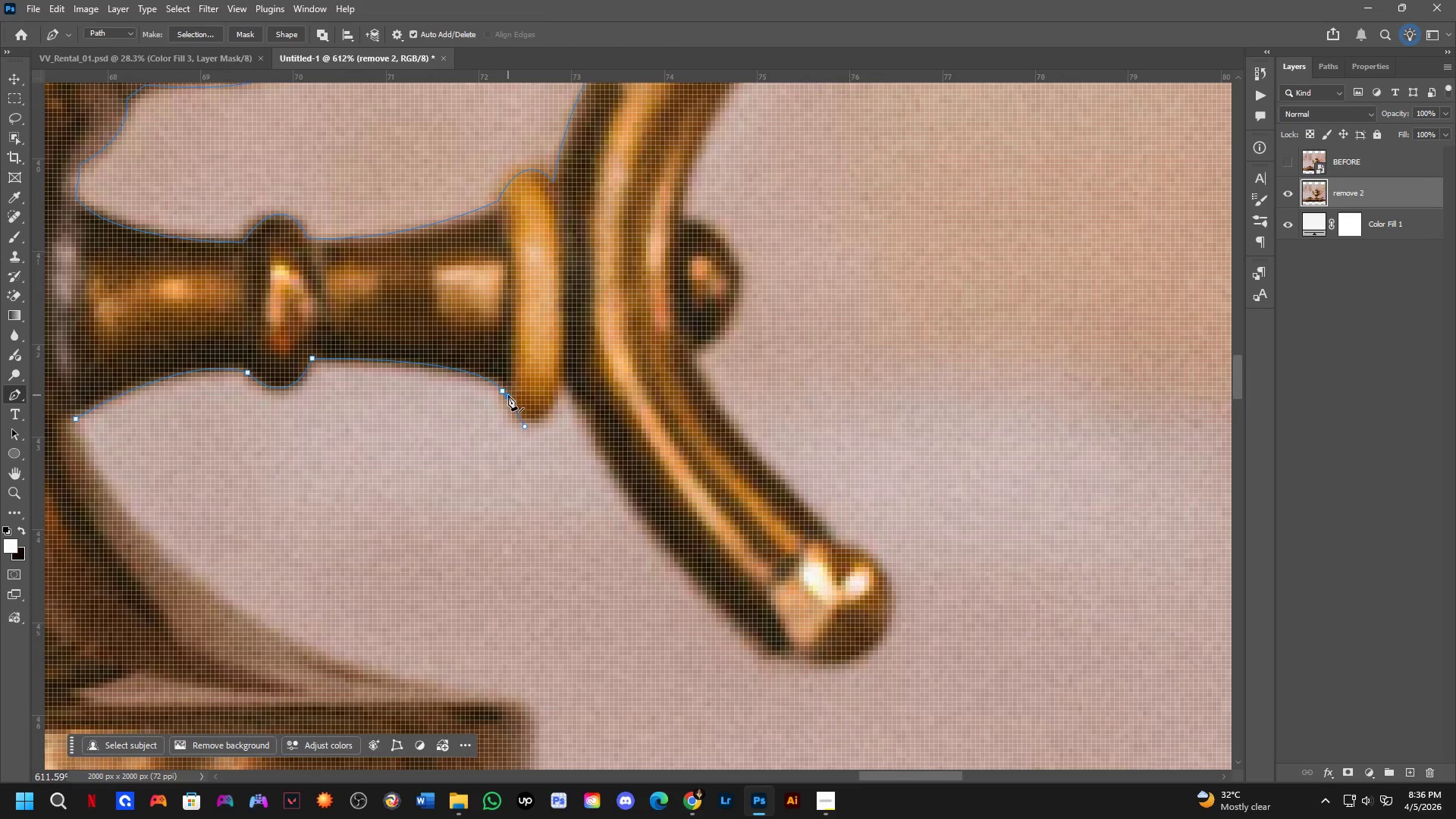 
key(Control+ControlLeft)
 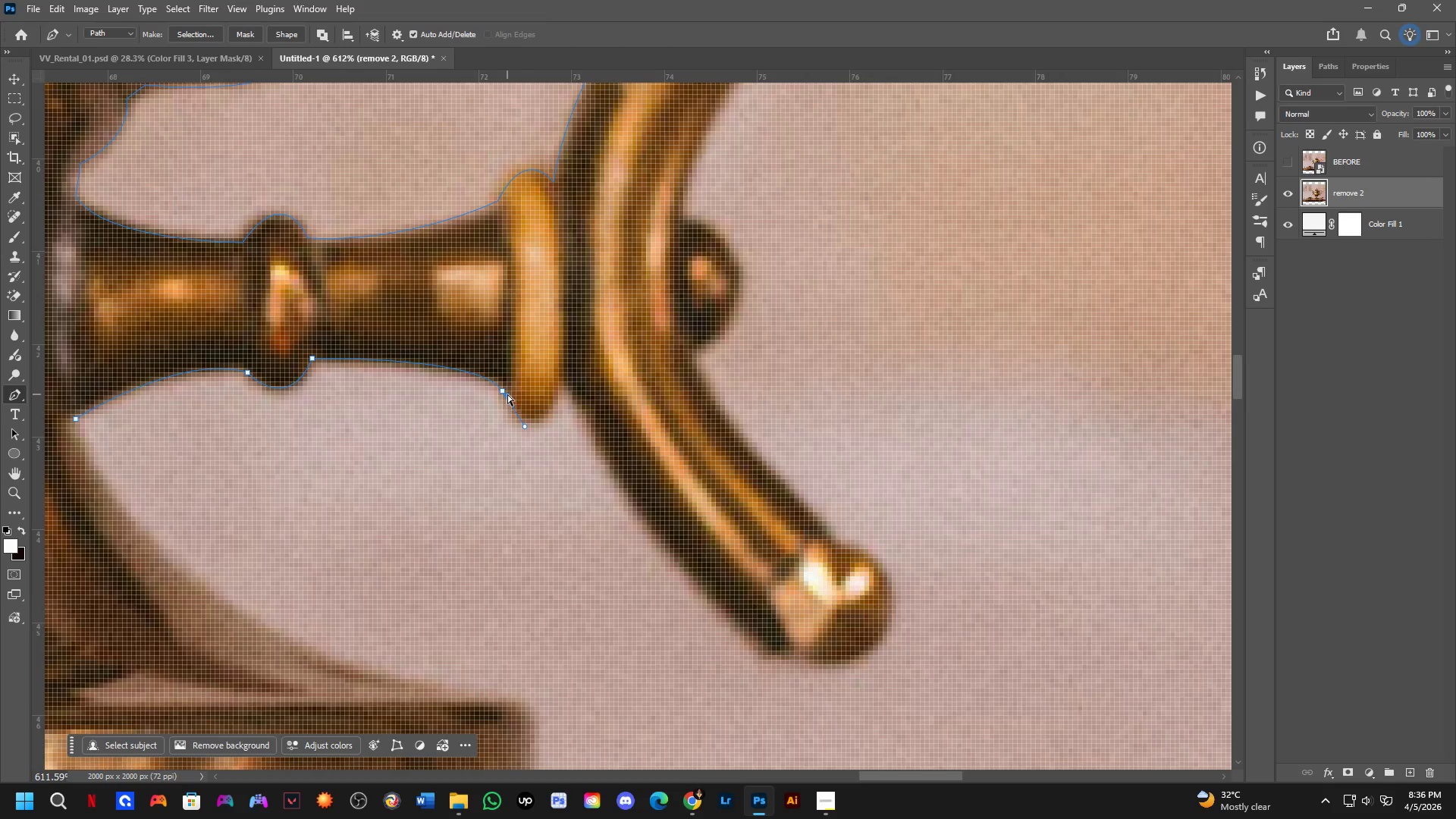 
key(Control+Z)
 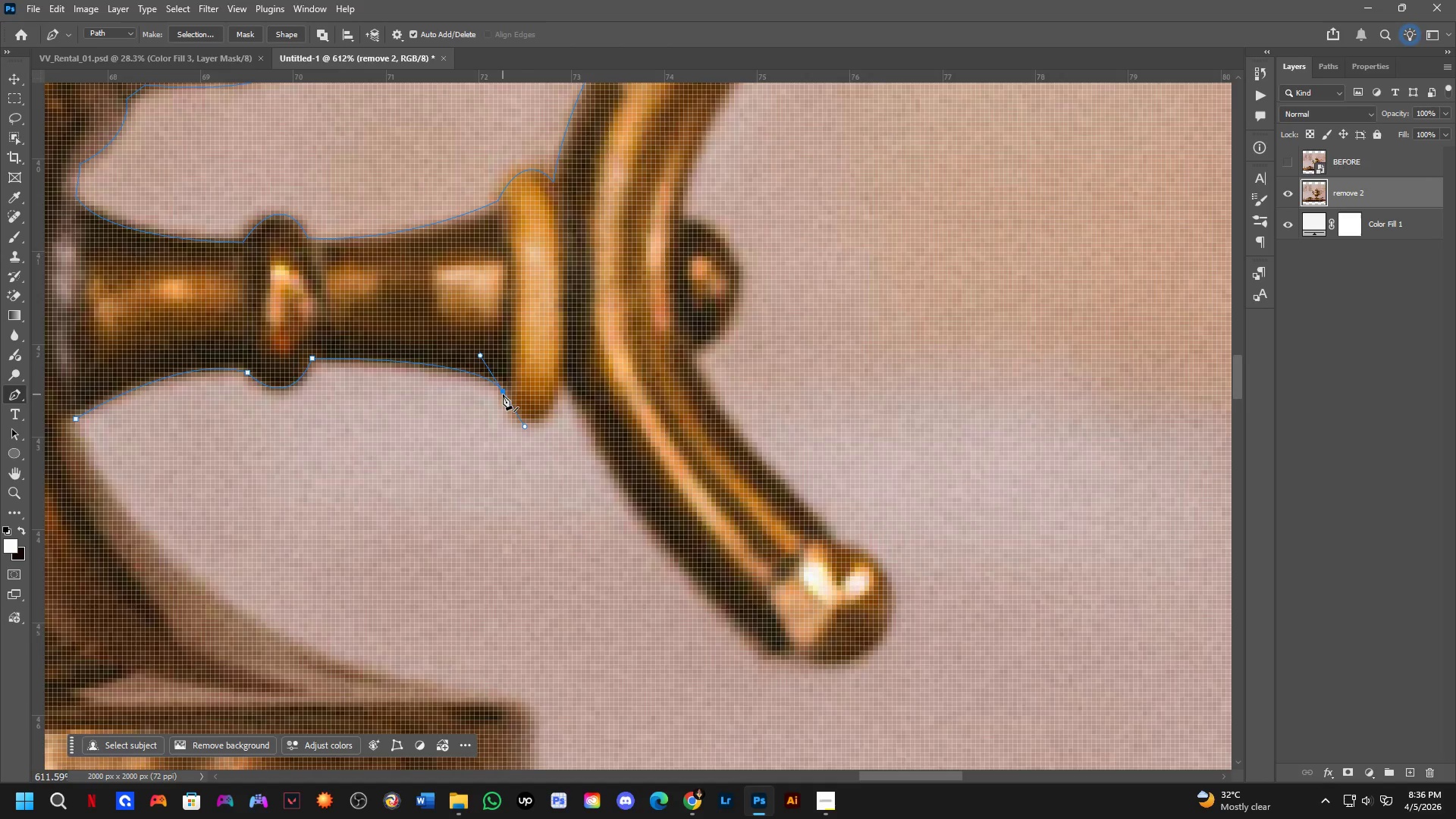 
hold_key(key=AltLeft, duration=0.45)
left_click([503, 392])
 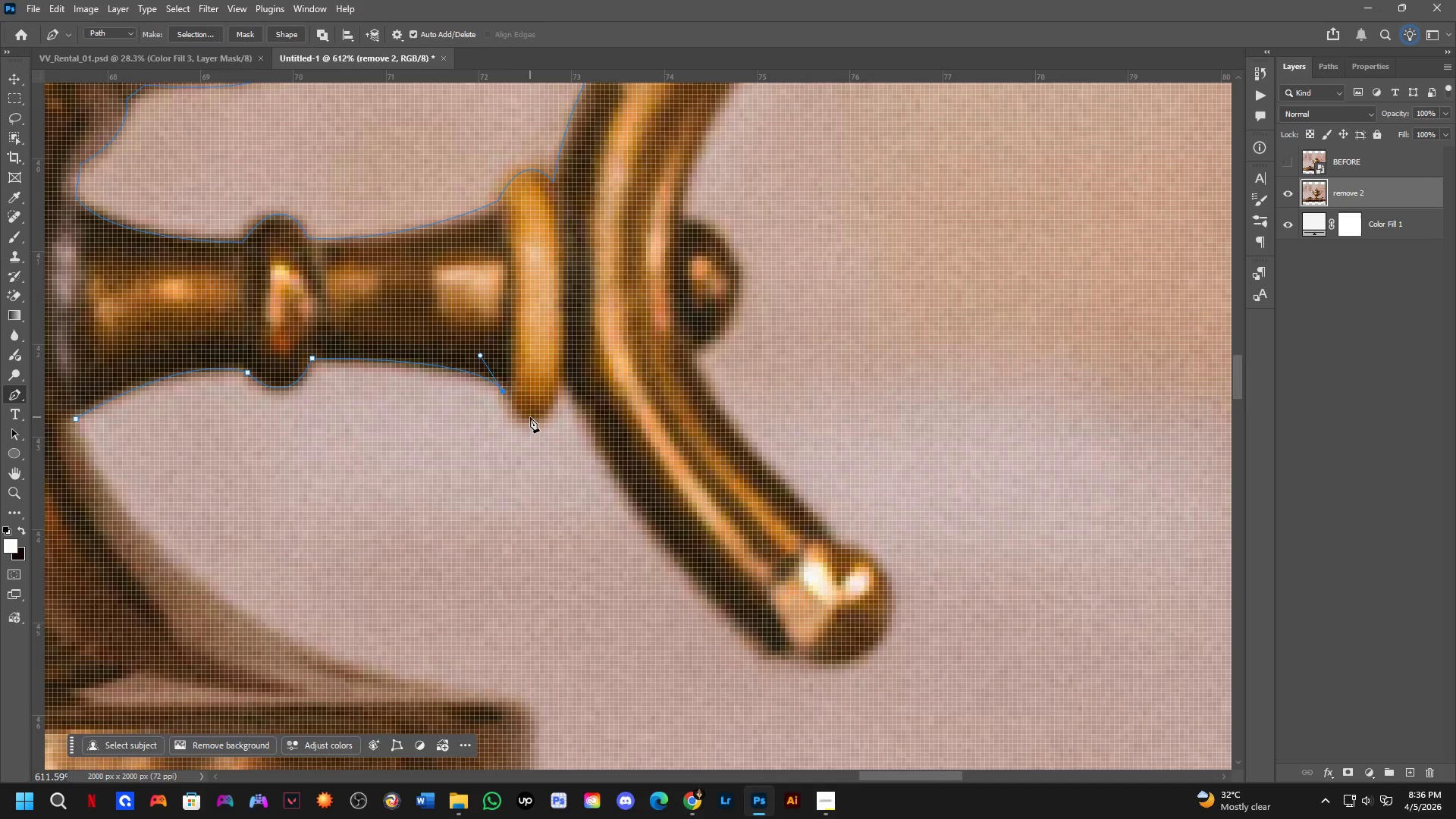 
left_click_drag(start_coordinate=[539, 417], to_coordinate=[573, 411])
 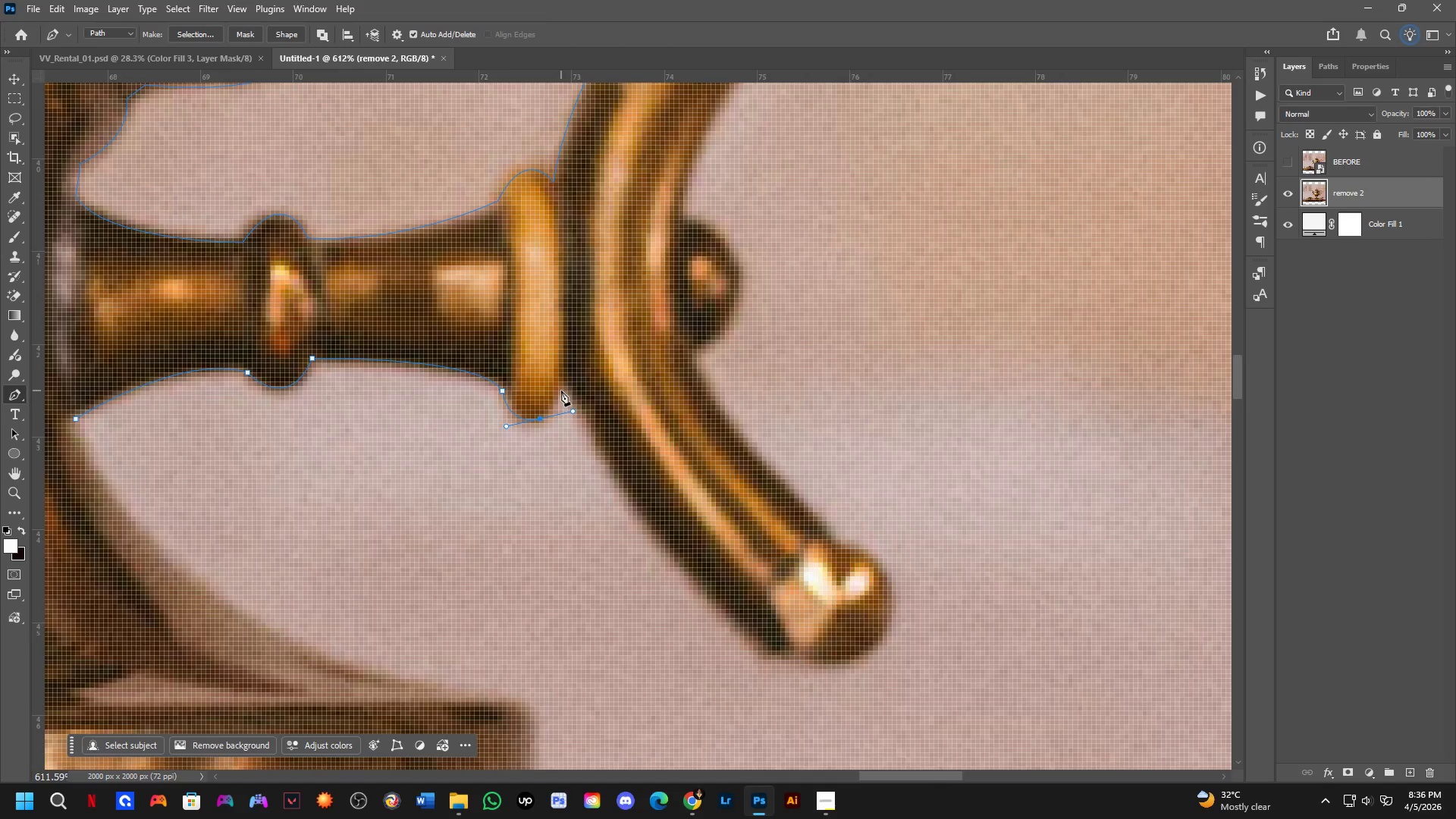 
left_click([561, 390])
 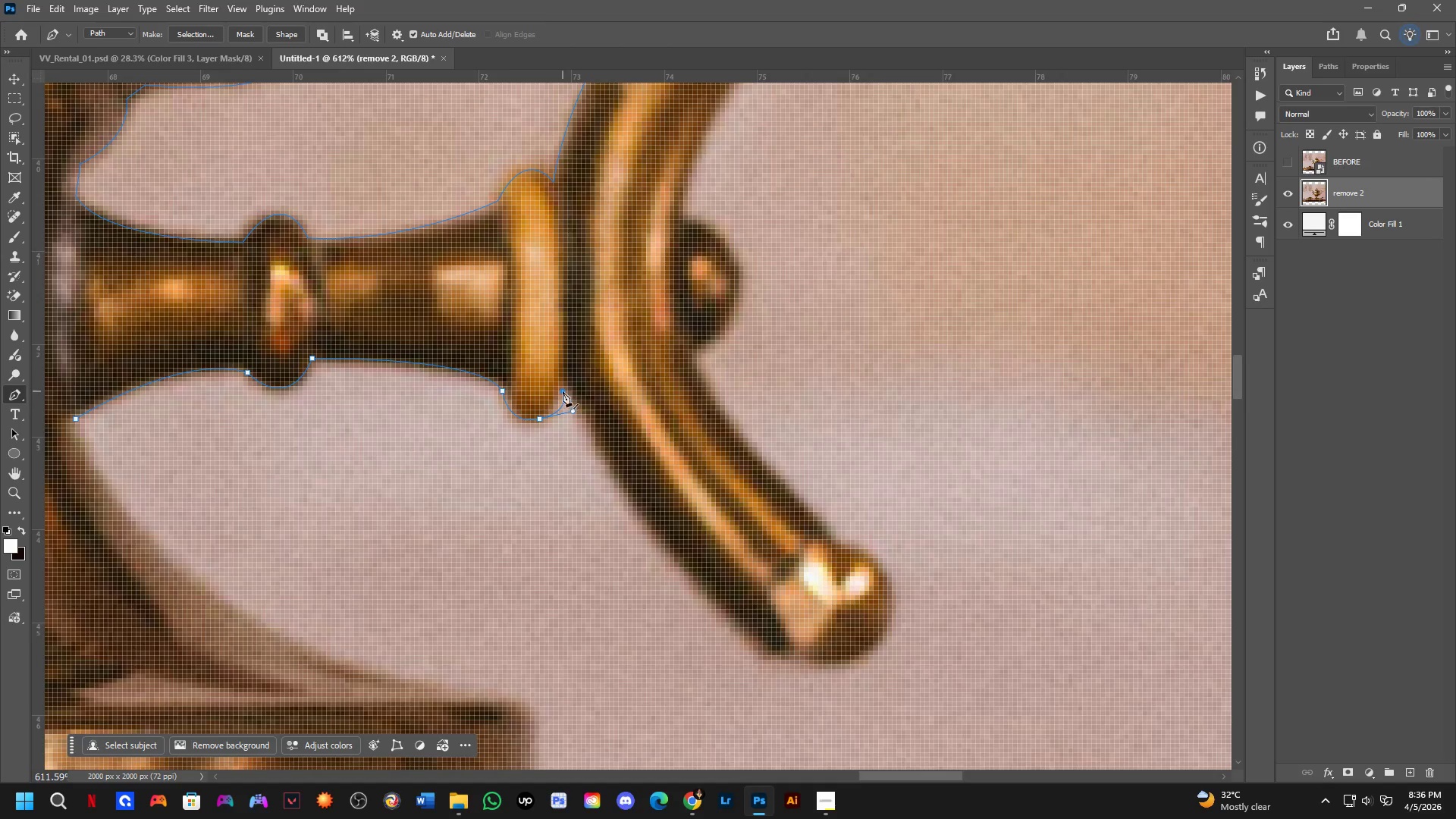 
key(Control+ControlLeft)
 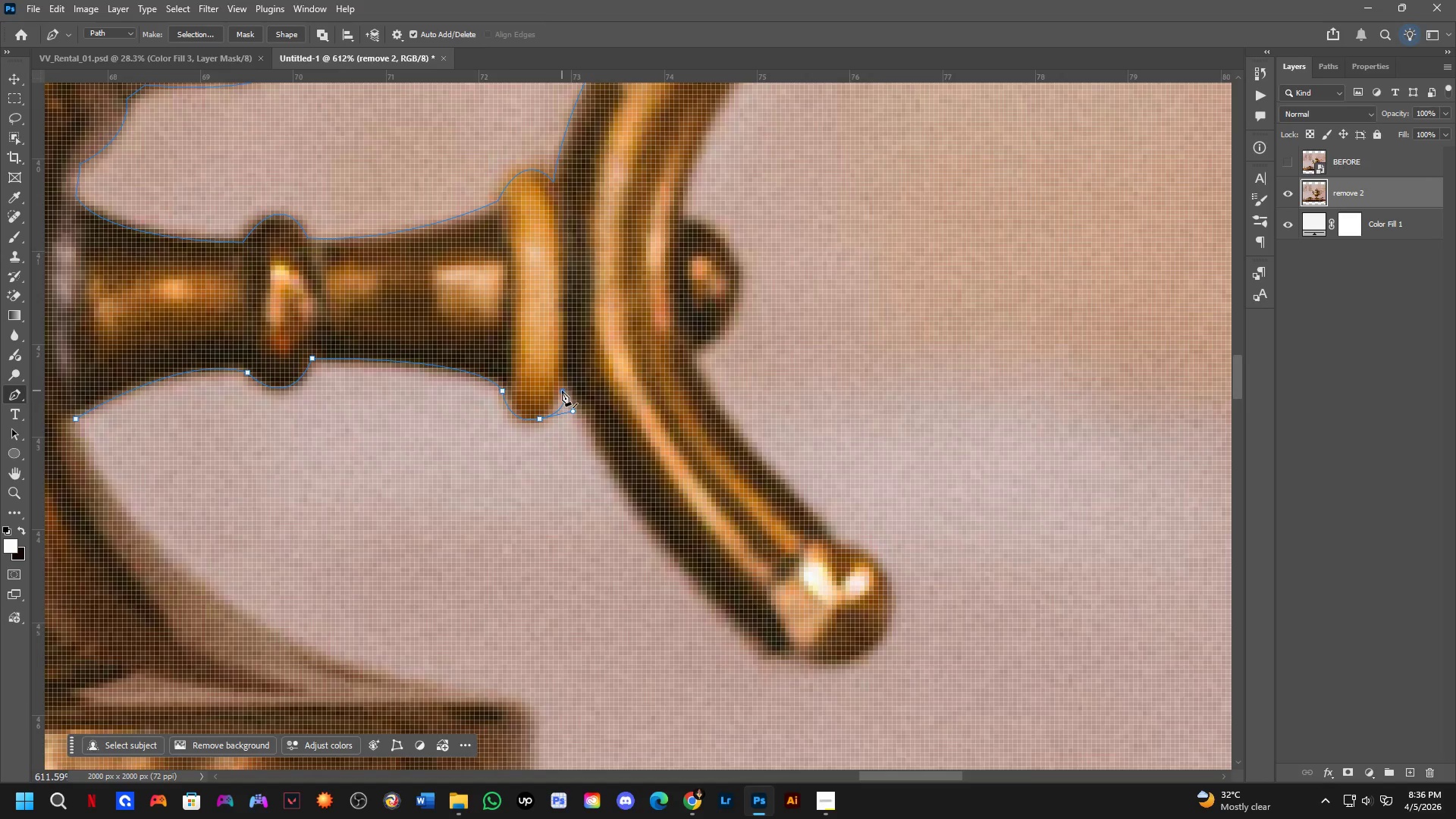 
key(Control+Z)
 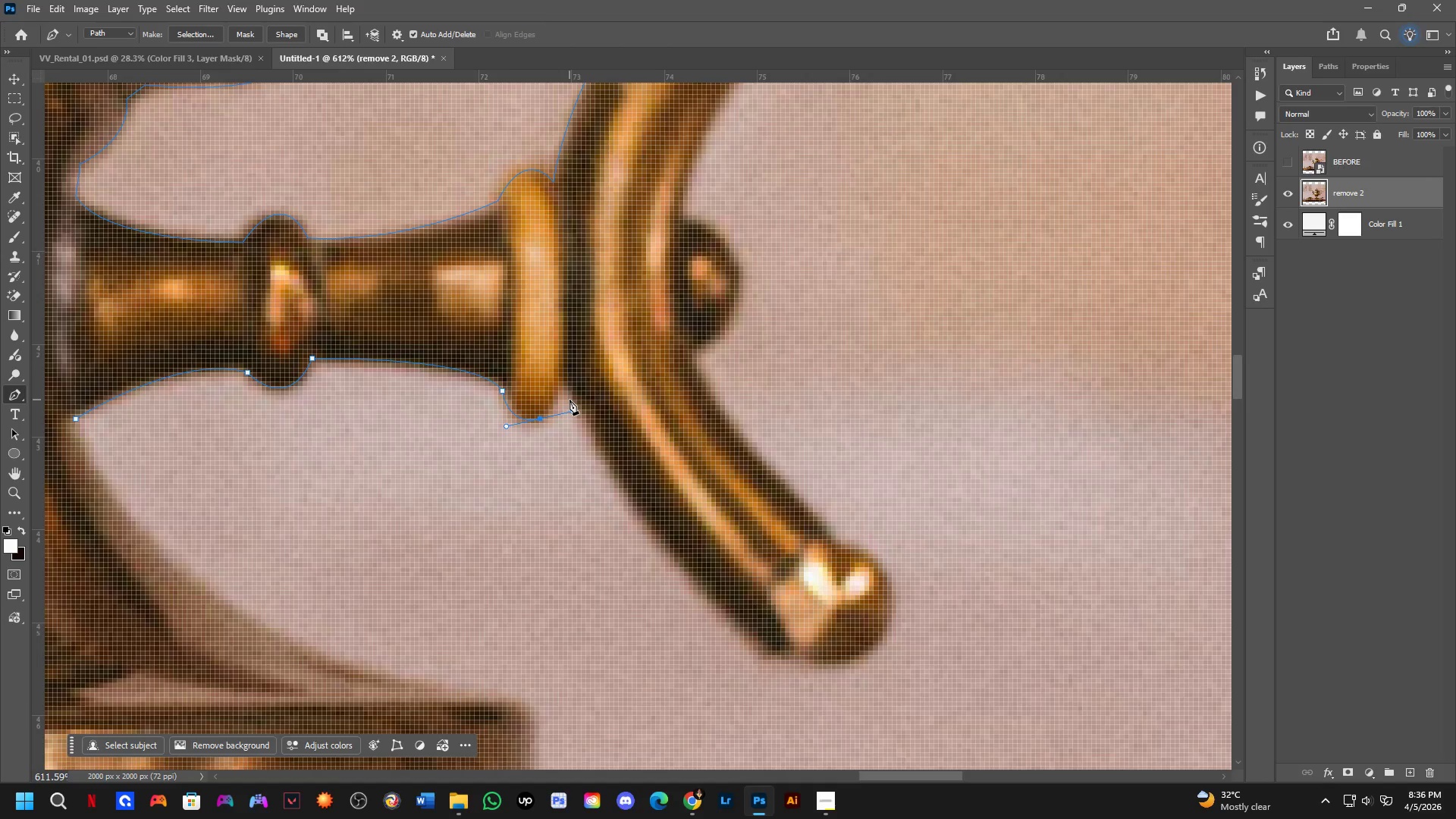 
key(Control+Shift+ShiftLeft)
 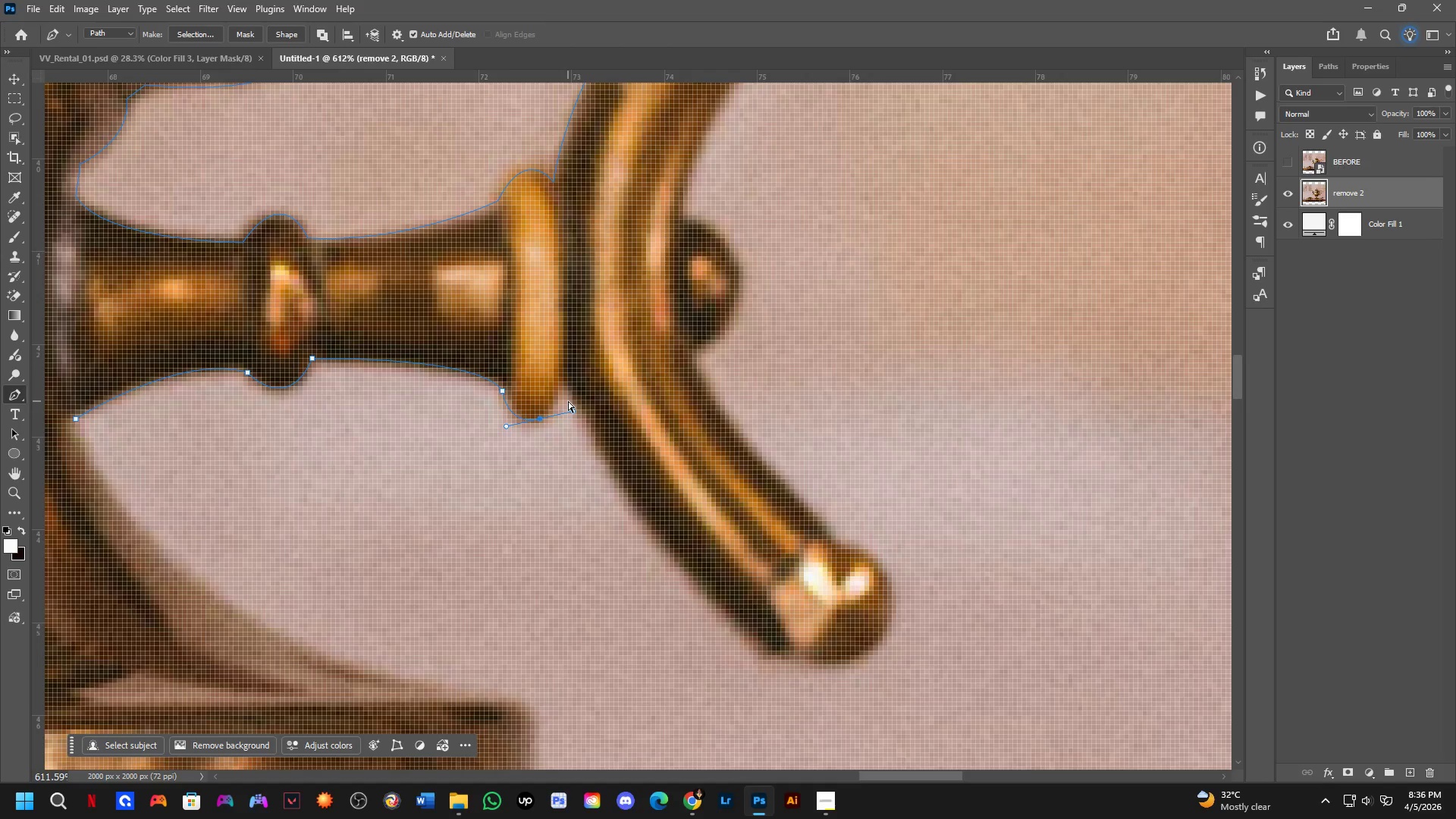 
key(Control+Shift+Z)
 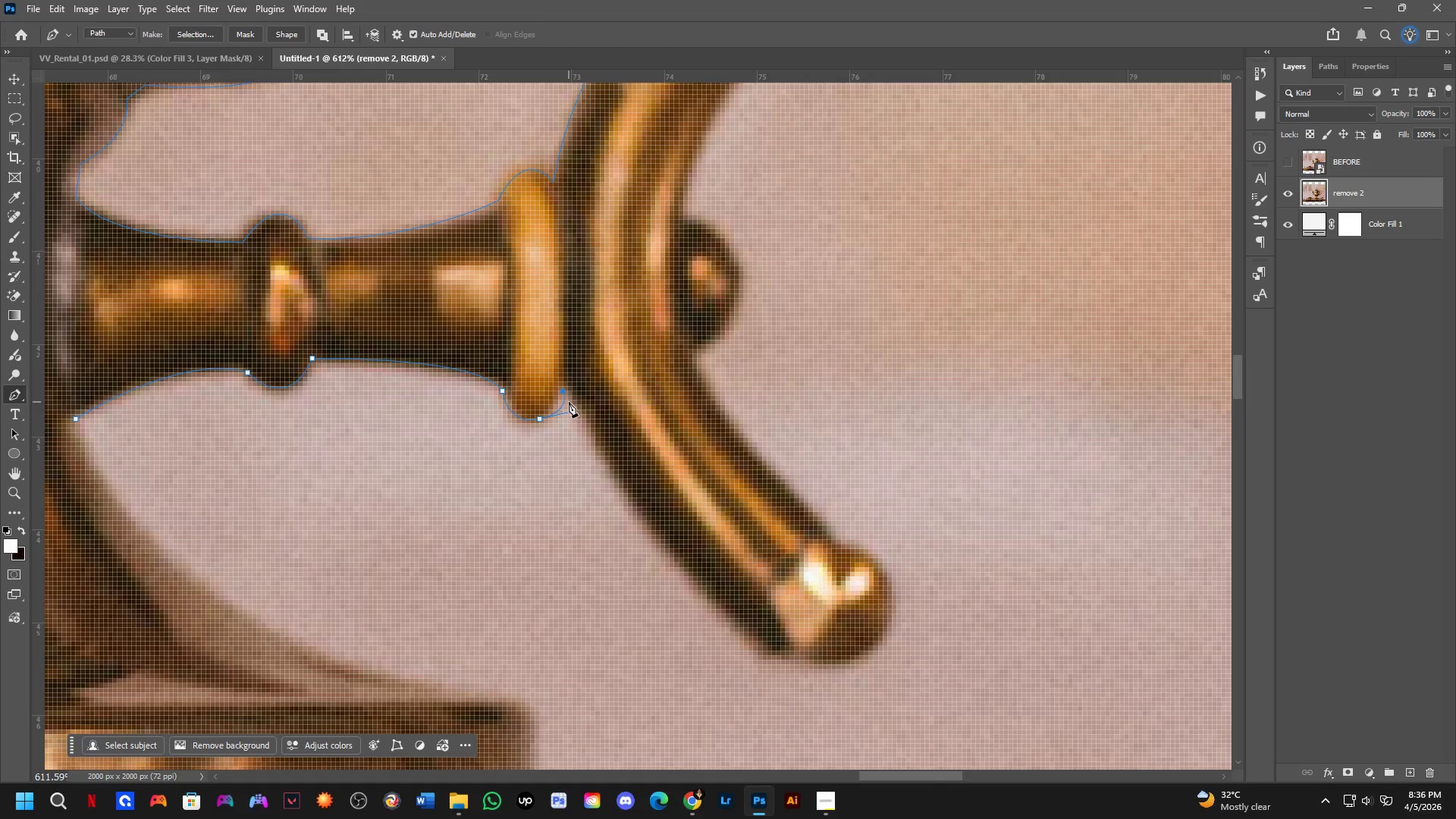 
hold_key(key=ControlLeft, duration=1.38)
left_click_drag(start_coordinate=[574, 410], to_coordinate=[566, 413])
 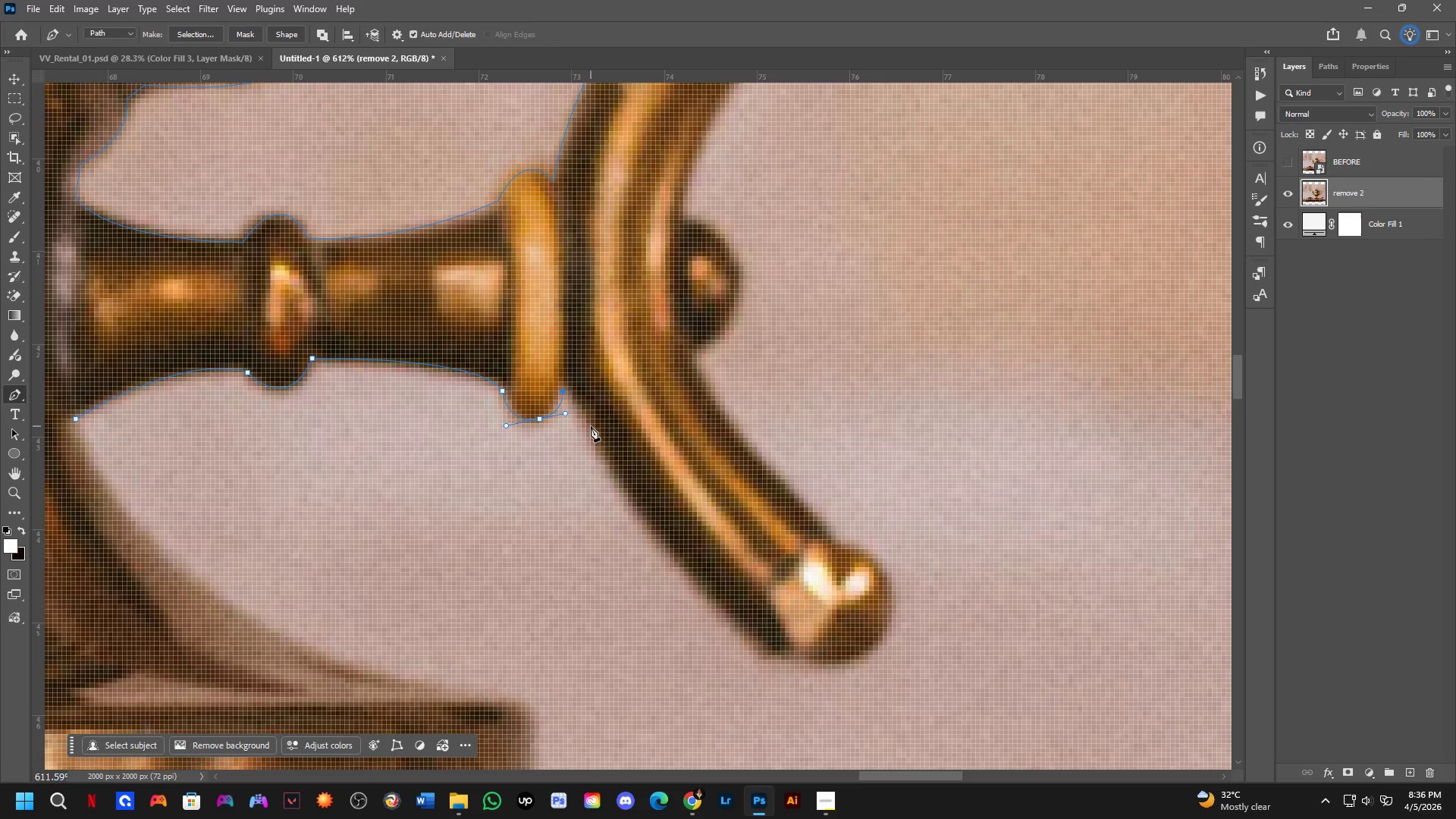 
hold_key(key=Space, duration=0.5)
 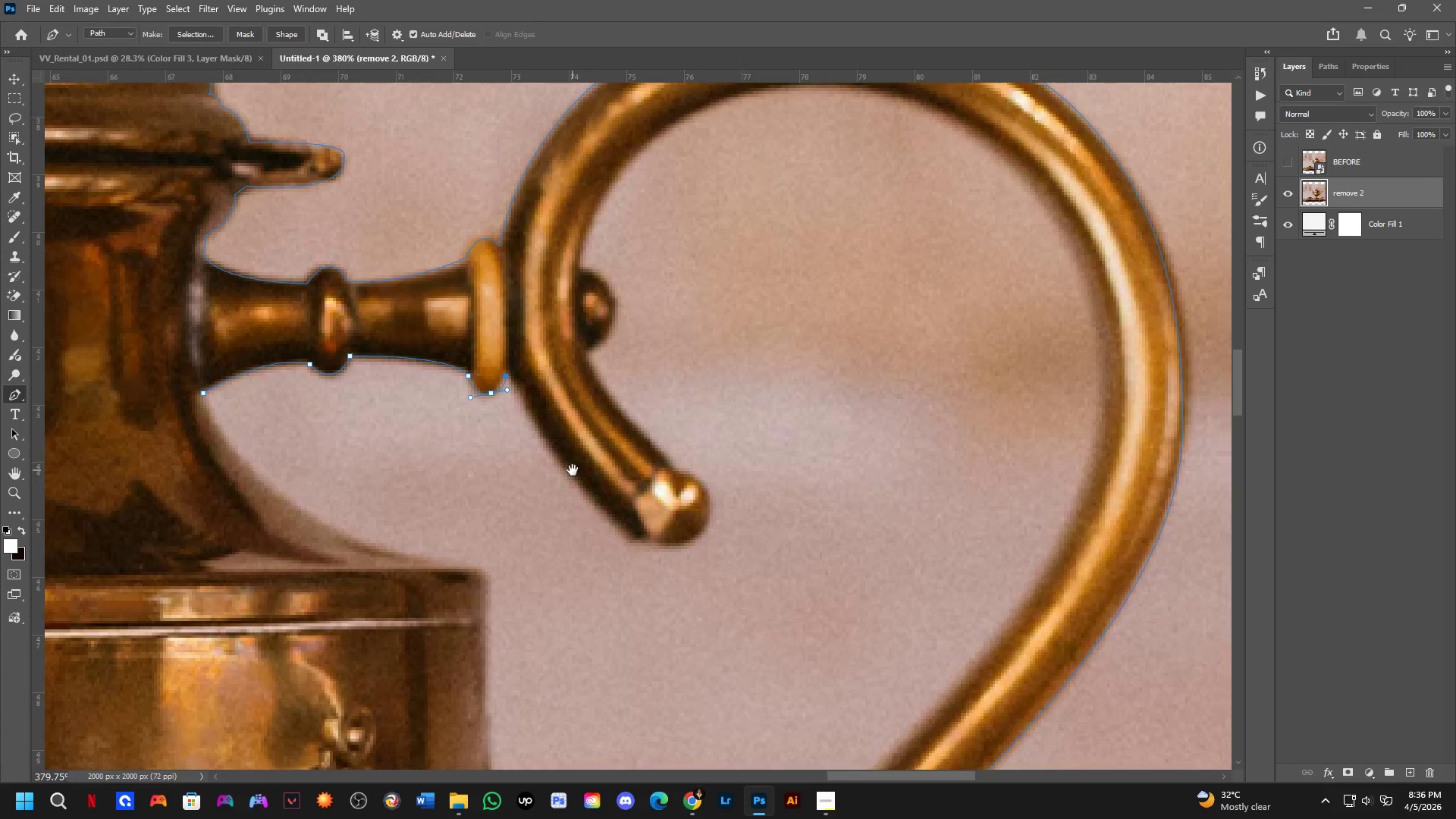 
left_click_drag(start_coordinate=[635, 494], to_coordinate=[579, 466])
 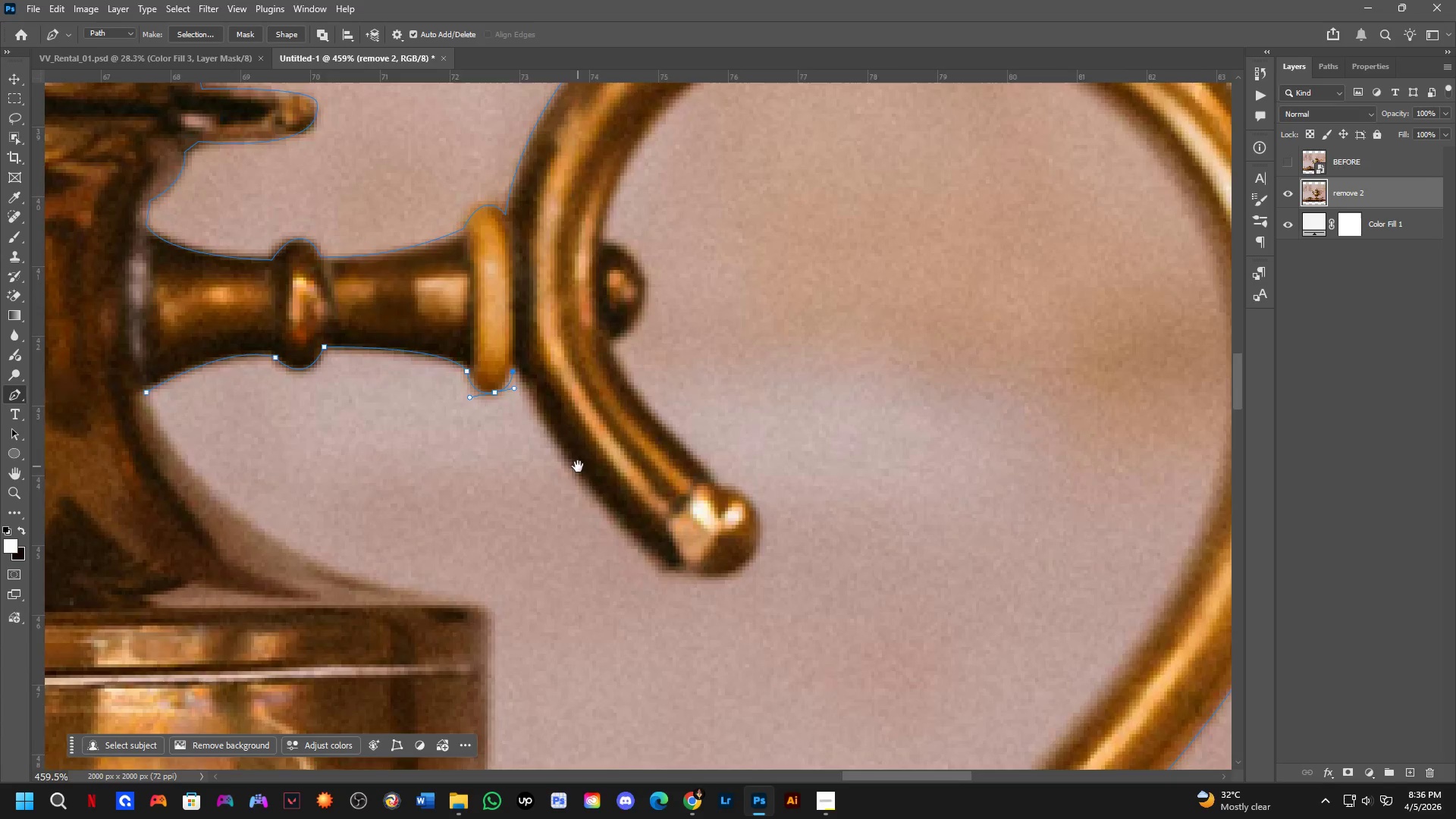 
scroll: coordinate [588, 425], scroll_direction: down, amount: 2.0
 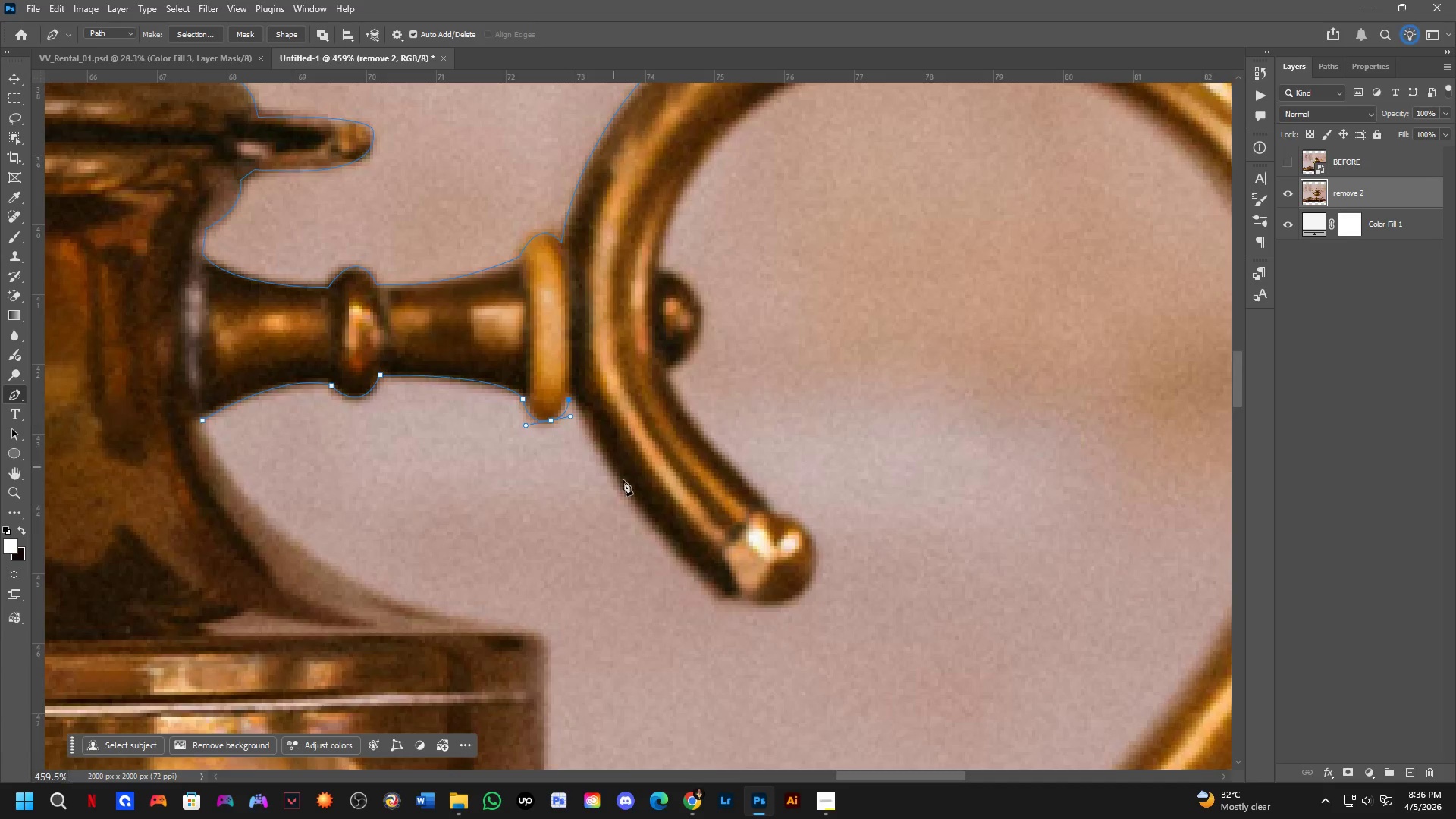 
hold_key(key=Space, duration=0.42)
 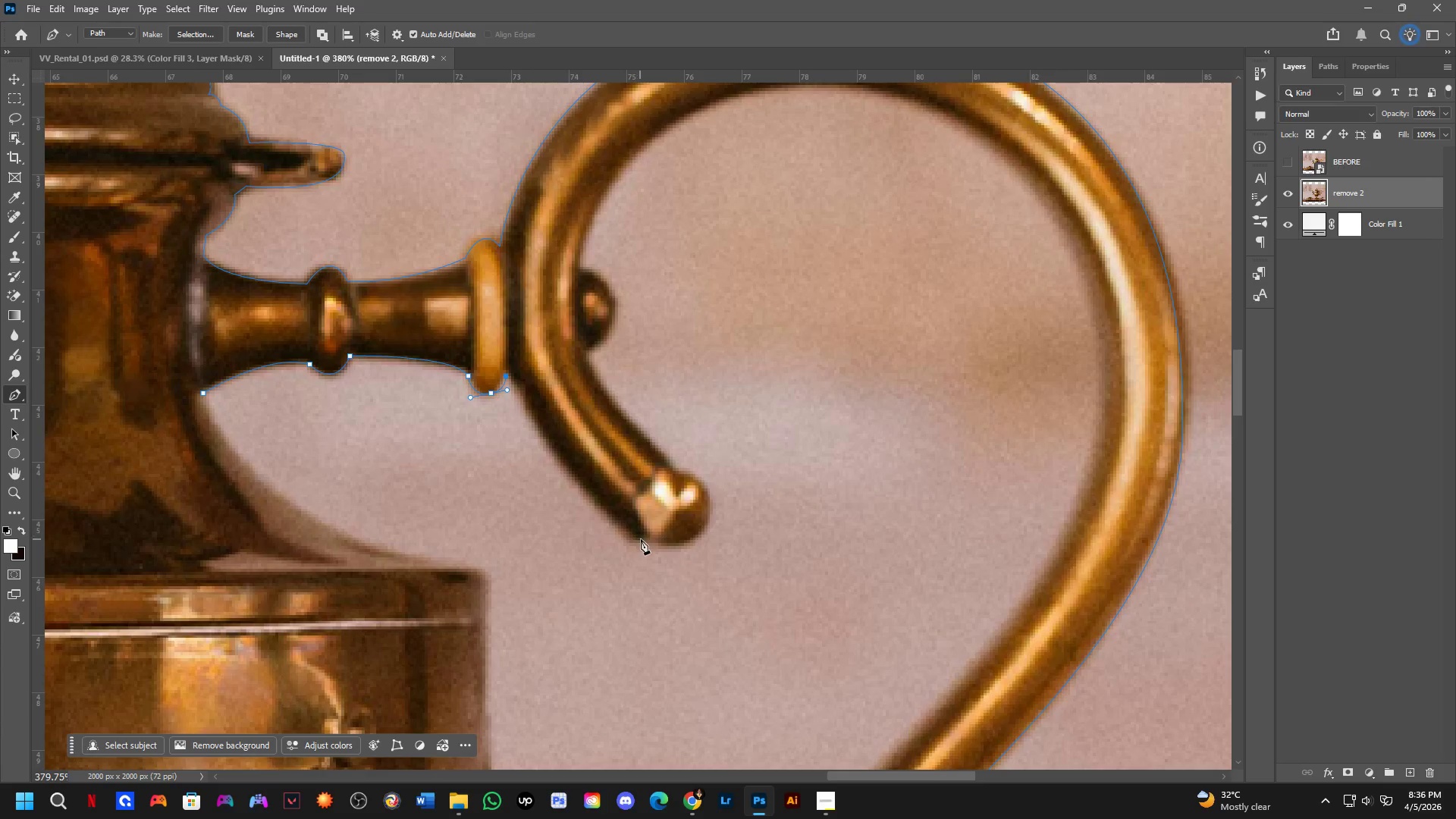 
left_click_drag(start_coordinate=[591, 482], to_coordinate=[573, 470])
 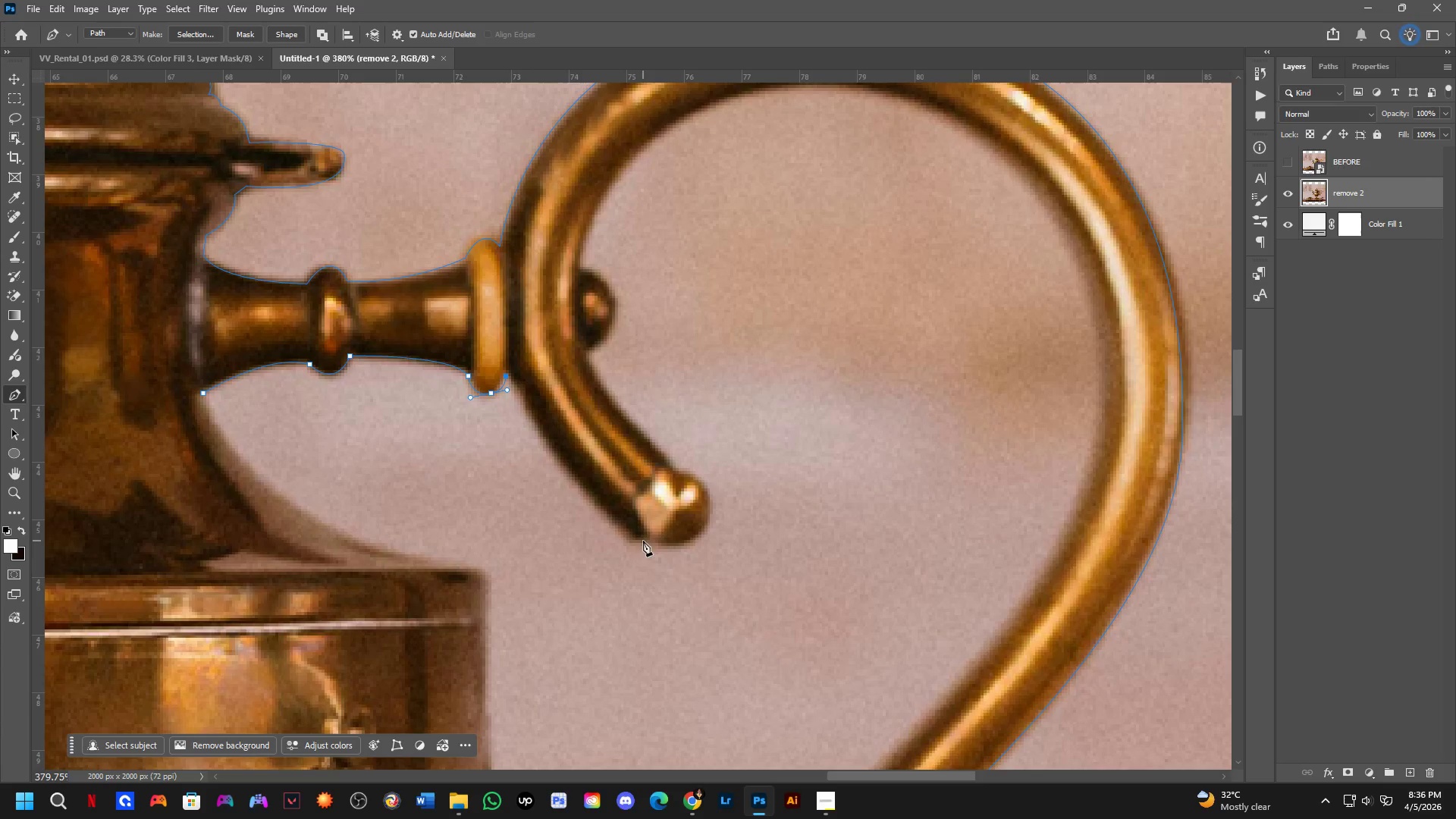 
scroll: coordinate [578, 465], scroll_direction: down, amount: 2.0
 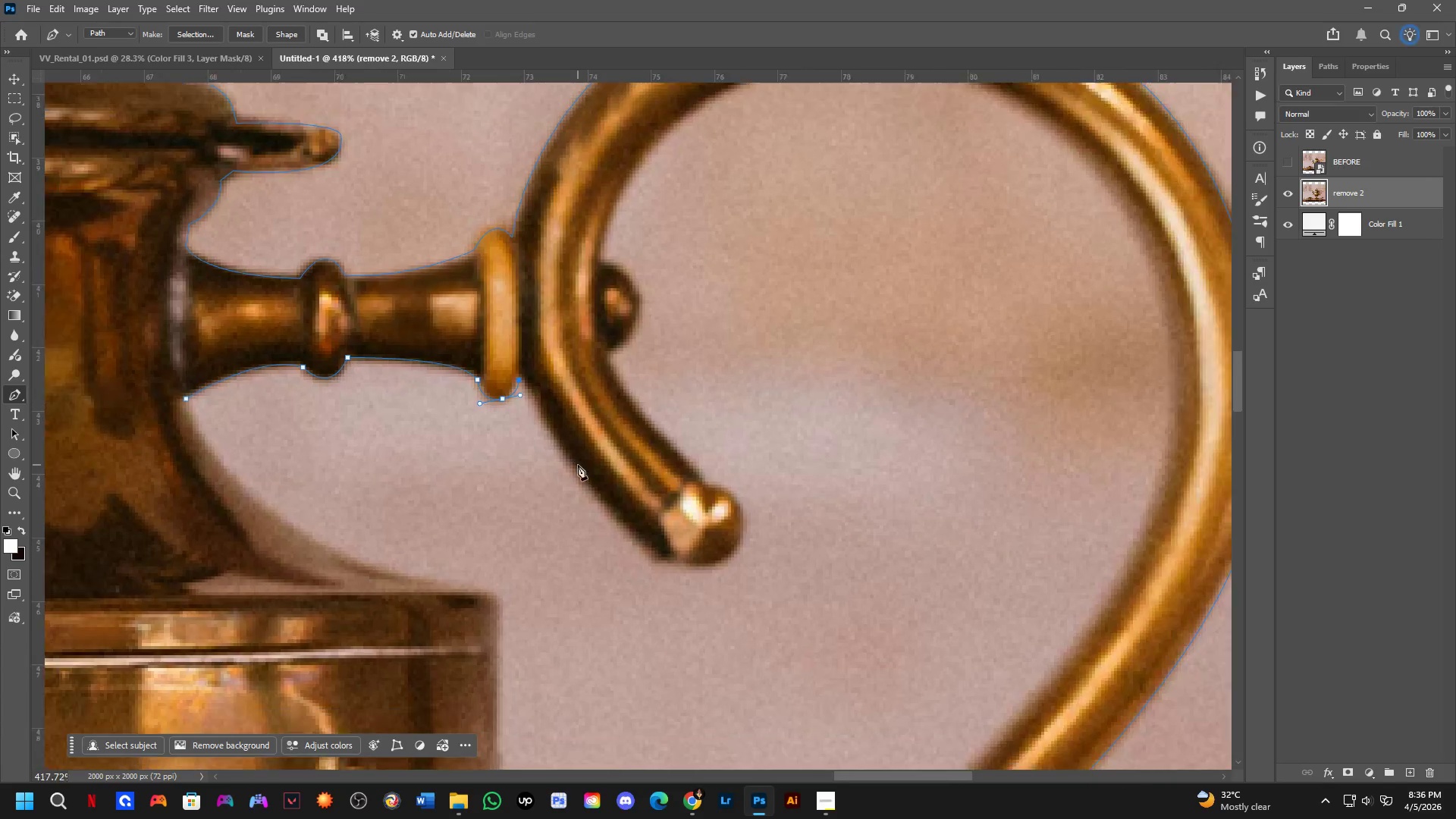 
left_click_drag(start_coordinate=[647, 544], to_coordinate=[726, 569])
 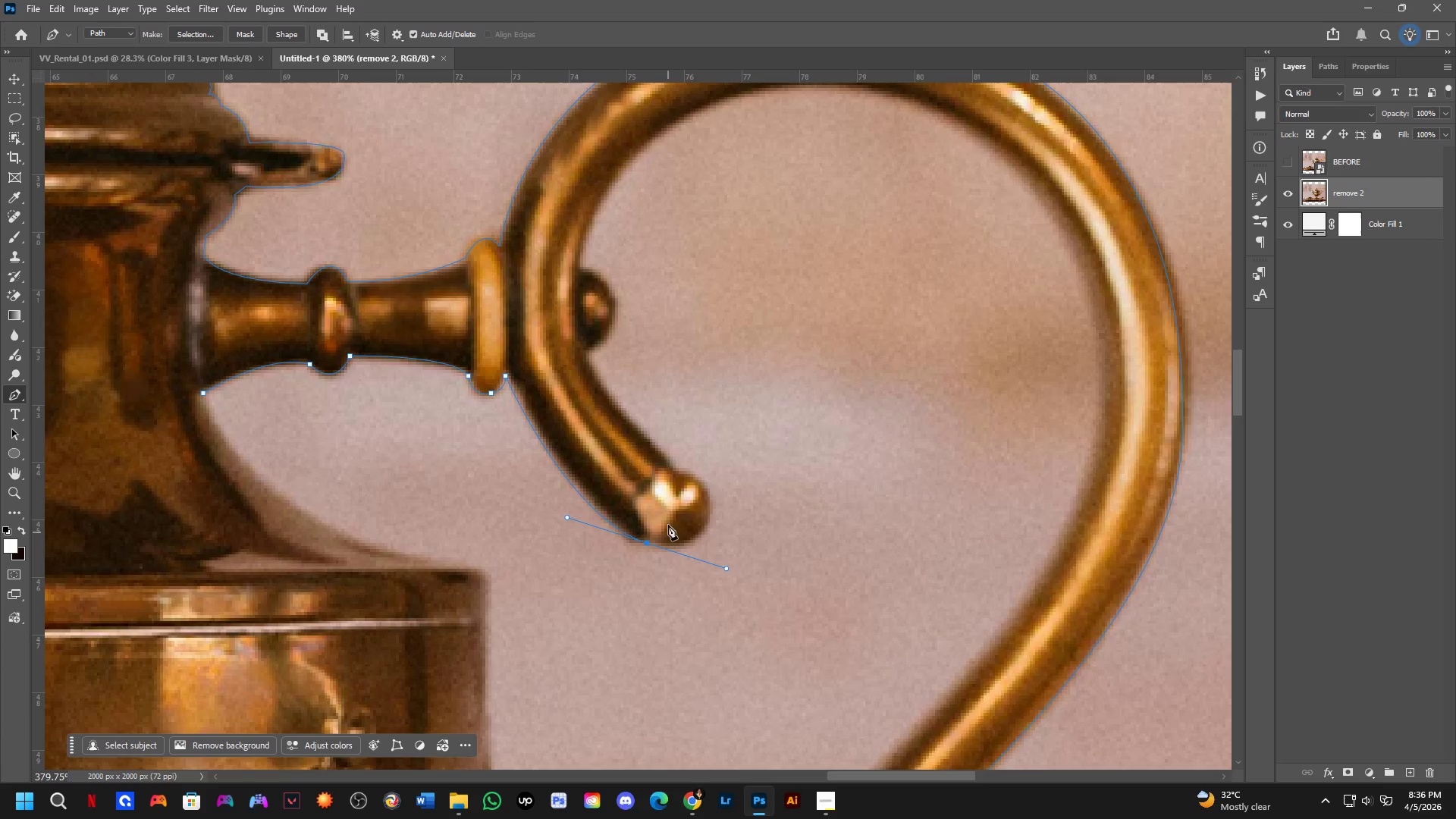 
hold_key(key=Space, duration=0.48)
 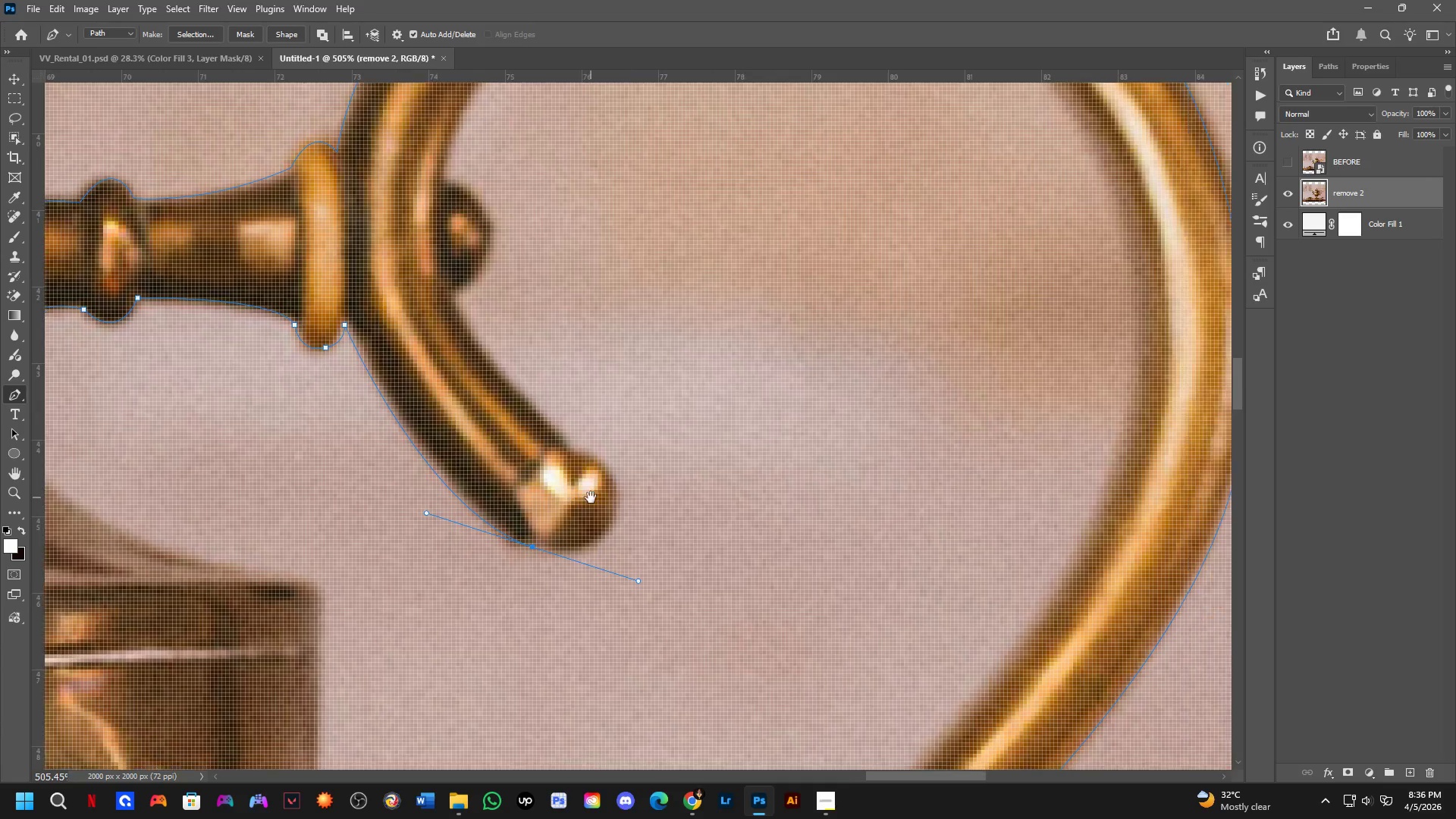 
left_click_drag(start_coordinate=[689, 499], to_coordinate=[645, 498])
 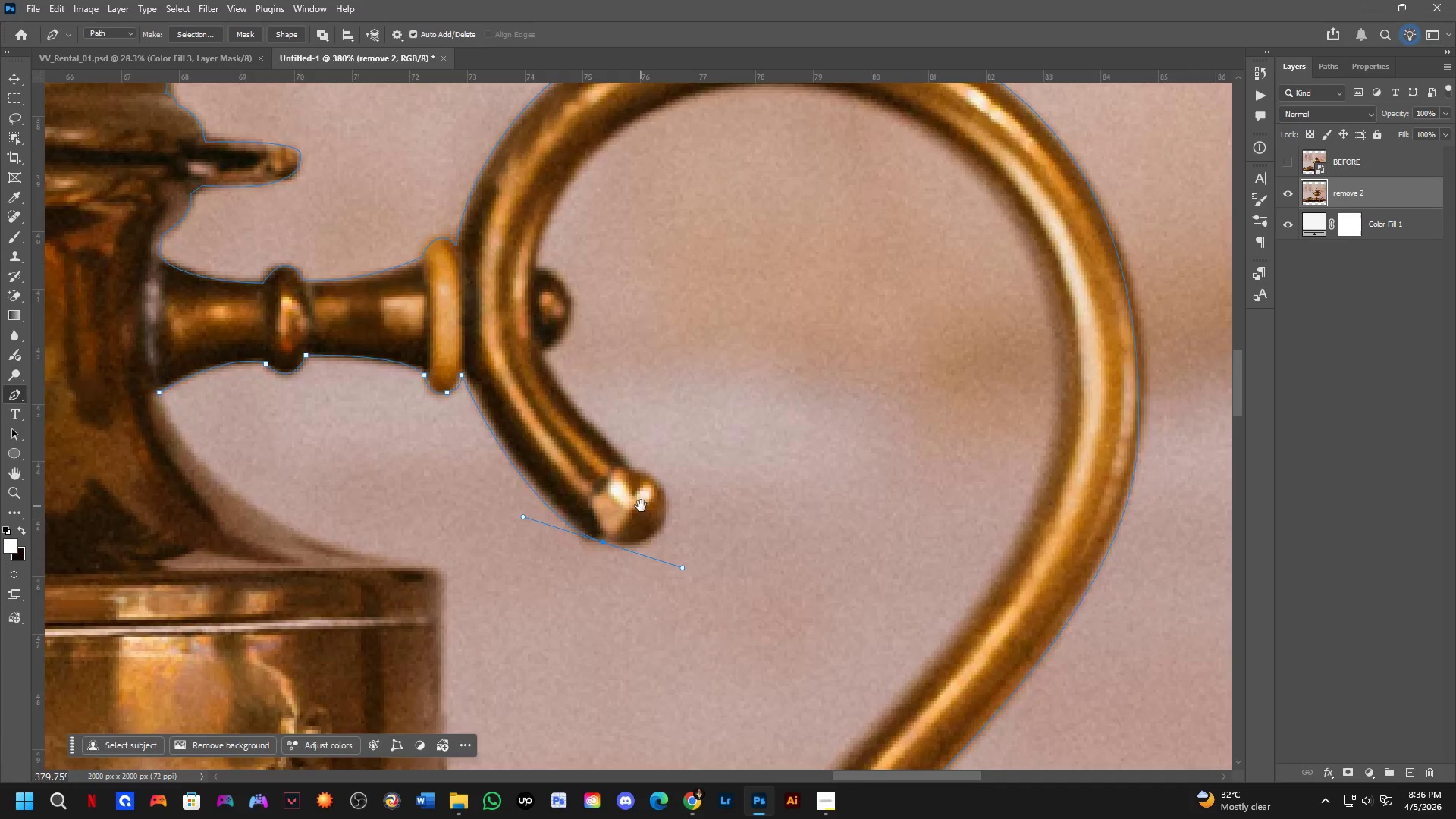 
hold_key(key=Space, duration=0.47)
 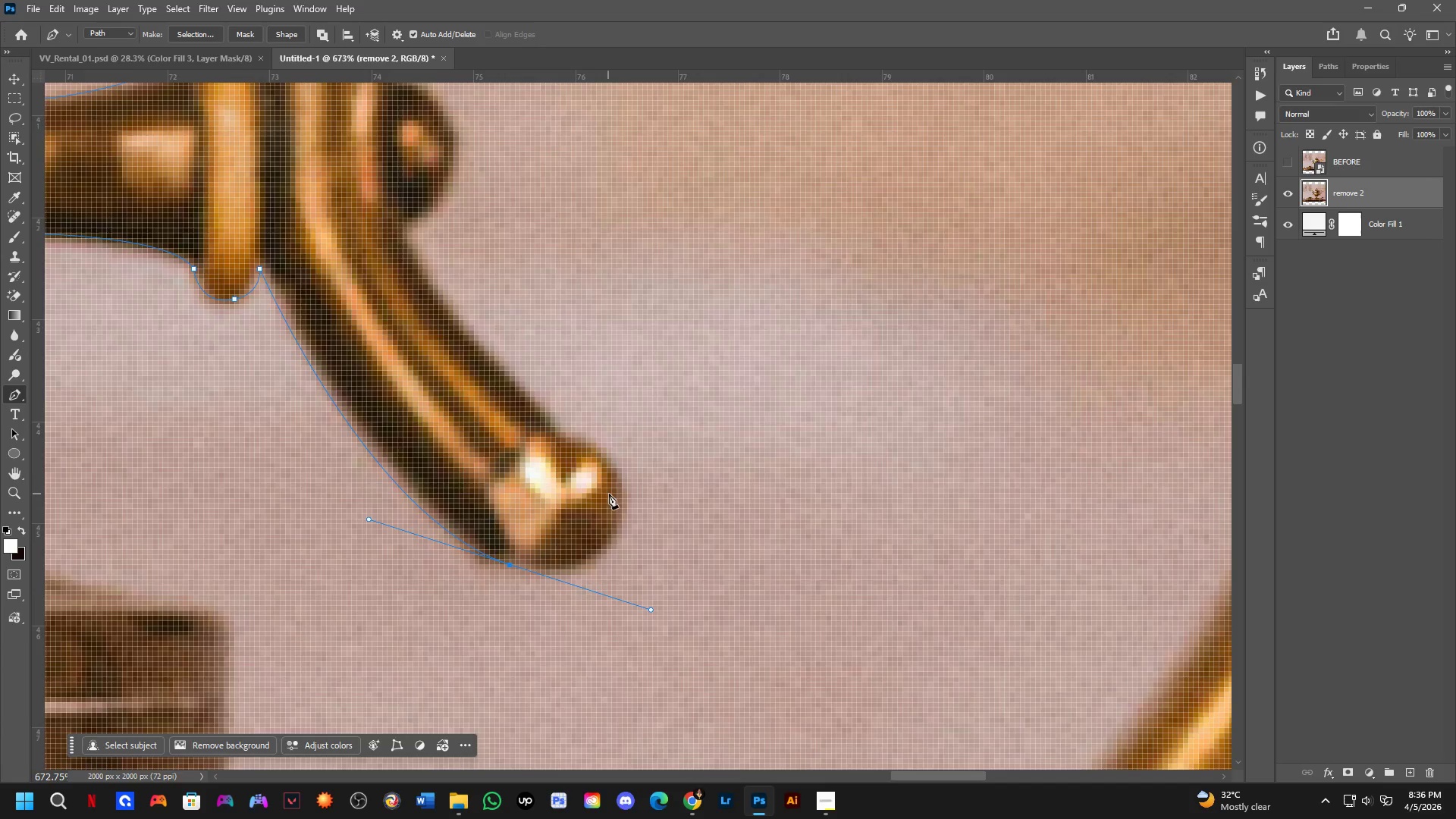 
left_click_drag(start_coordinate=[650, 504], to_coordinate=[590, 497])
 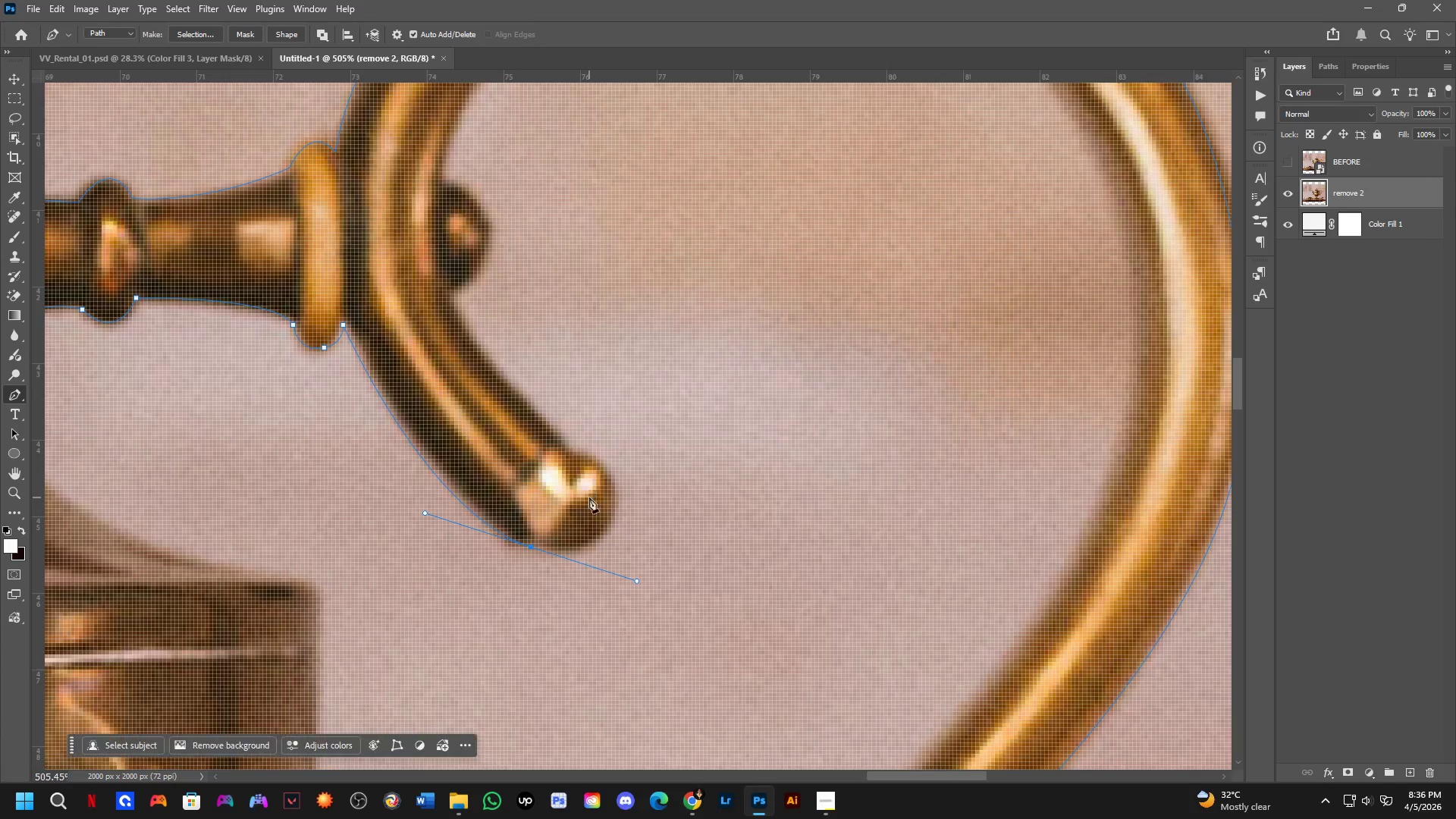 
scroll: coordinate [591, 494], scroll_direction: up, amount: 6.0
 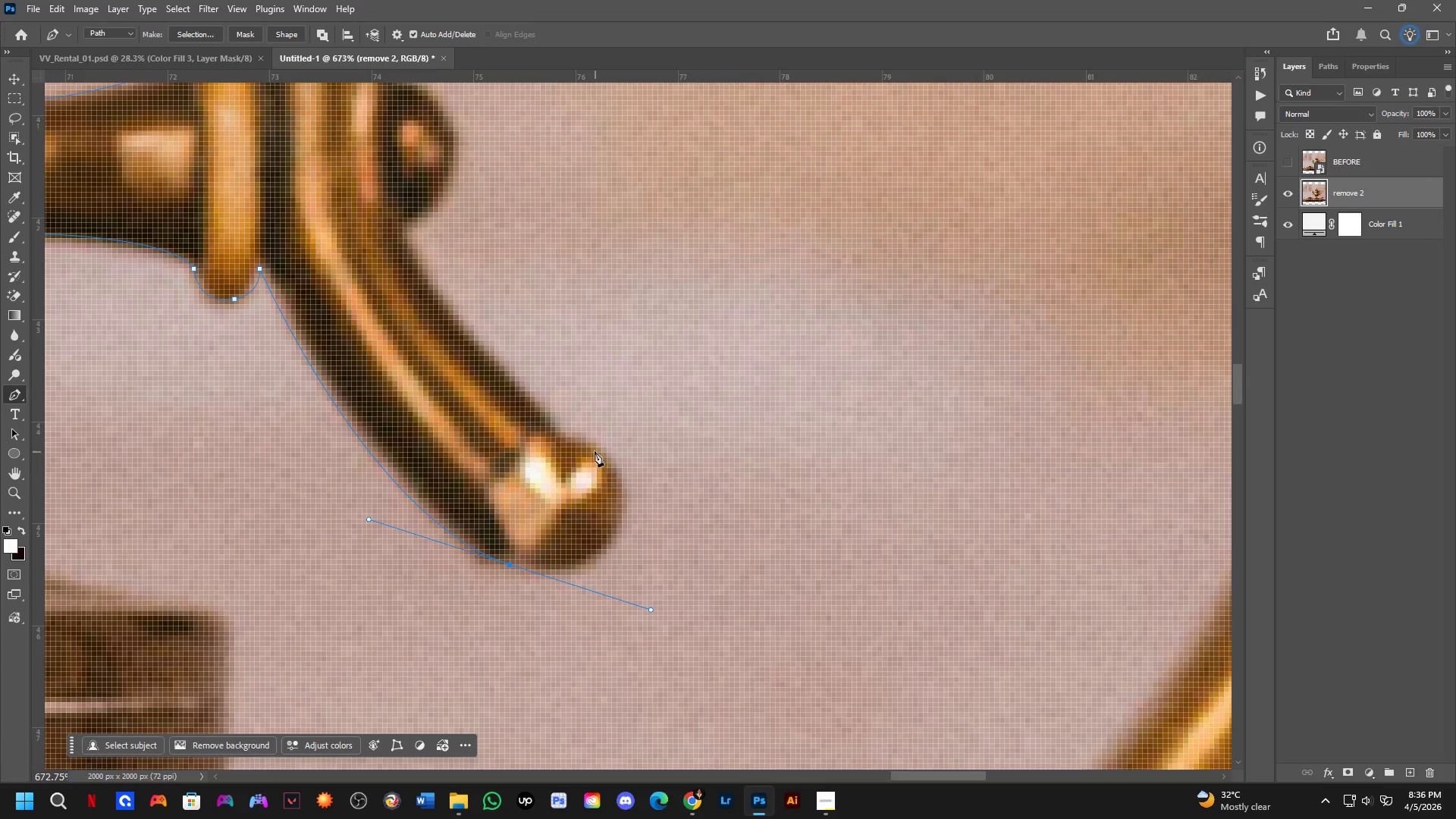 
left_click_drag(start_coordinate=[588, 445], to_coordinate=[541, 412])
 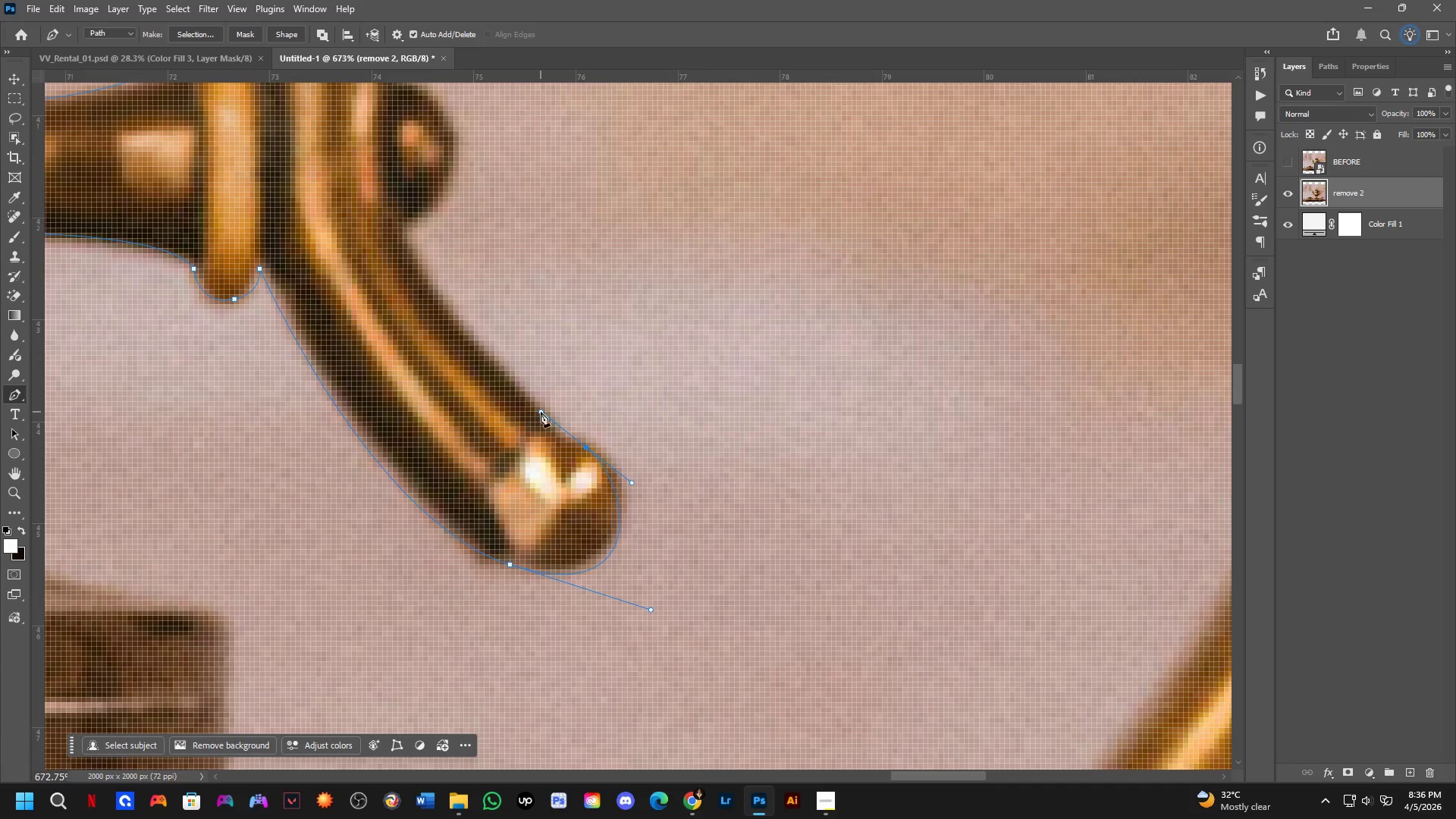 
key(Control+ControlLeft)
 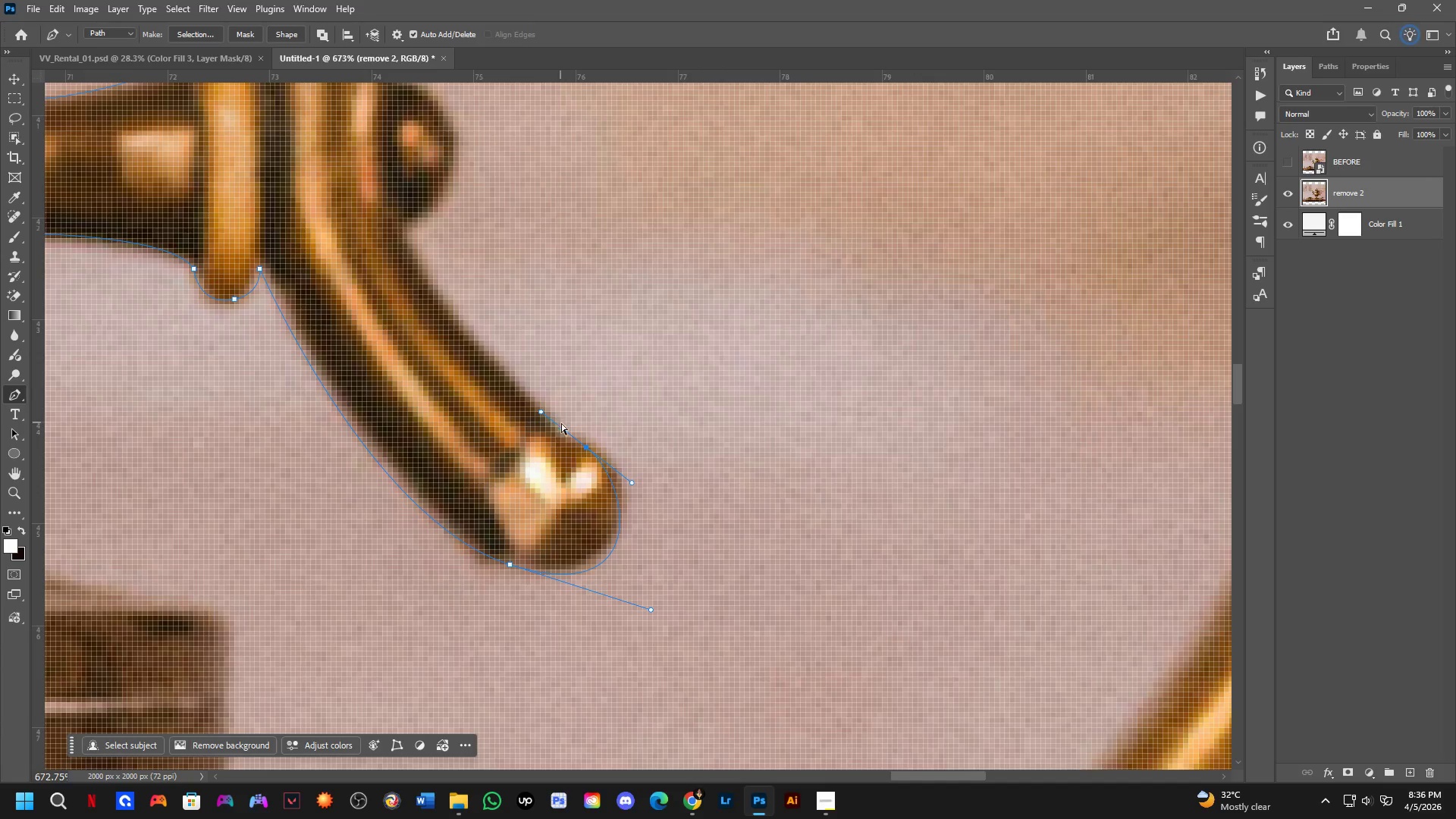 
key(Control+Z)
 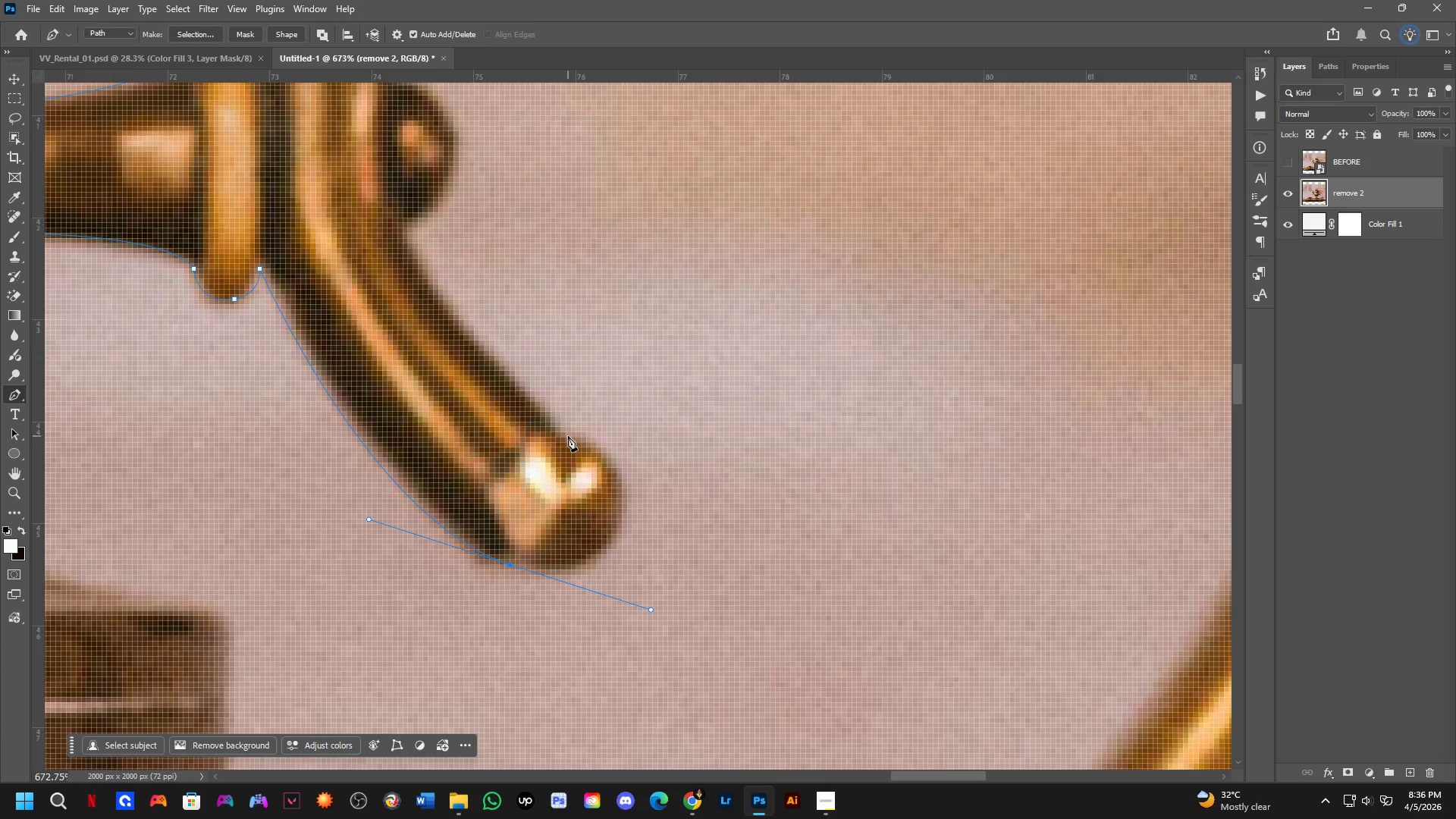 
left_click_drag(start_coordinate=[563, 433], to_coordinate=[472, 414])
 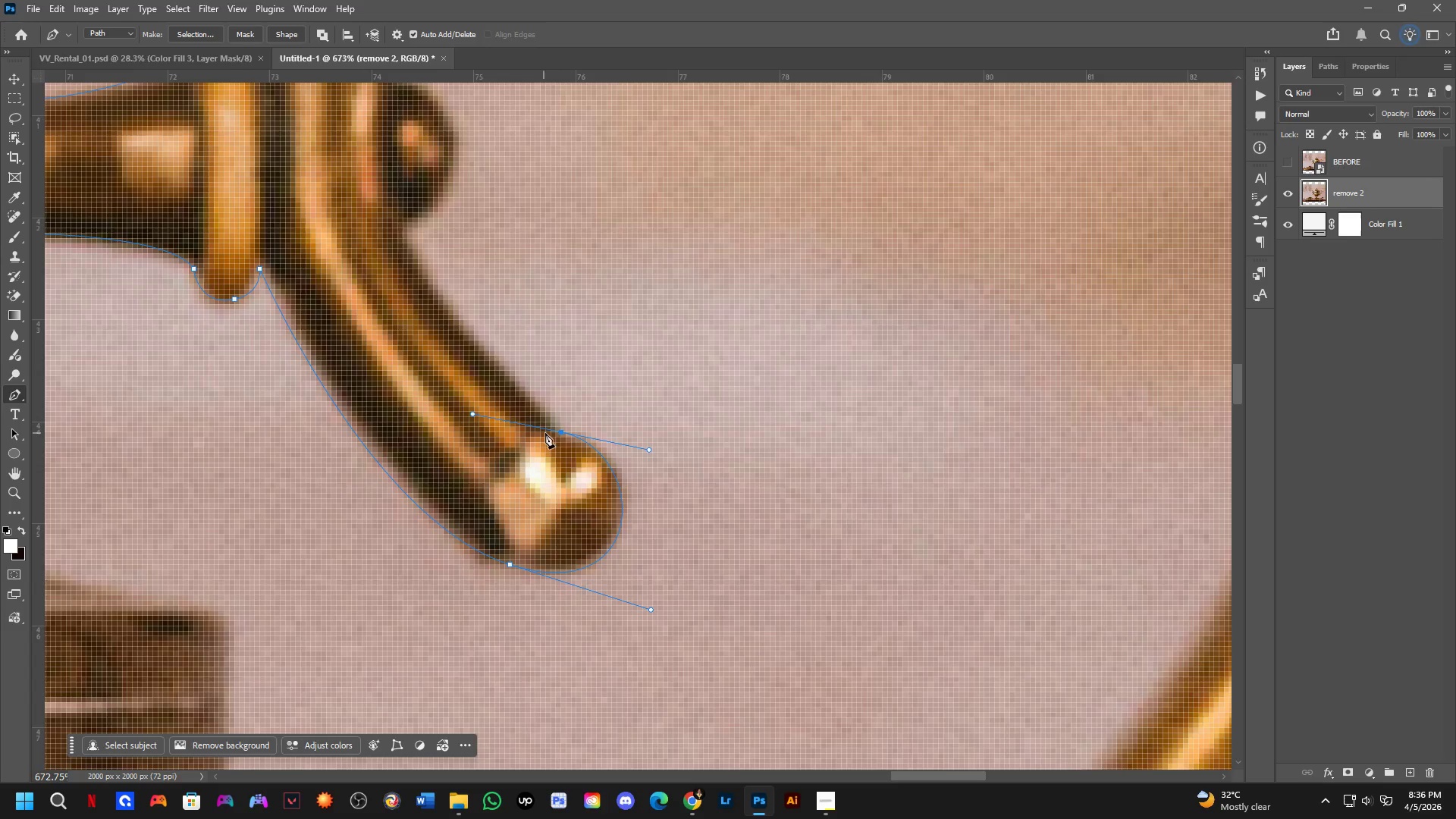 
hold_key(key=AltLeft, duration=0.67)
left_click([562, 432])
 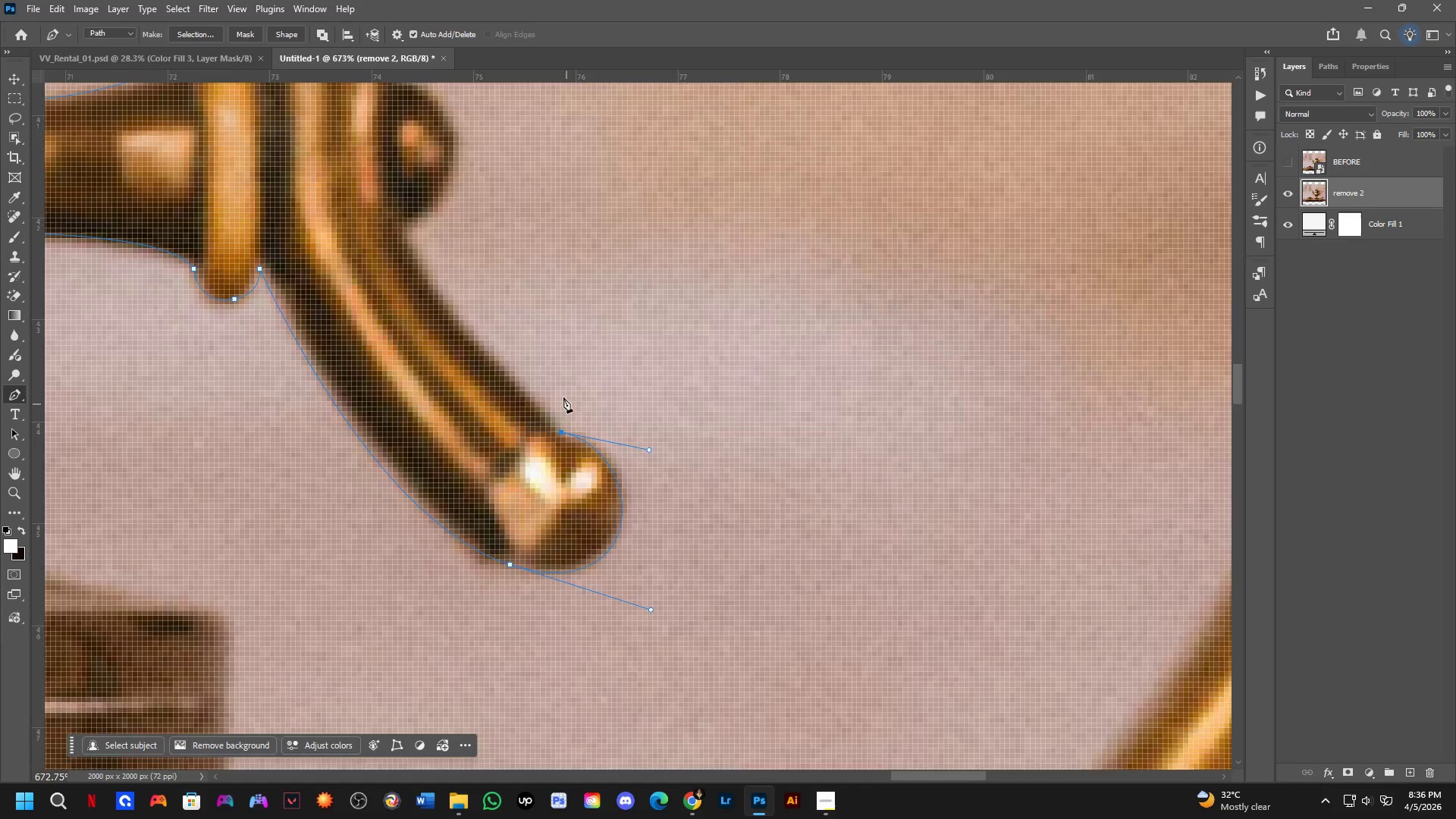 
hold_key(key=Space, duration=0.5)
 